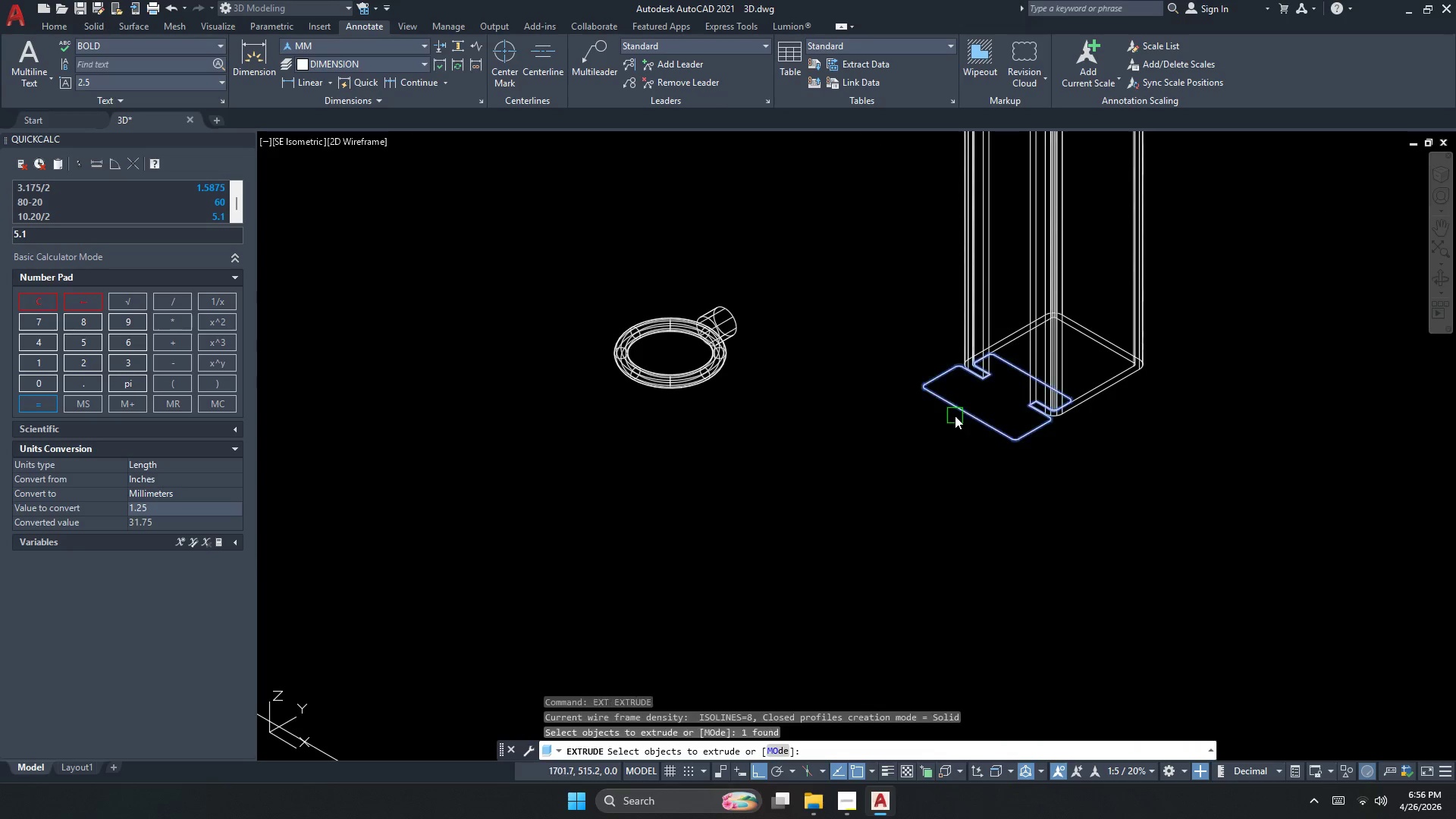 
key(Space)
 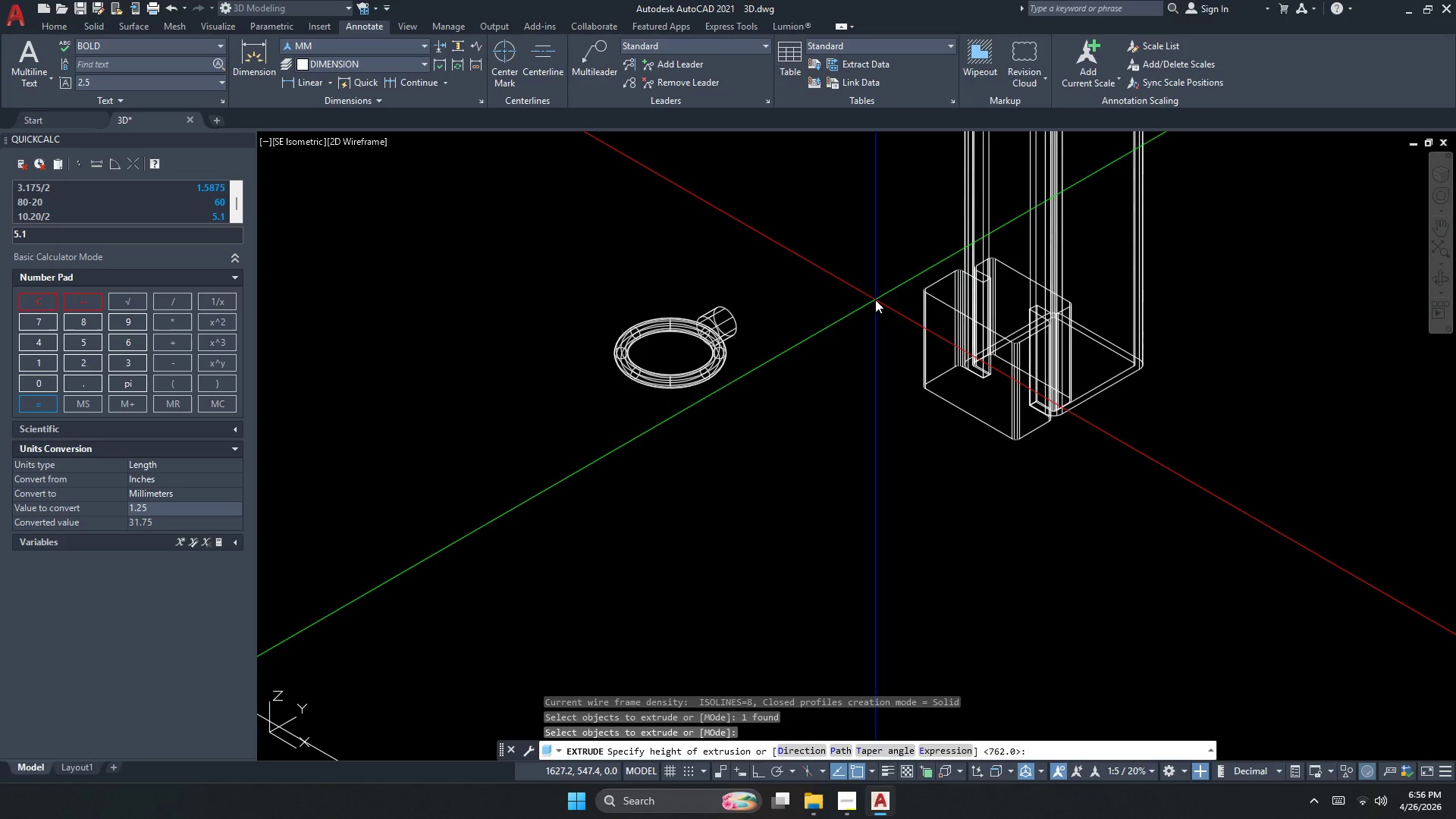 
wait(16.66)
 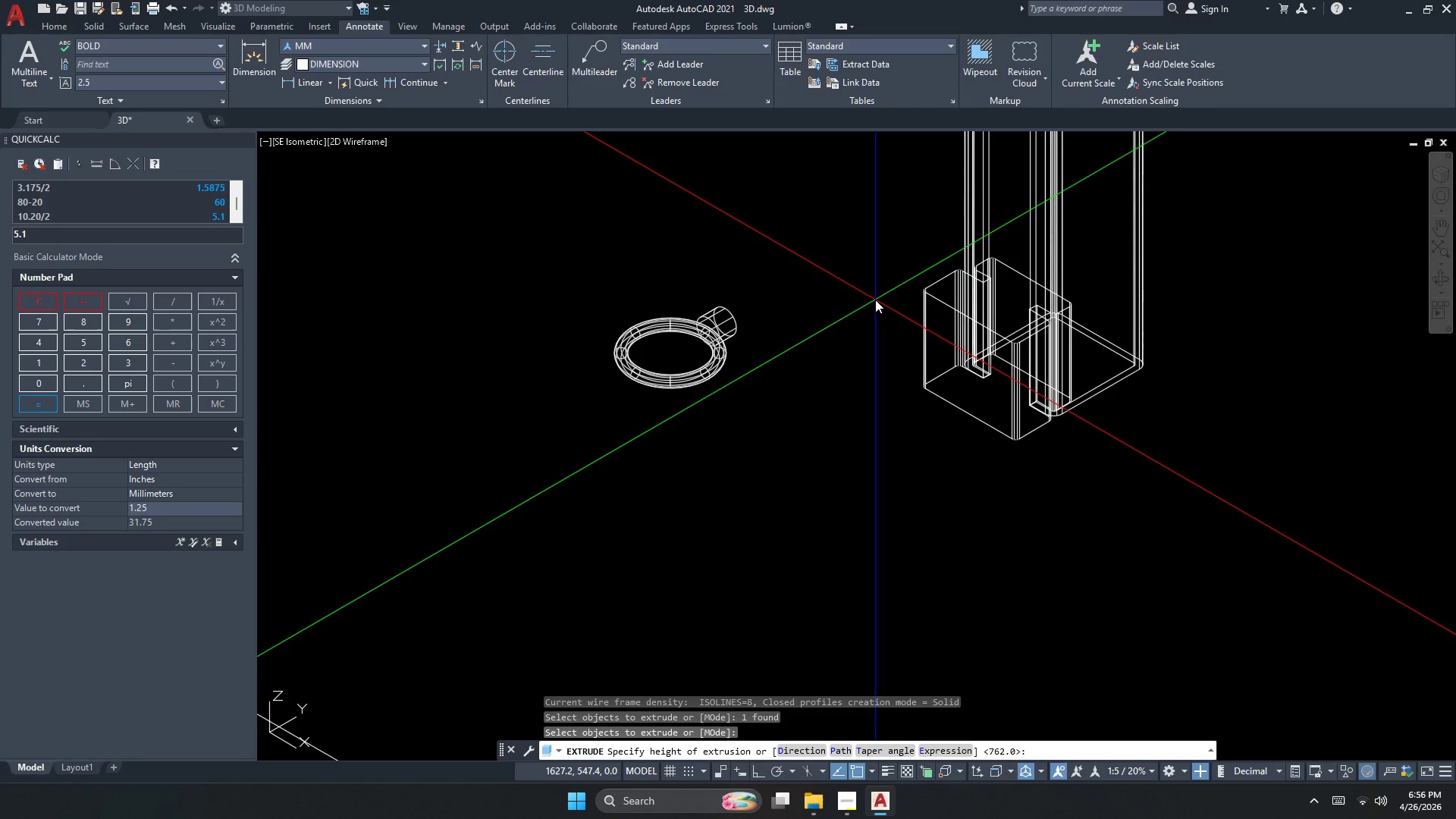 
key(Numpad6)
 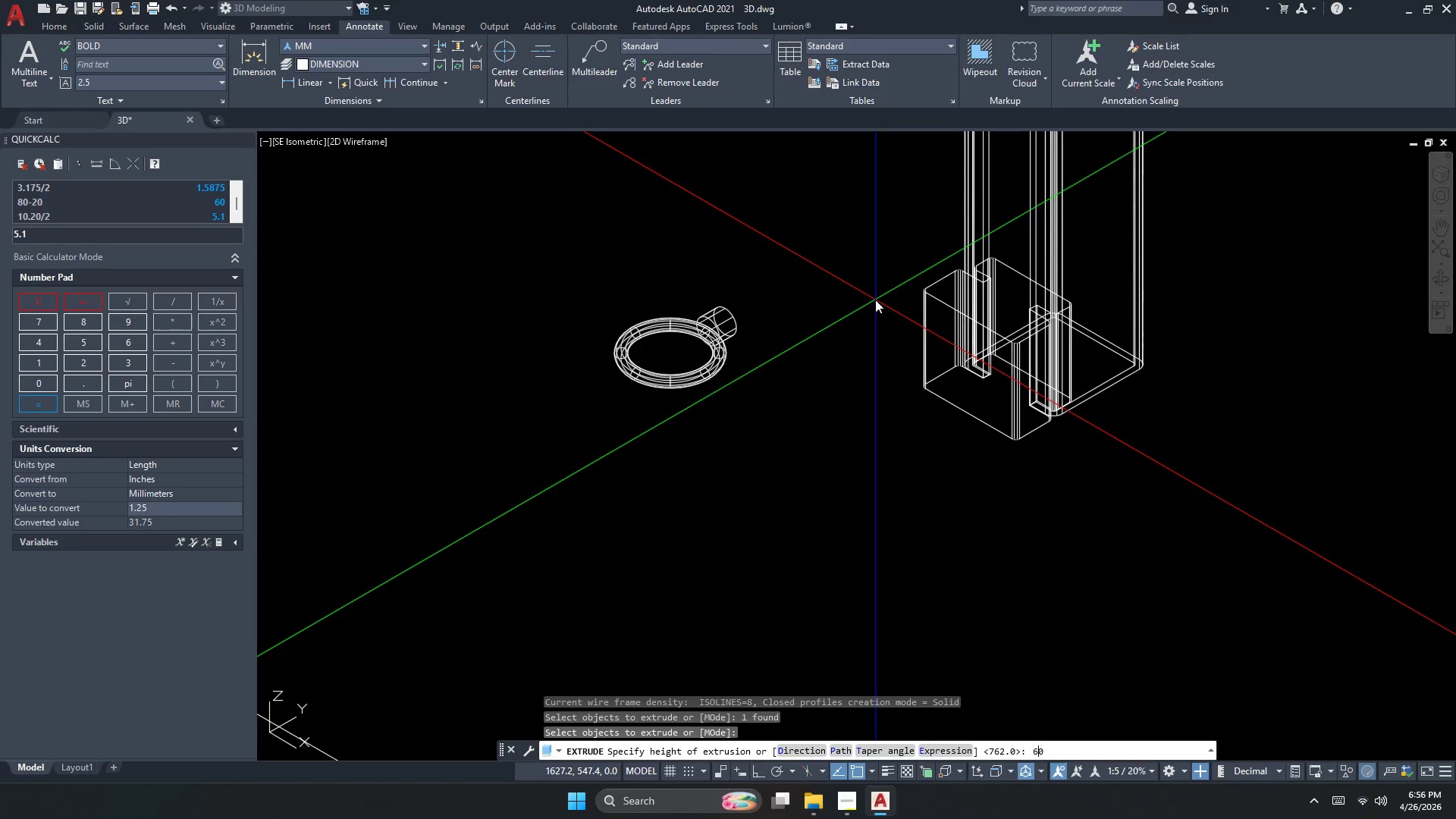 
key(Numpad0)
 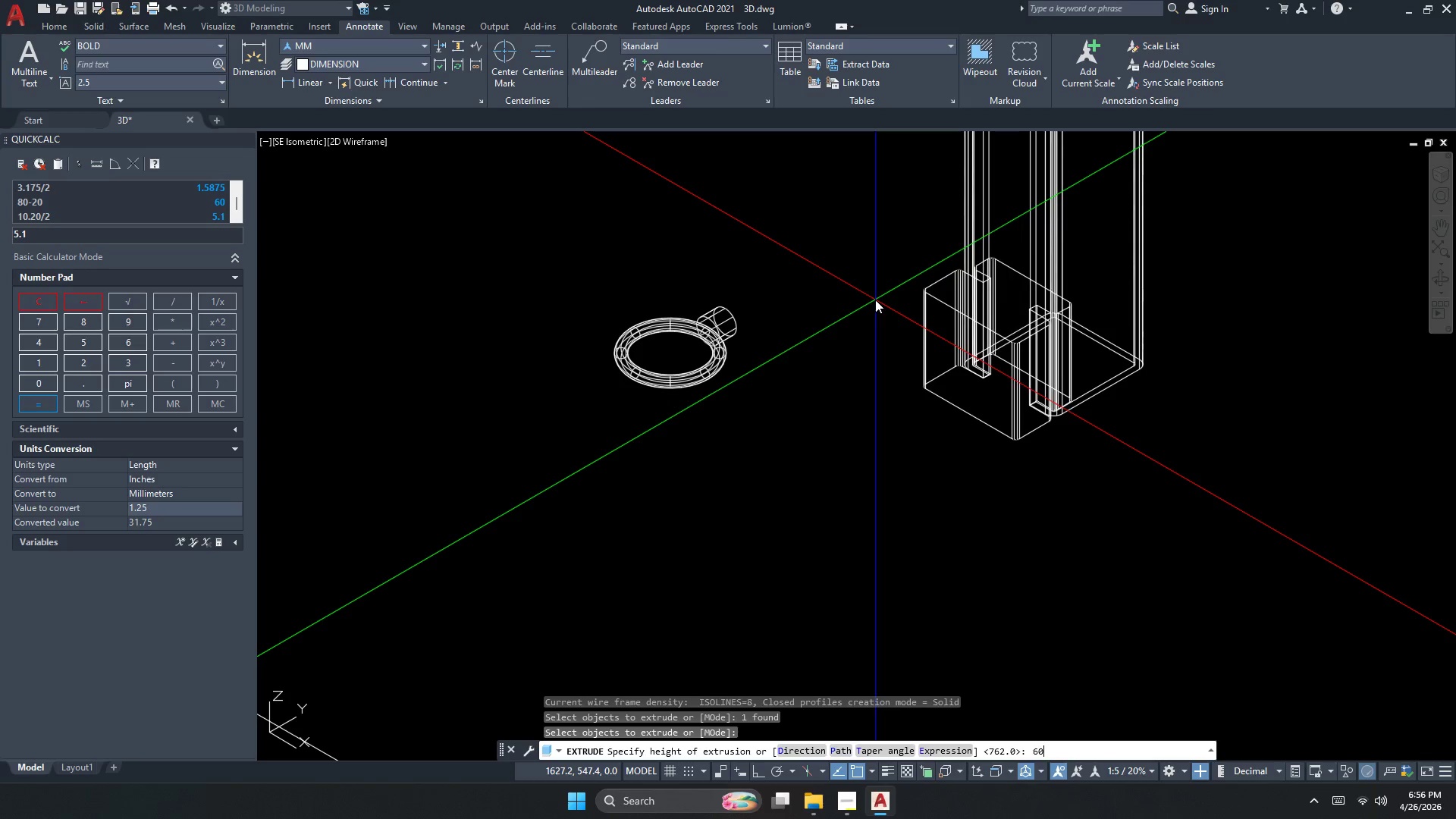 
key(NumpadEnter)
 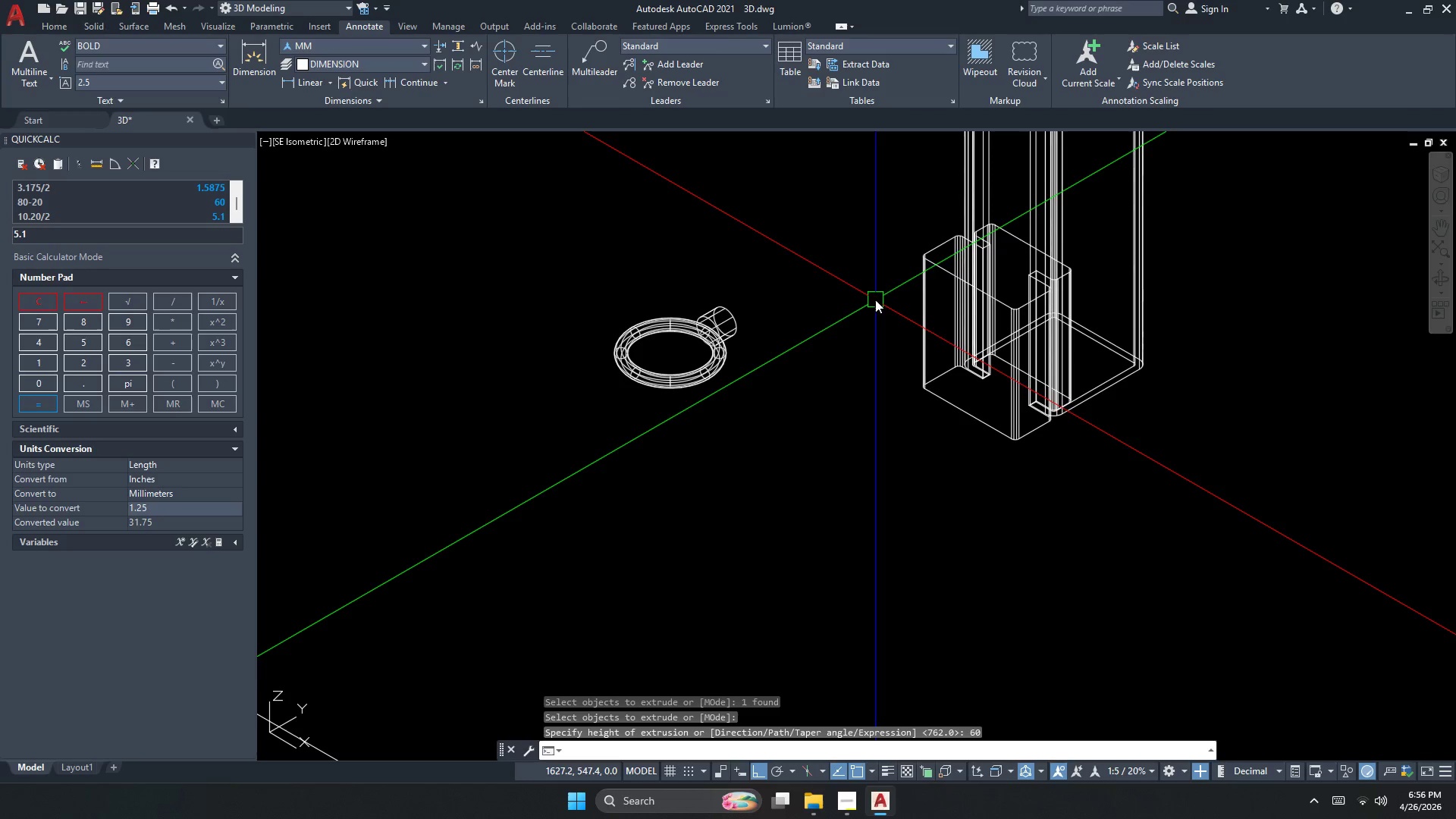 
key(Escape)
 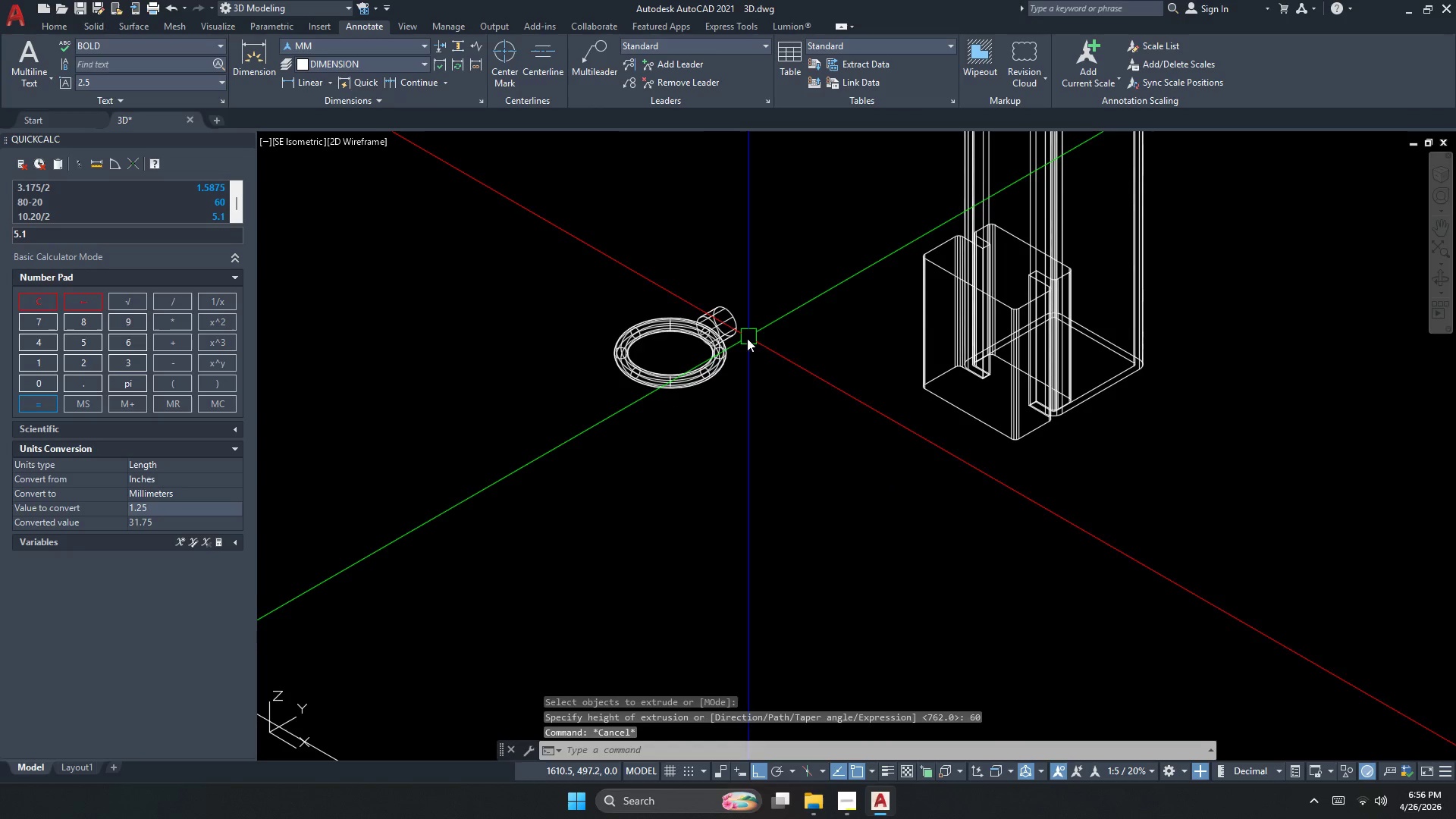 
left_click([723, 343])
 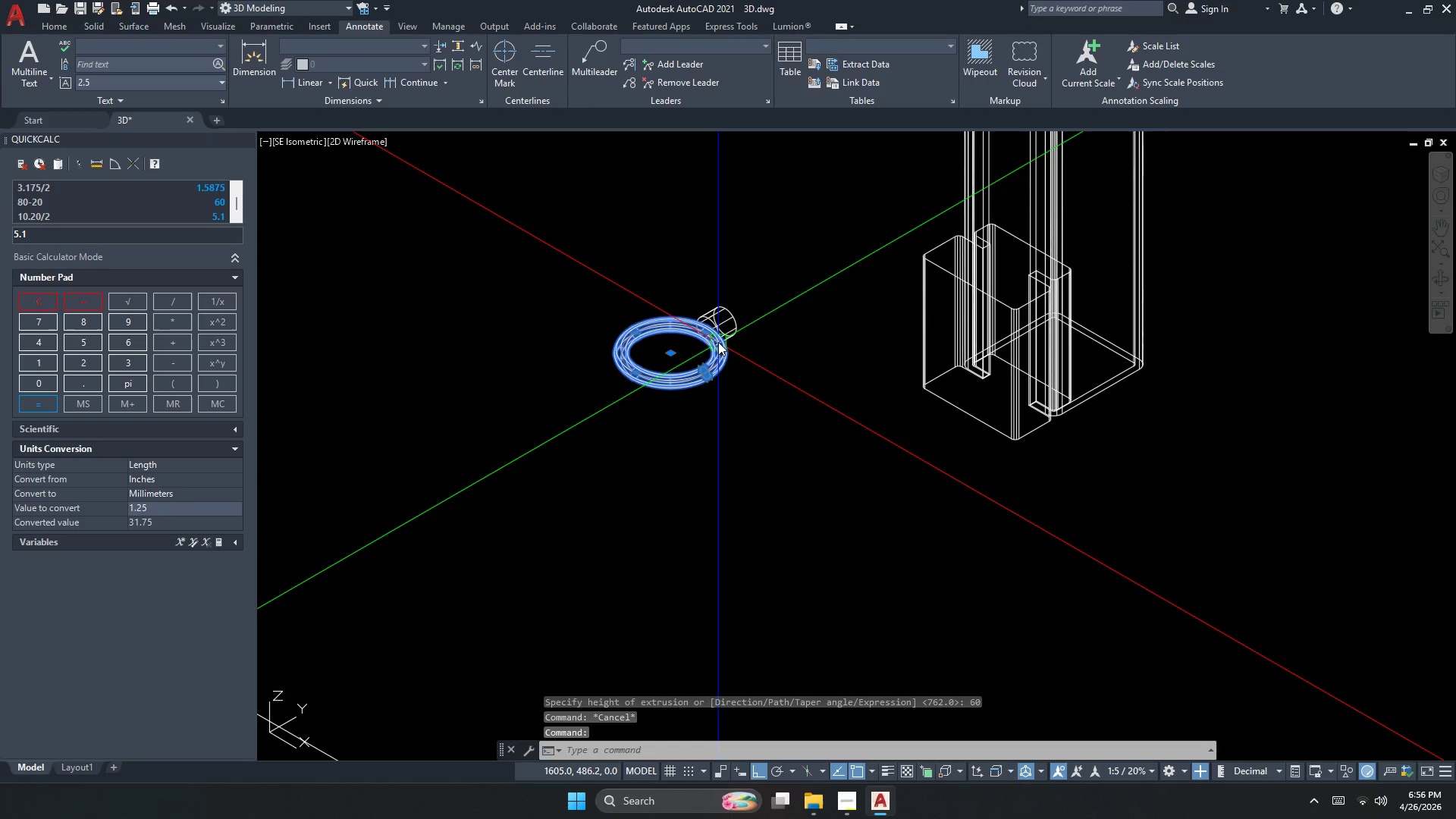 
key(Escape)
 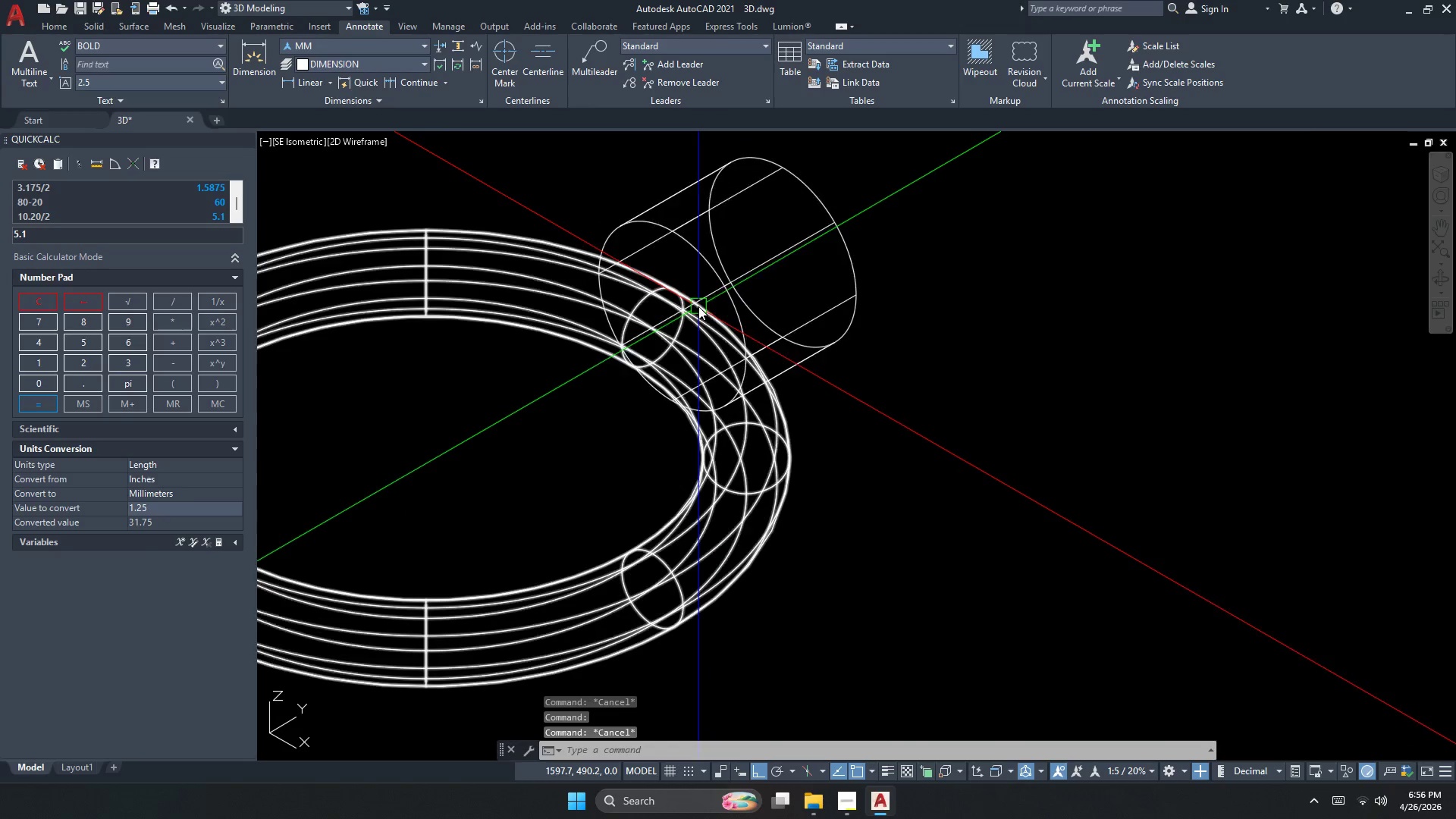 
scroll: coordinate [707, 315], scroll_direction: up, amount: 4.0
 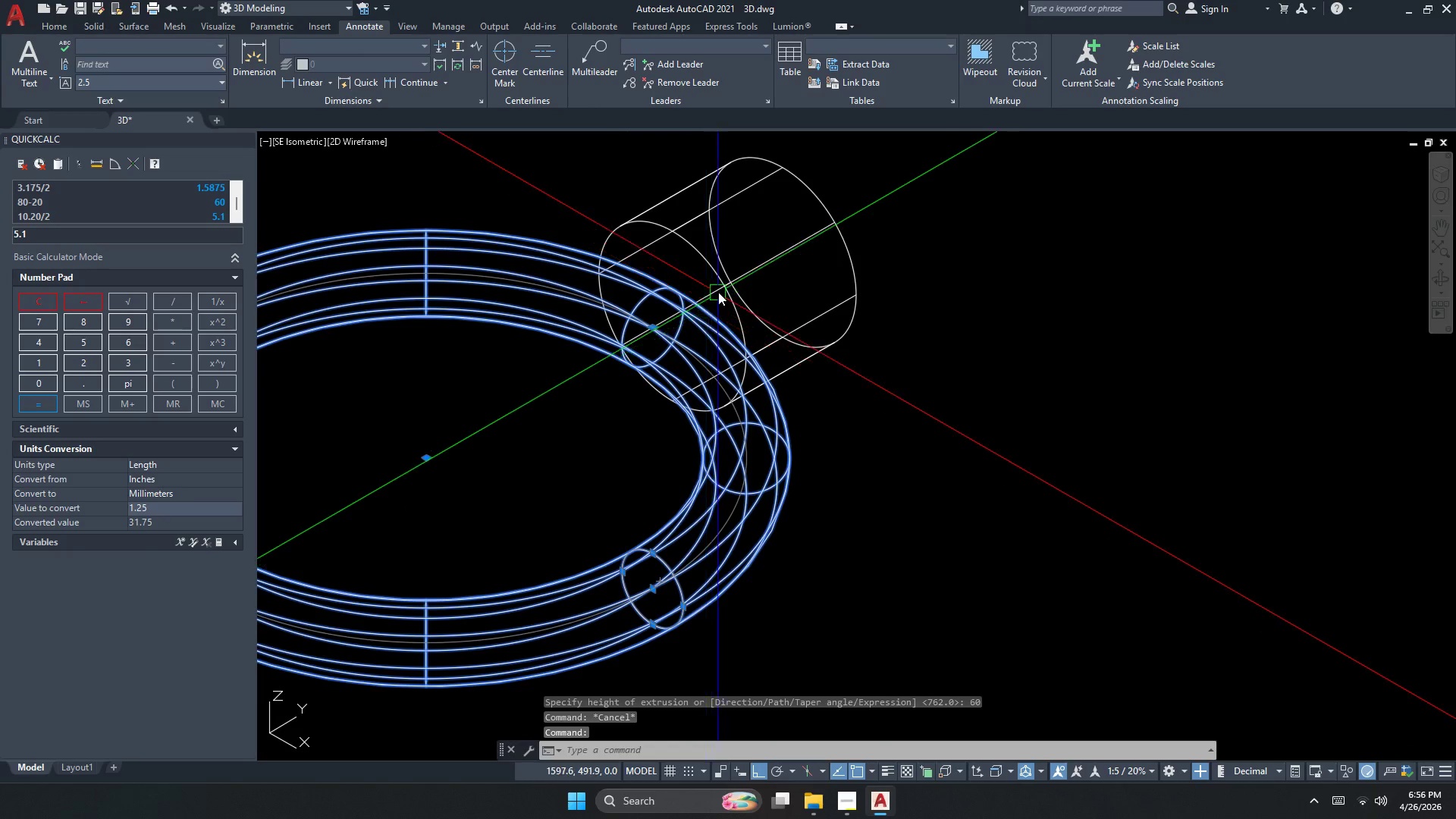 
scroll: coordinate [623, 332], scroll_direction: down, amount: 2.0
 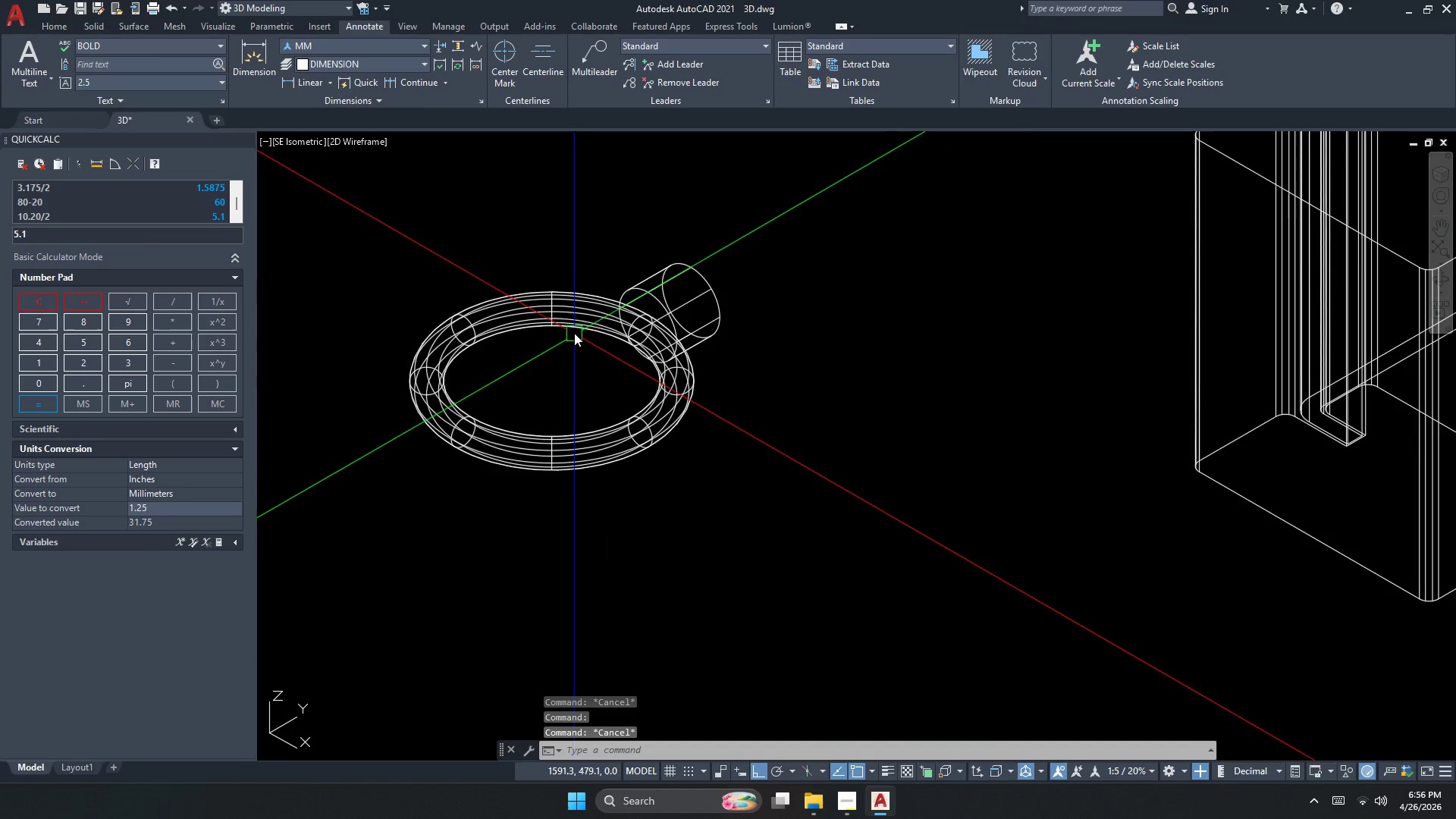 
key(Escape)
 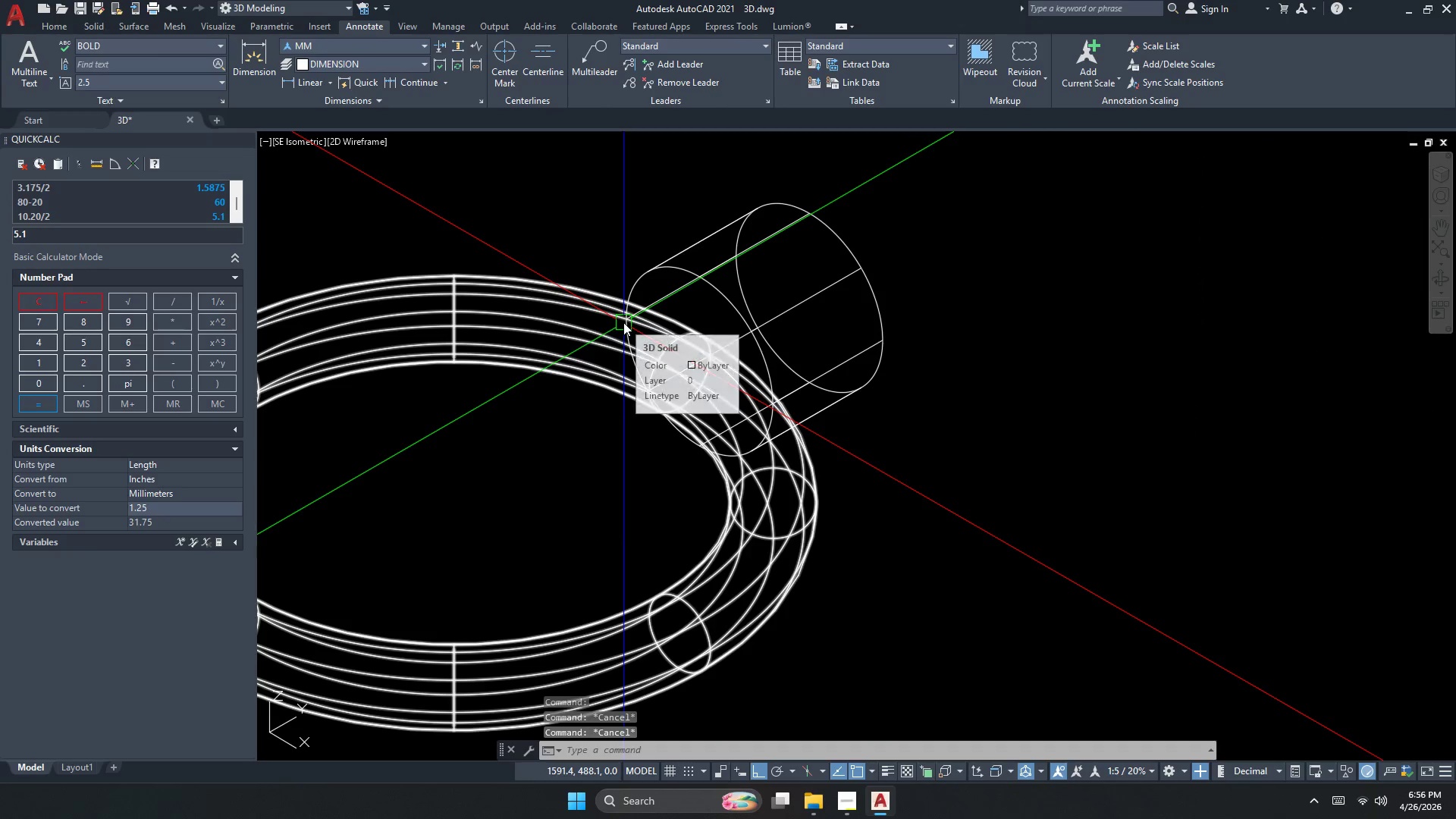 
scroll: coordinate [613, 302], scroll_direction: up, amount: 2.0
 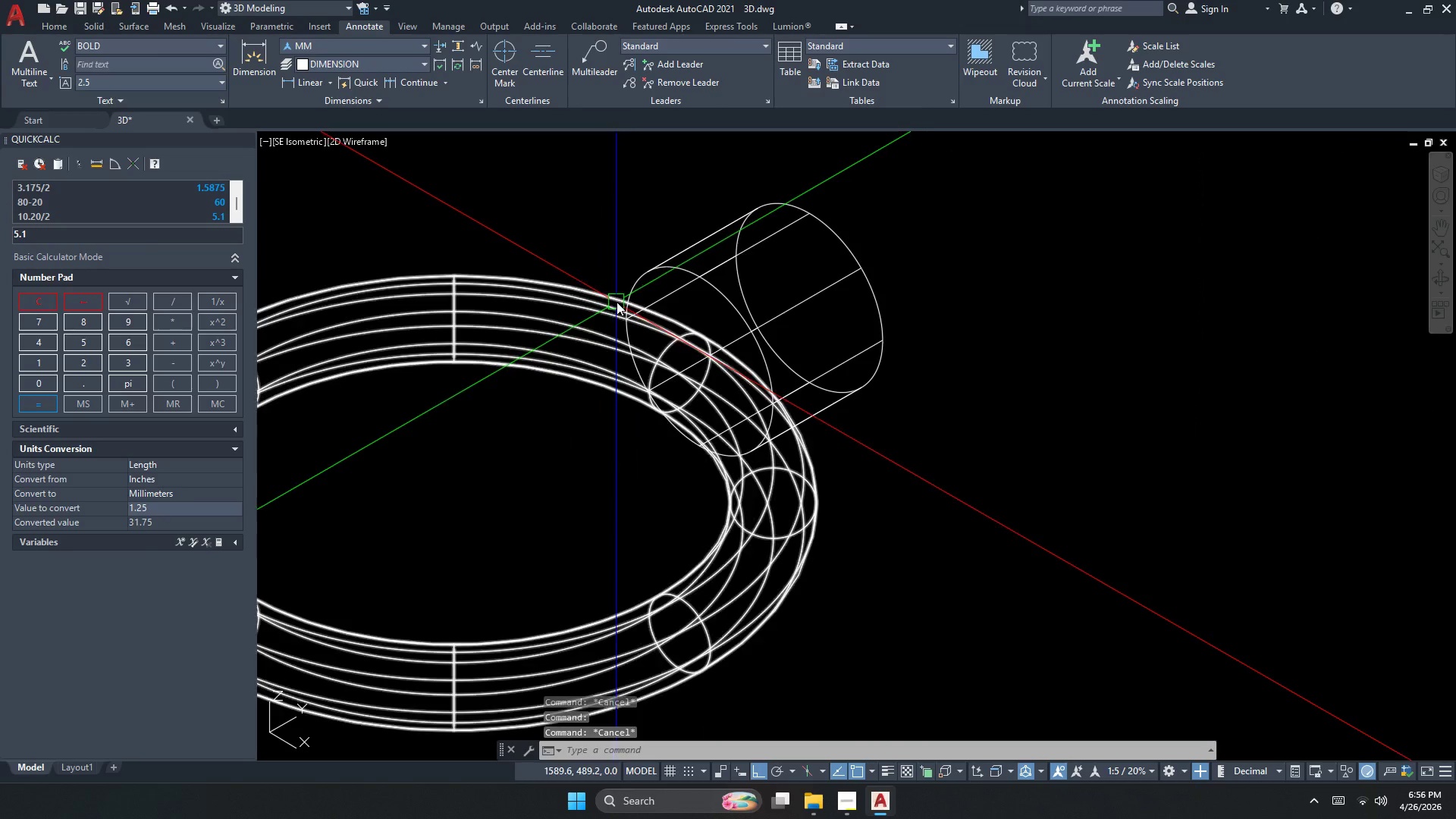 
type(sph)
 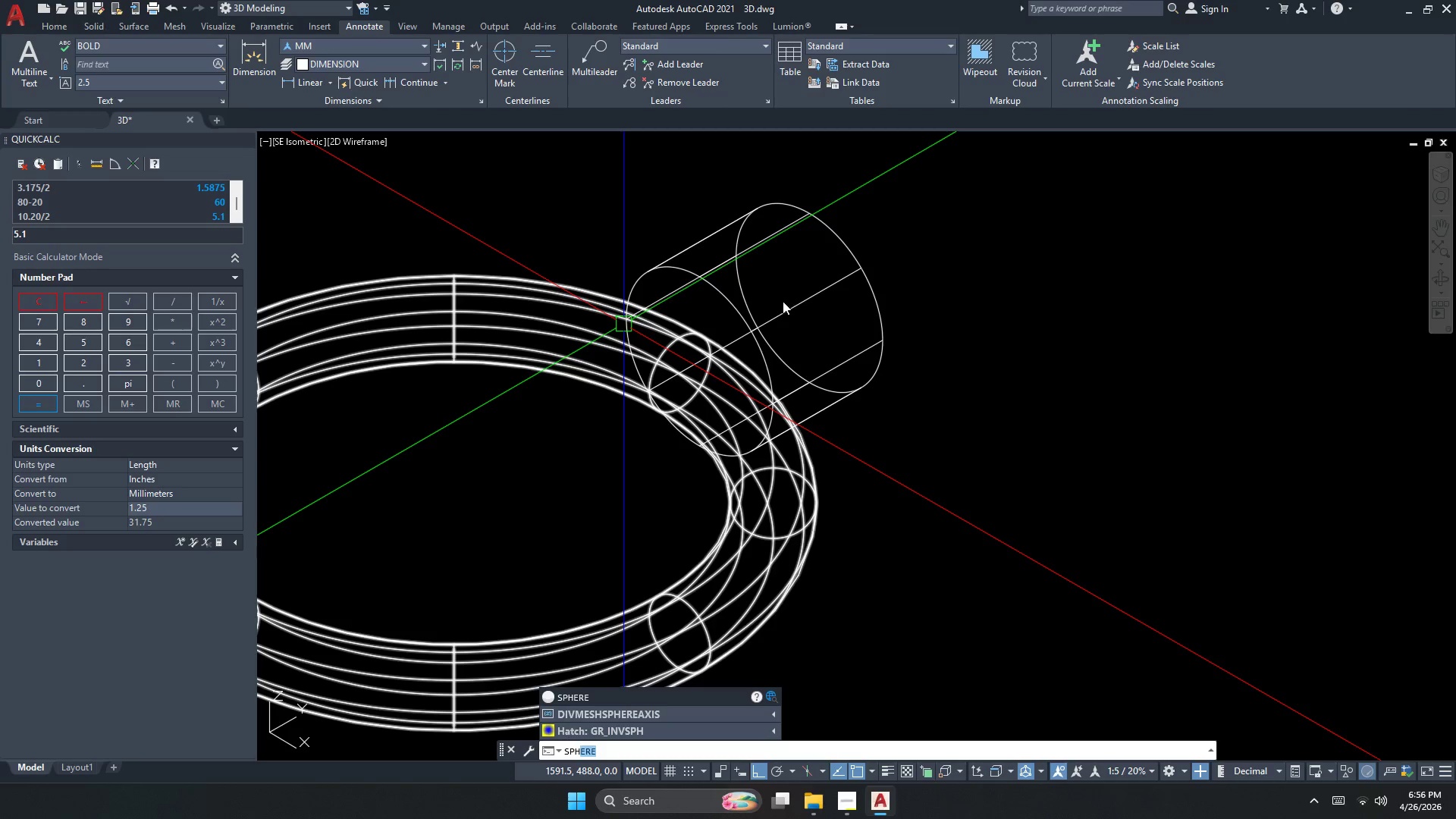 
key(Escape)
 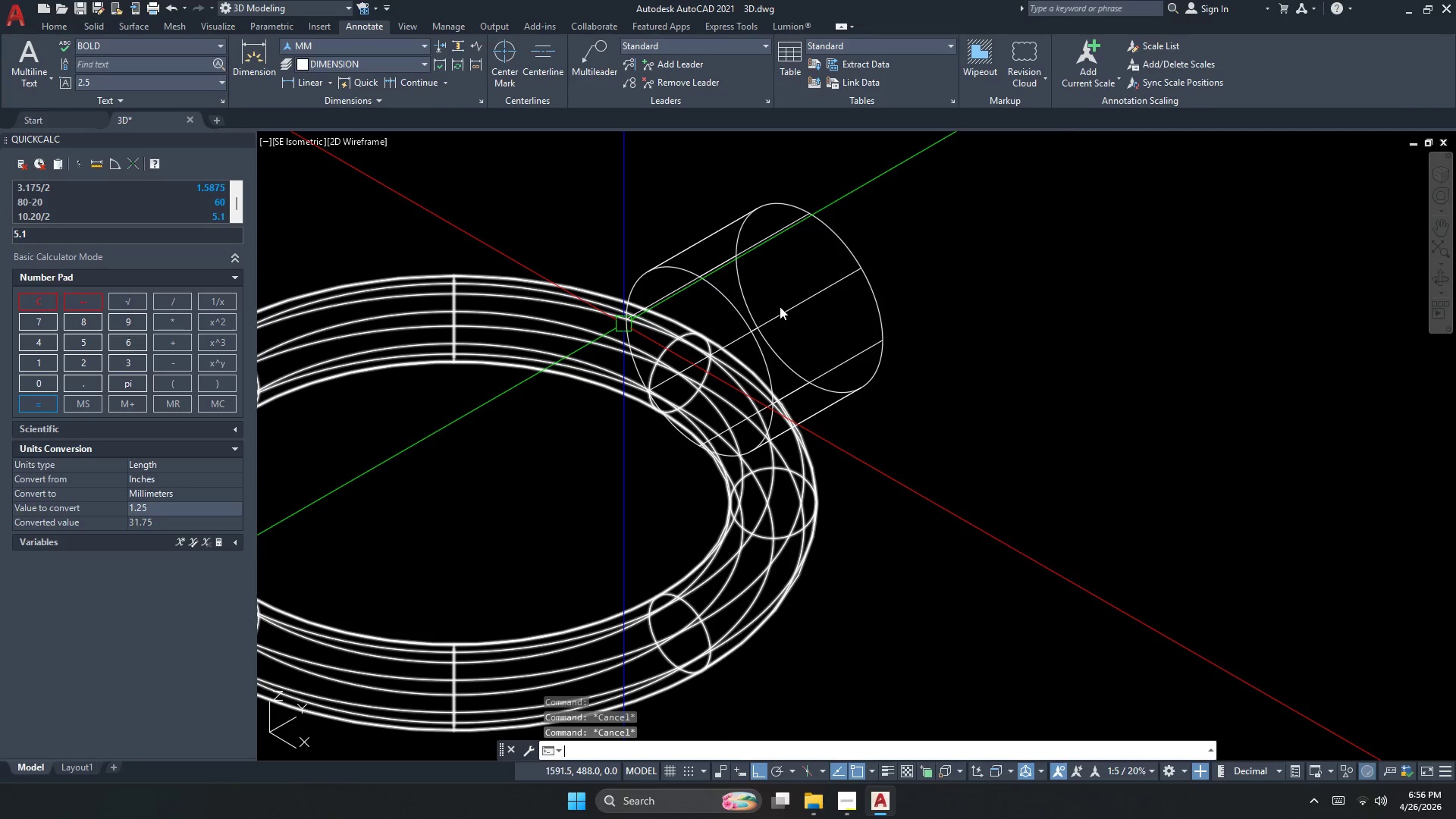 
key(Escape)
 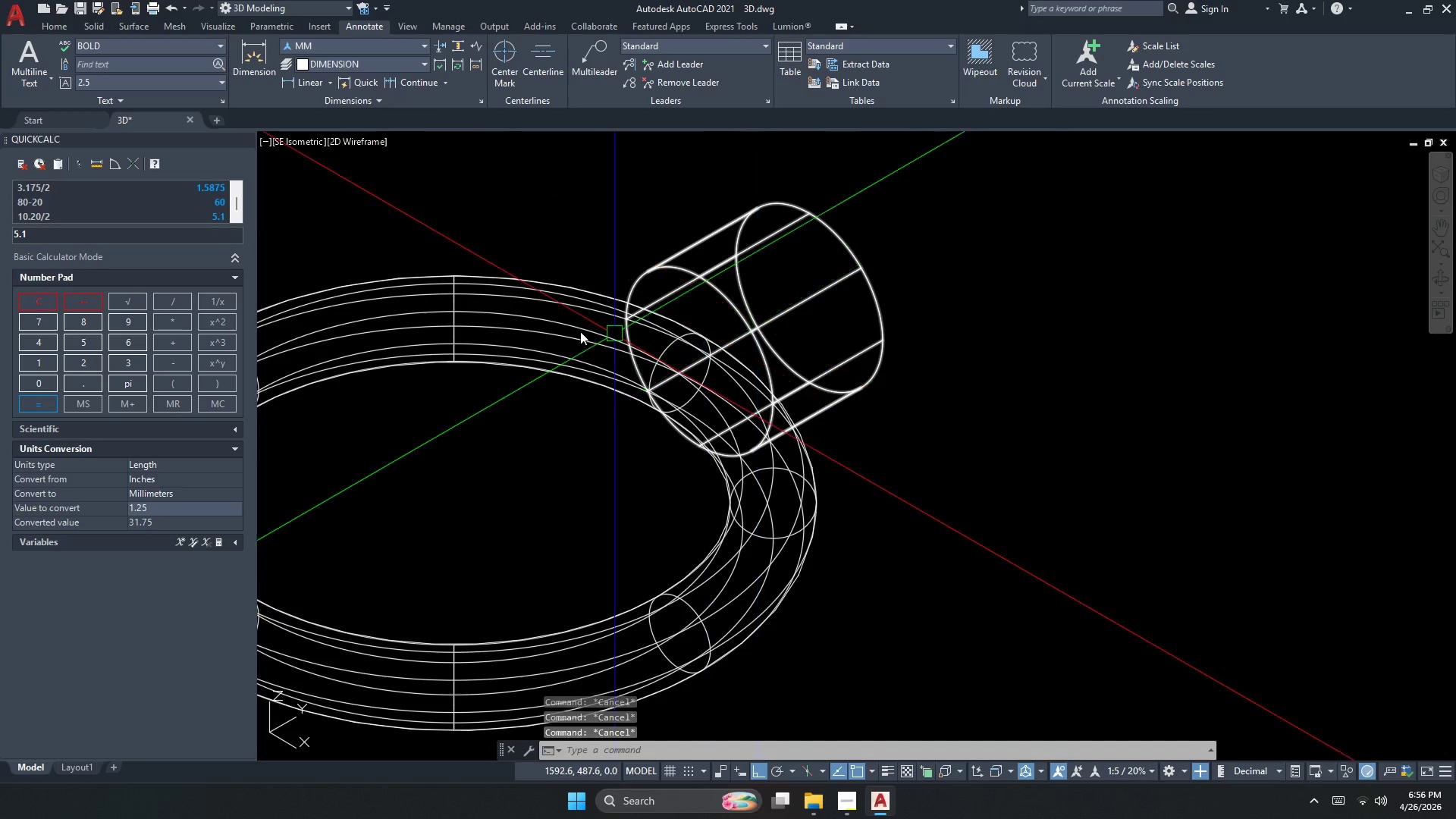 
key(Escape)
 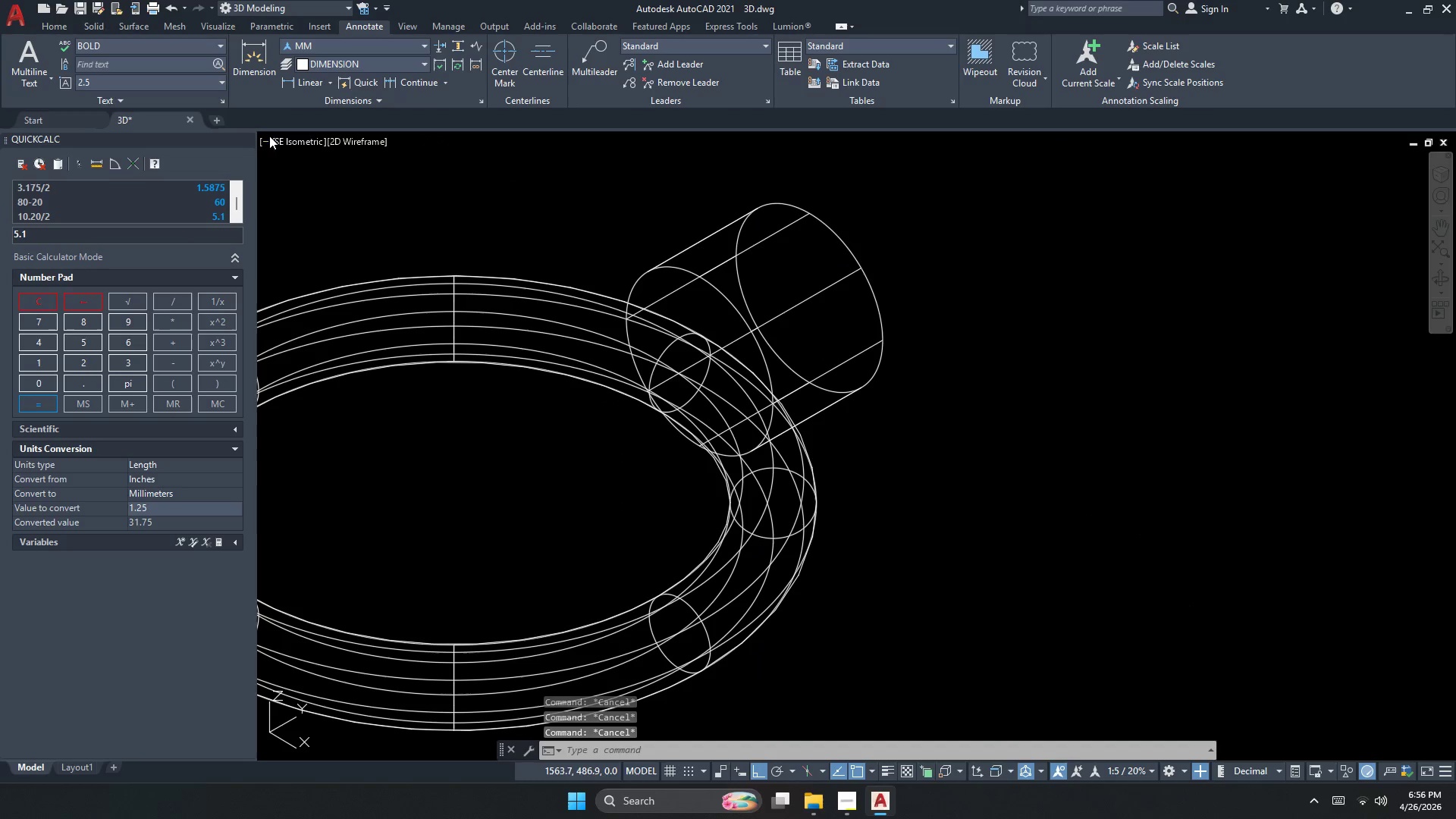 
left_click([287, 131])
 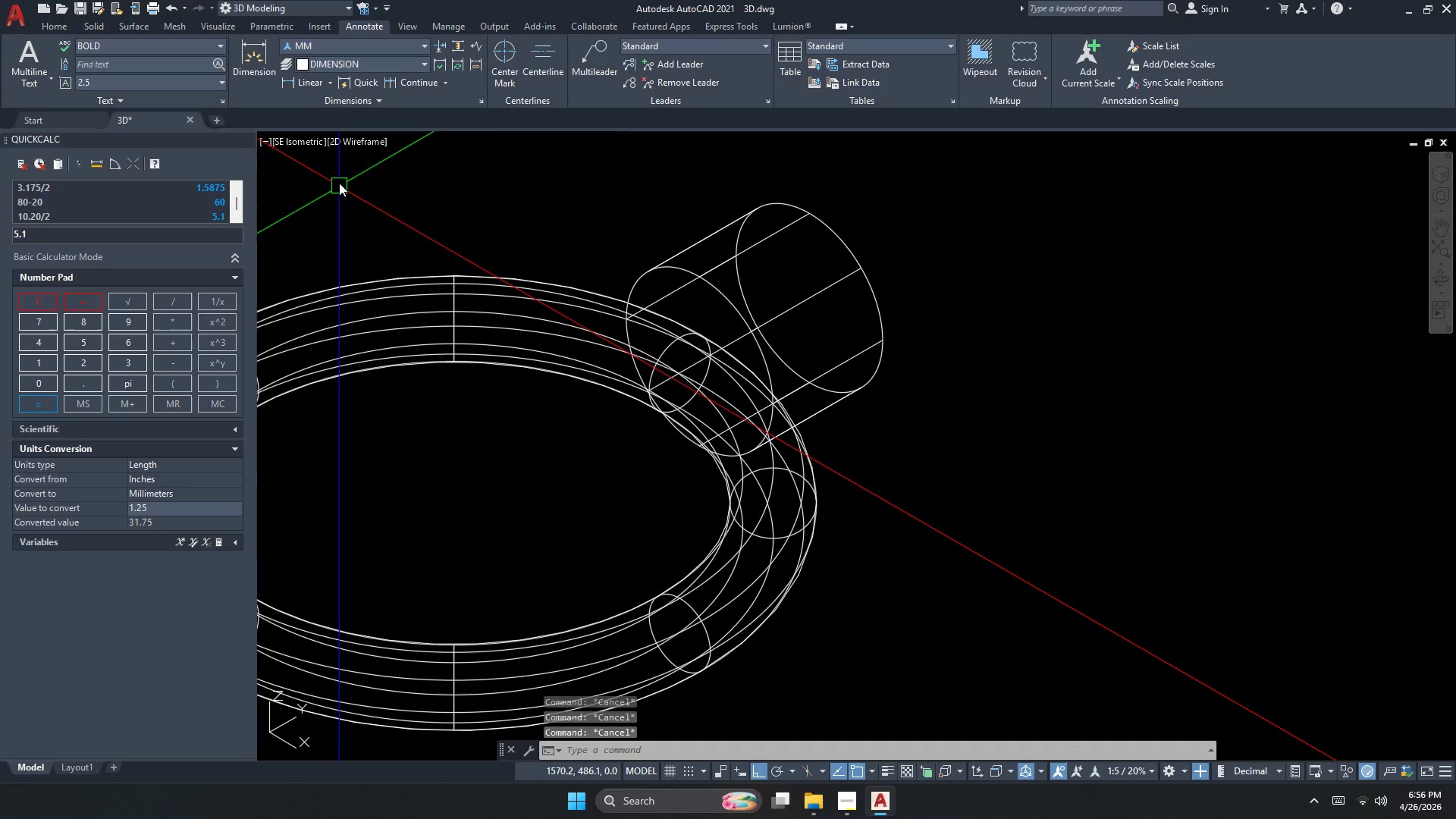 
key(Escape)
 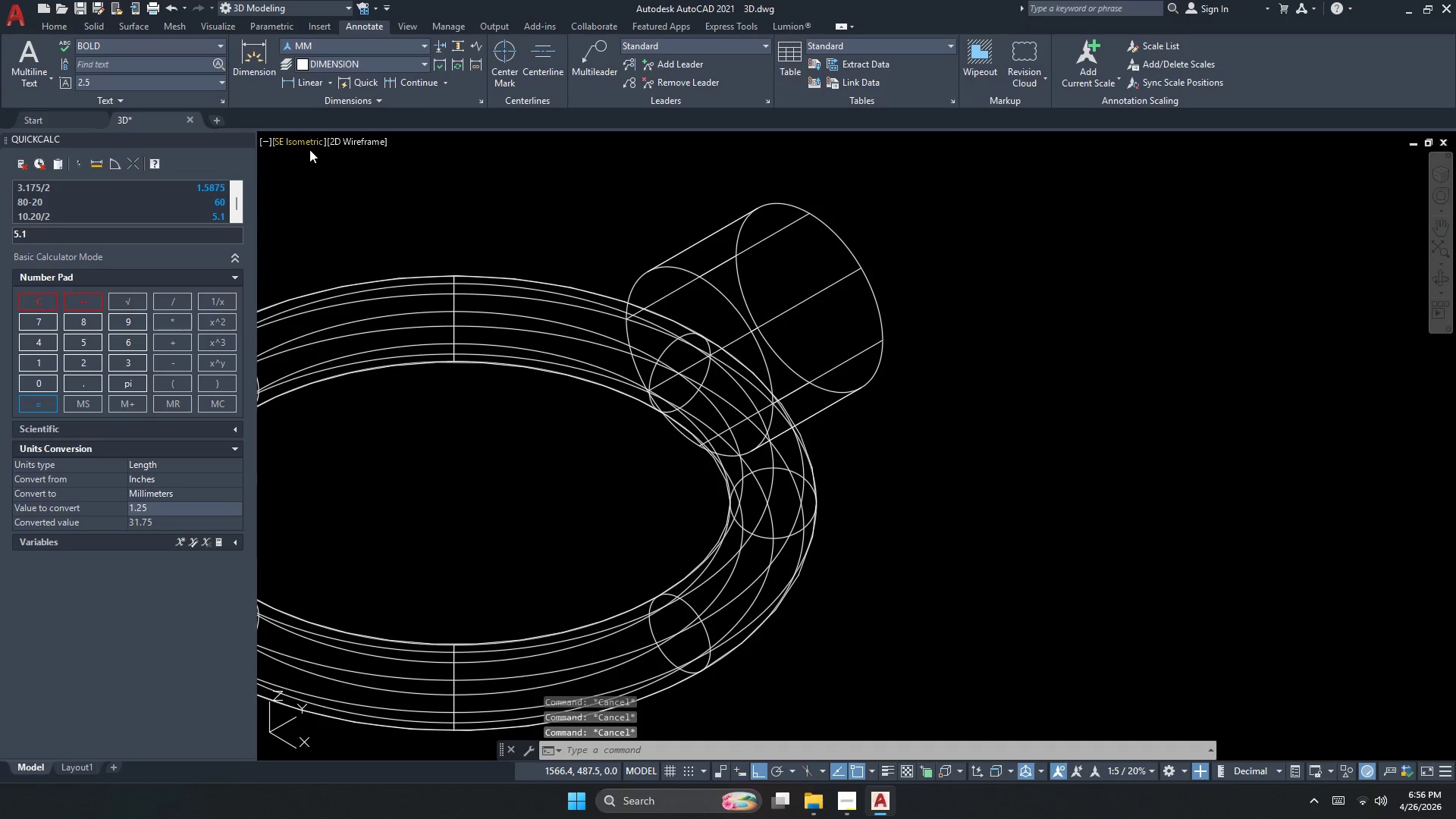 
left_click([309, 149])
 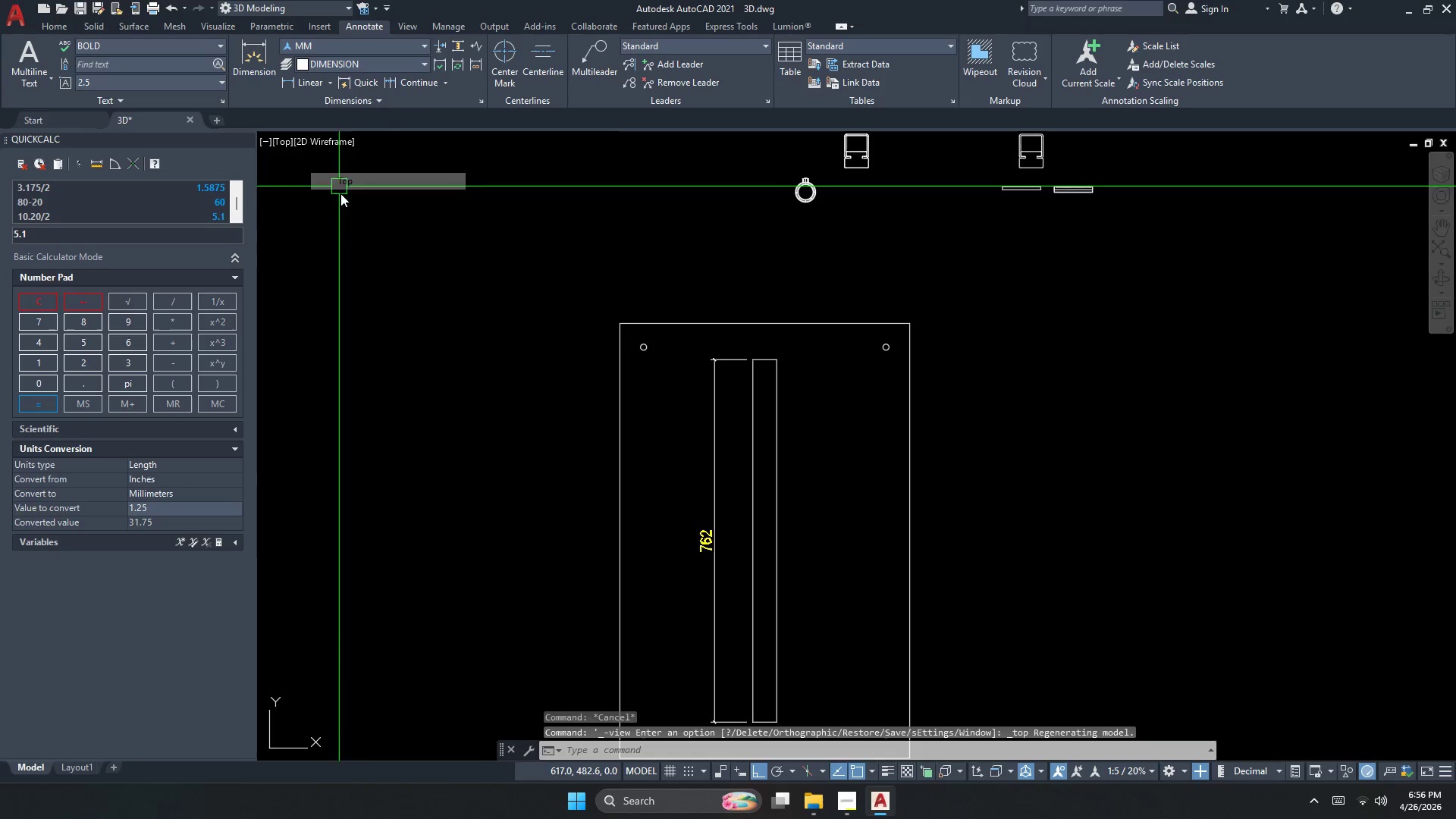 
scroll: coordinate [503, 281], scroll_direction: down, amount: 1.0
 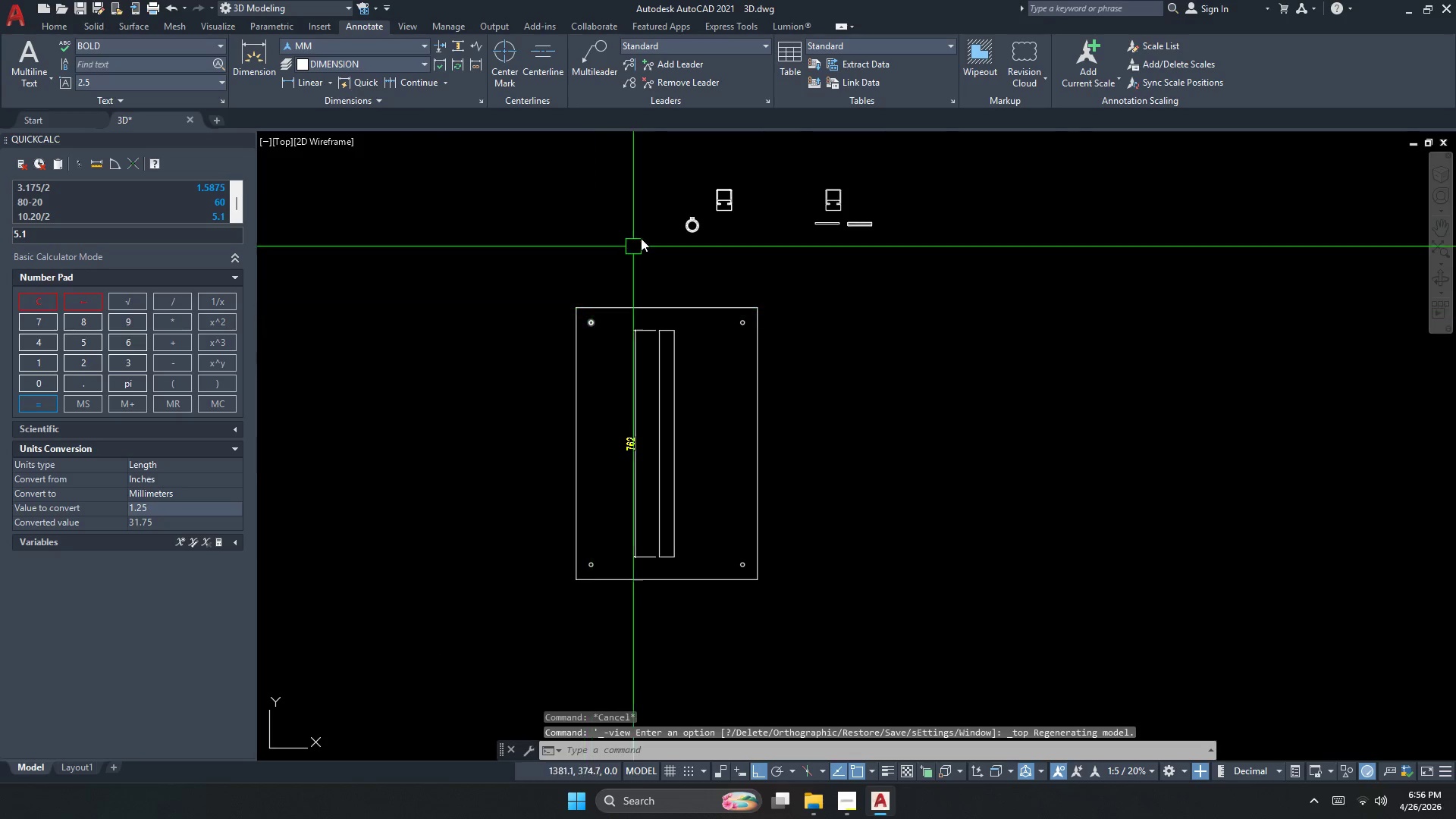 
key(Escape)
 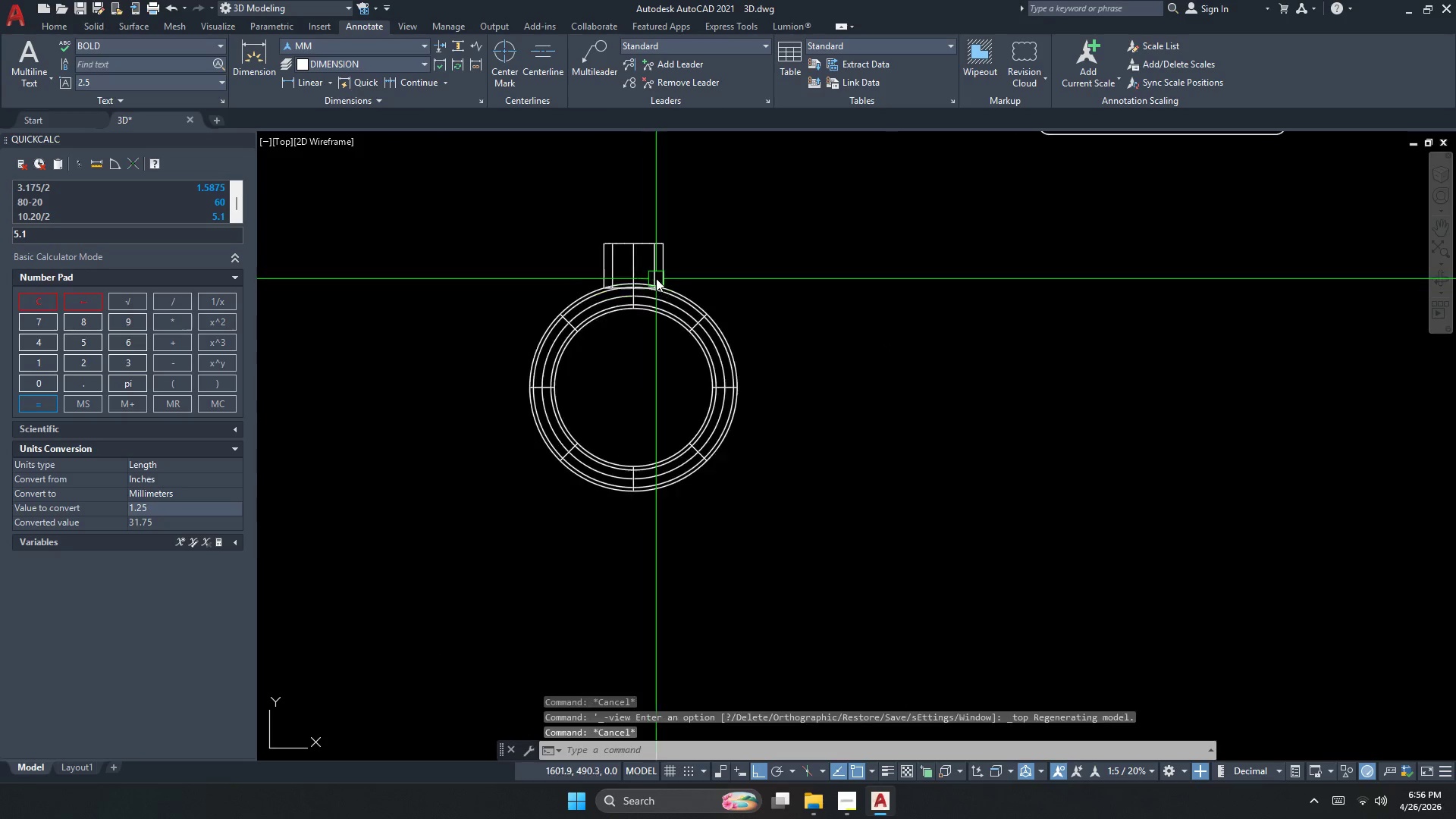 
key(Escape)
 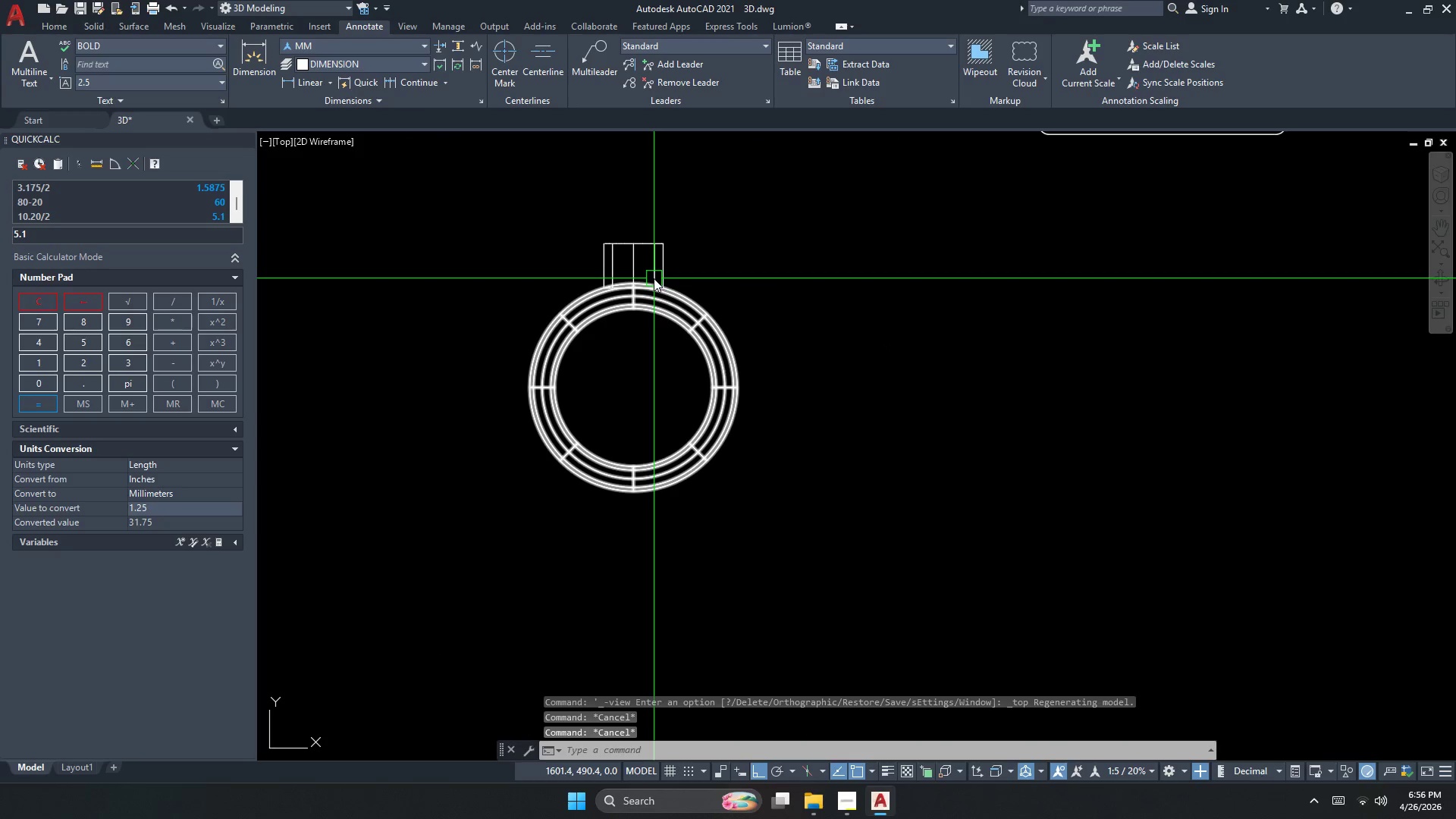 
scroll: coordinate [657, 279], scroll_direction: up, amount: 6.0
 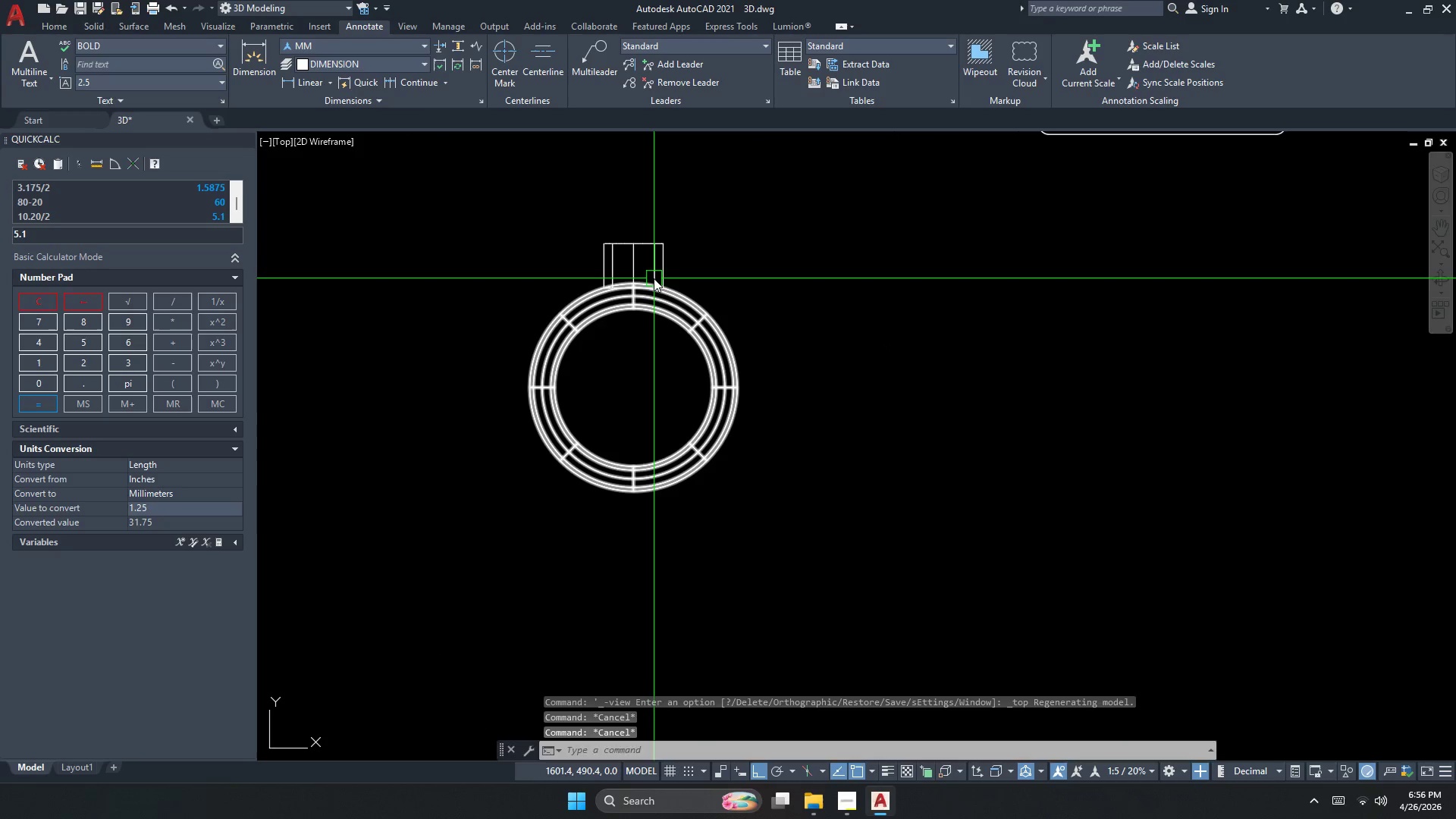 
key(D)
 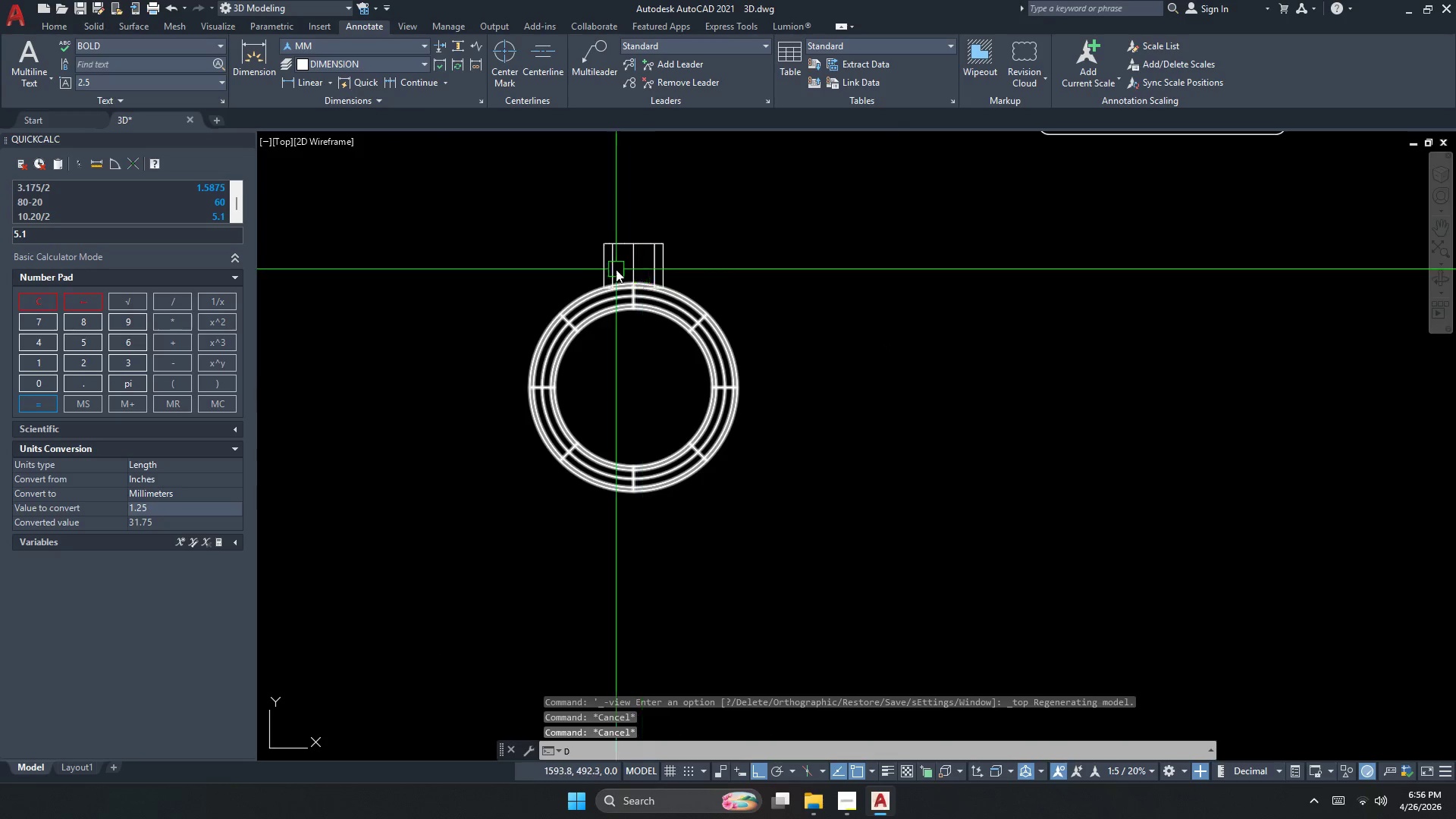 
type(li  )
key(Escape)
type( )
 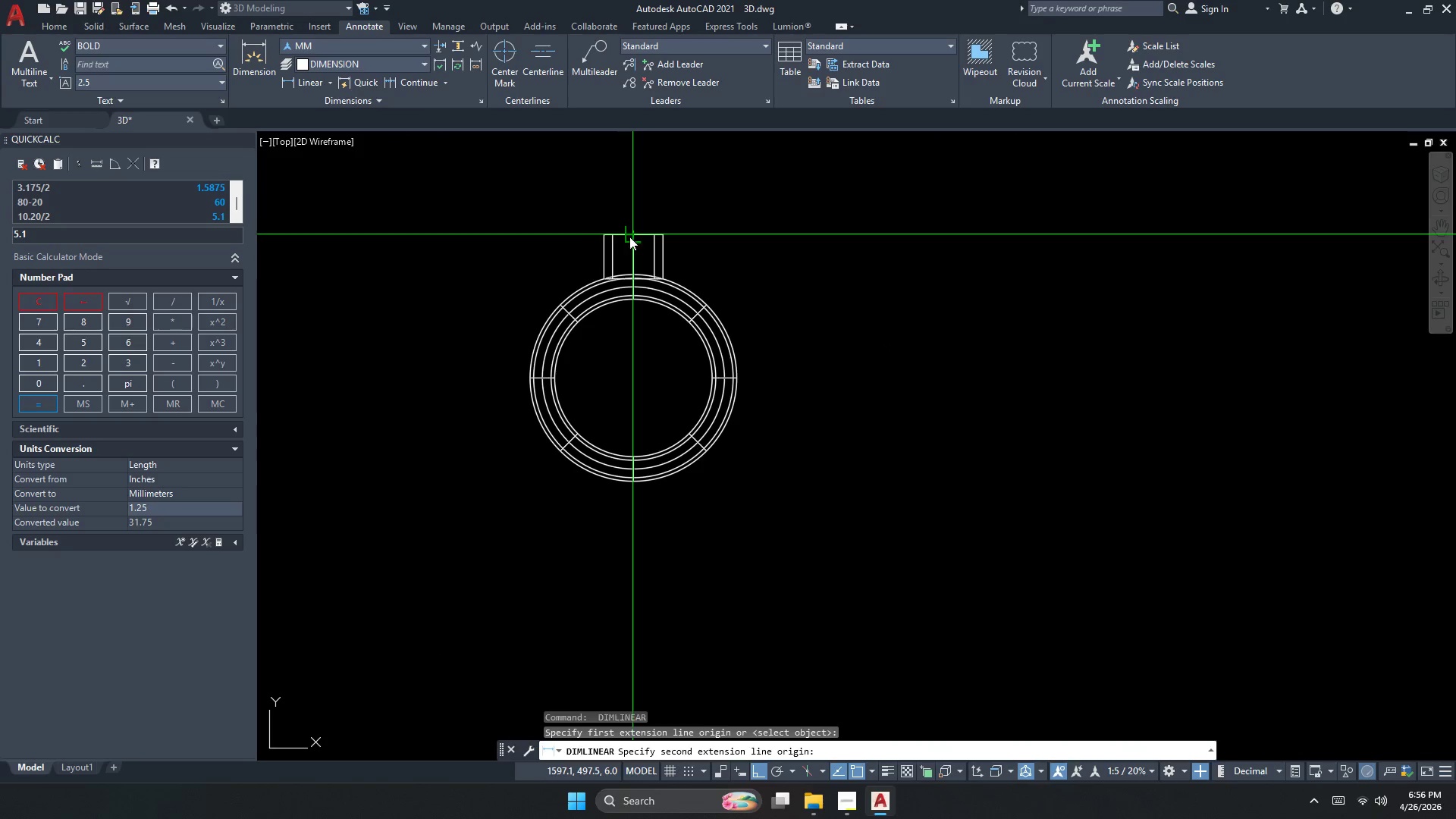 
left_click([629, 234])
 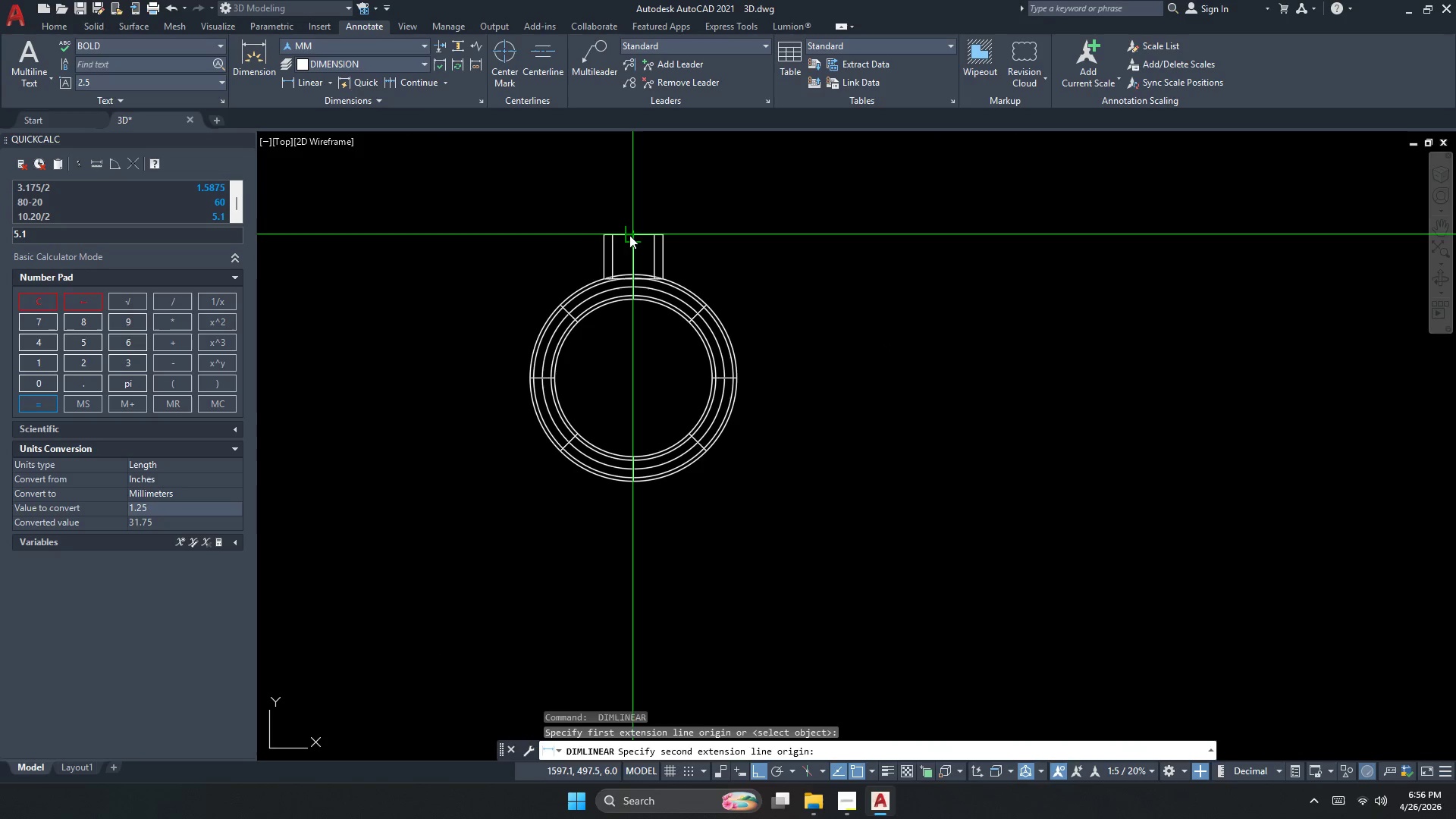 
scroll: coordinate [614, 234], scroll_direction: none, amount: 0.0
 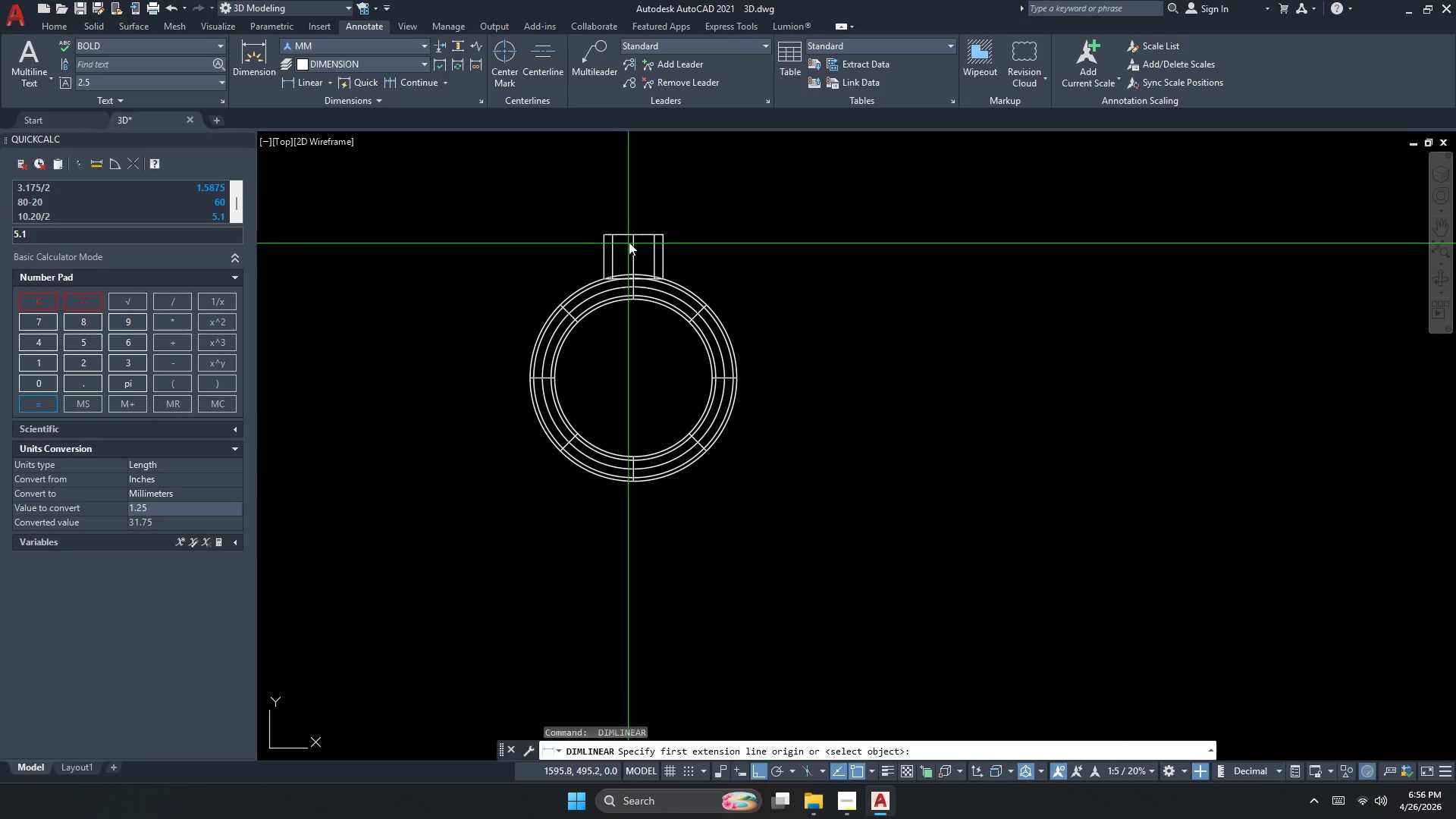 
key(Escape)
 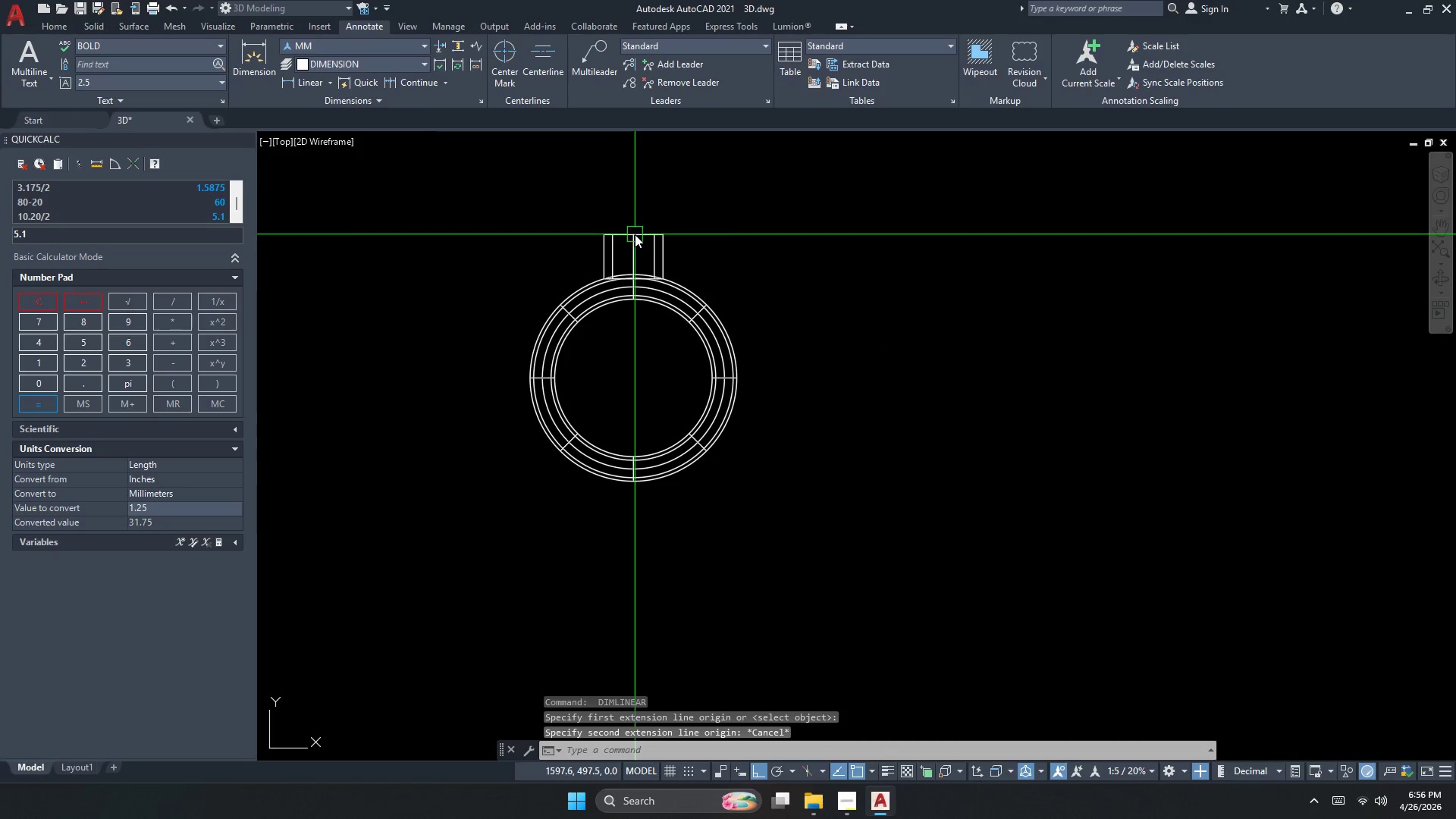 
left_click([635, 234])
 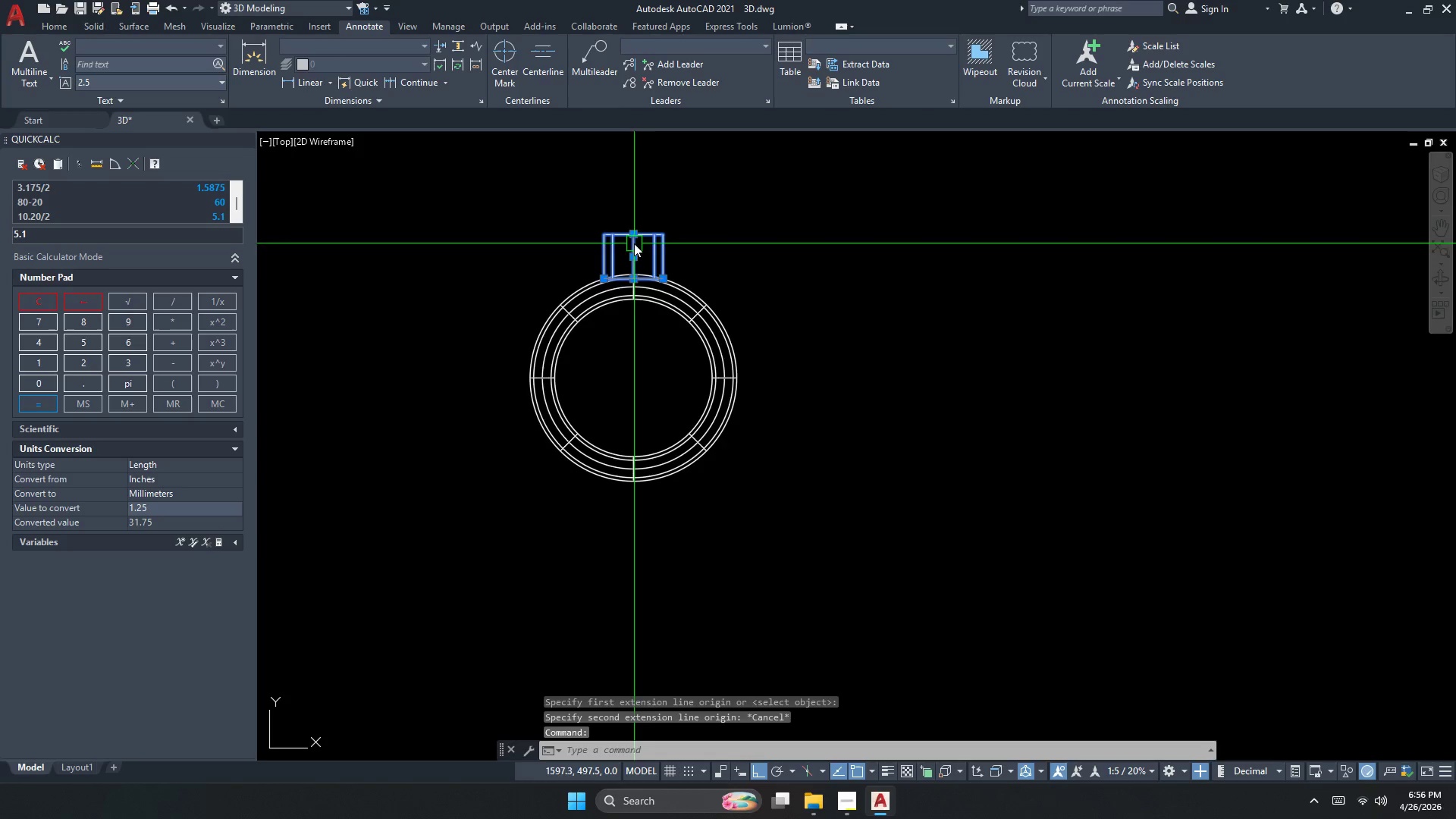 
scroll: coordinate [660, 265], scroll_direction: up, amount: 2.0
 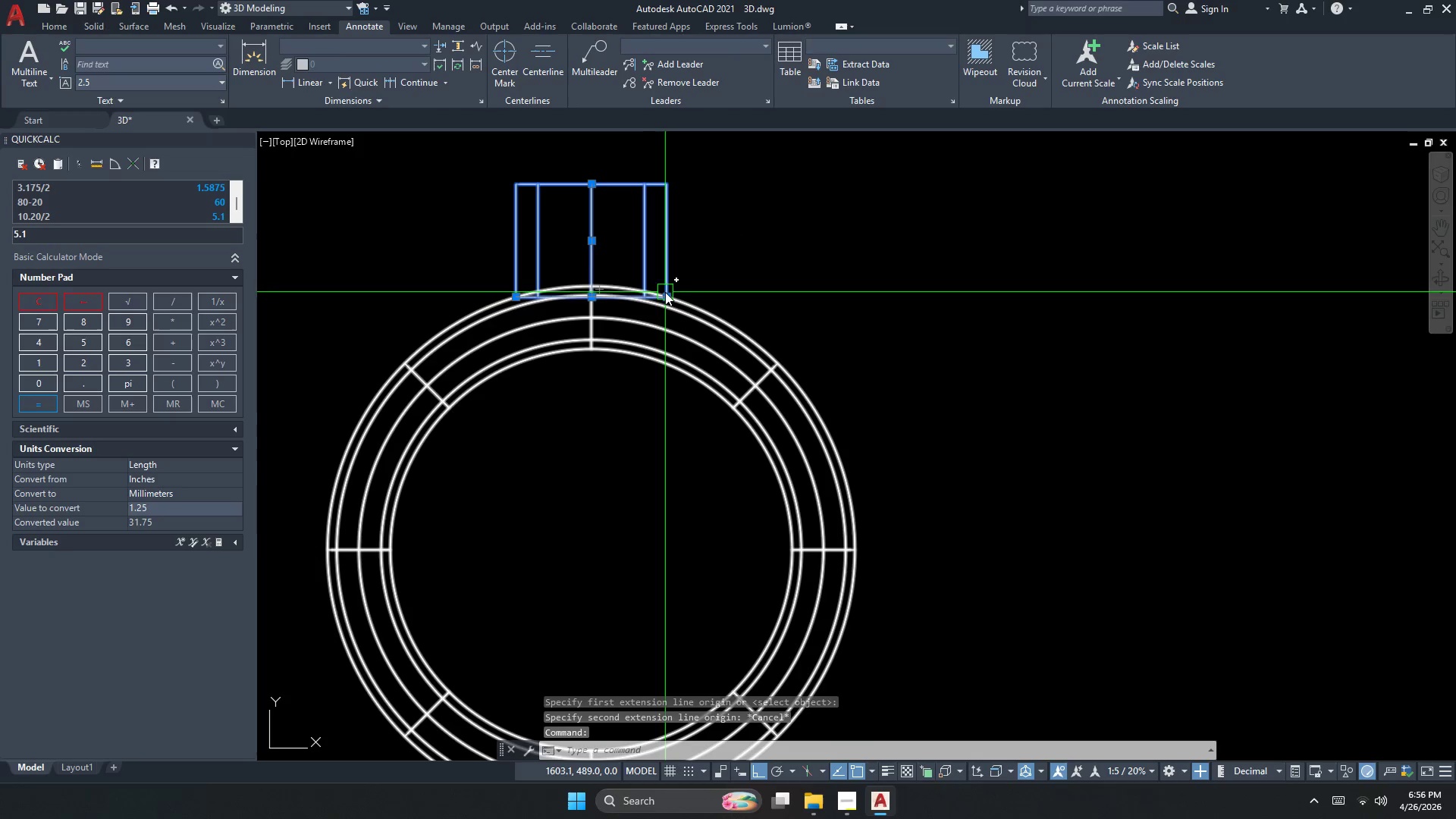 
left_click([667, 294])
 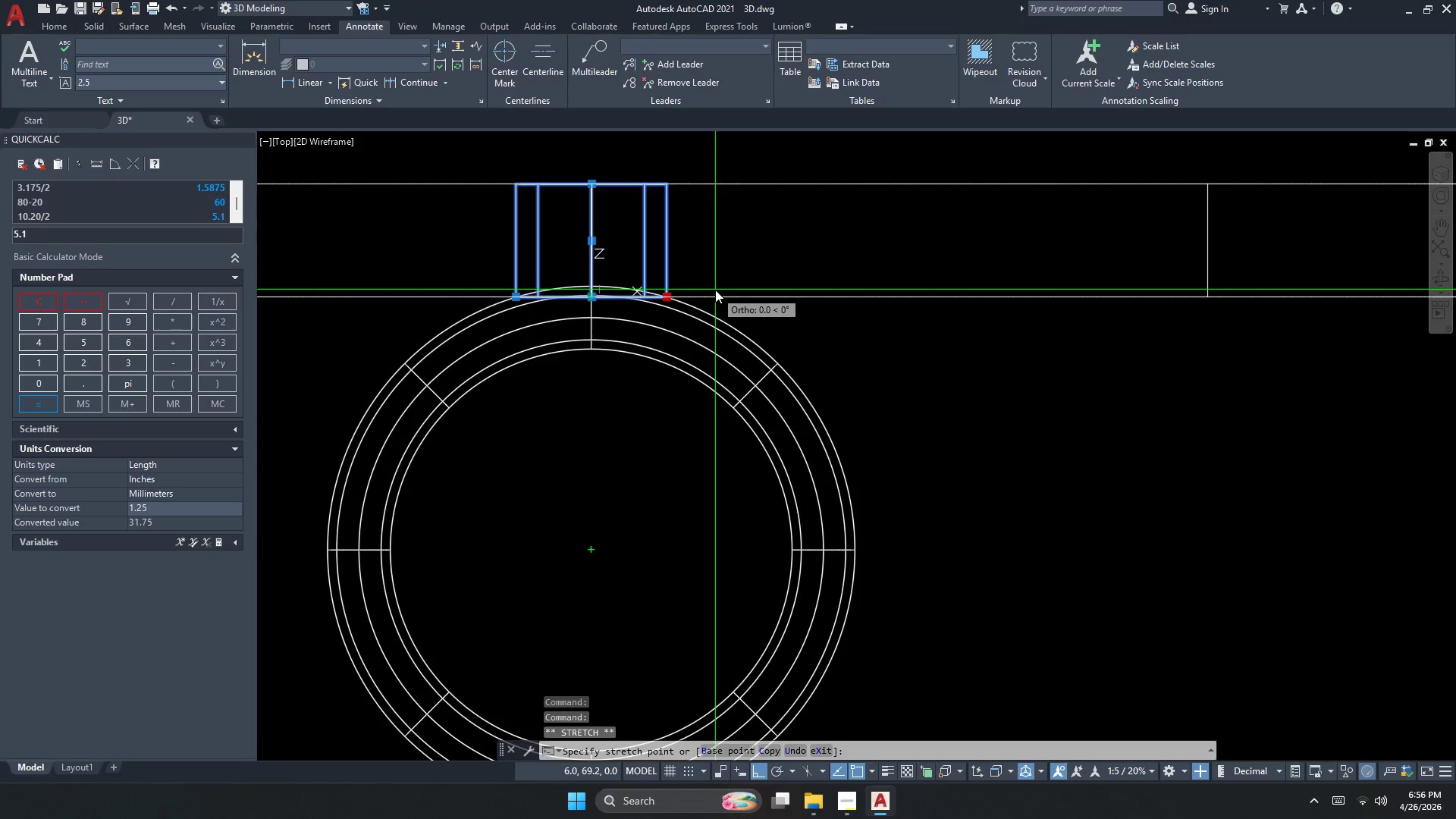 
scroll: coordinate [582, 314], scroll_direction: down, amount: 3.0
 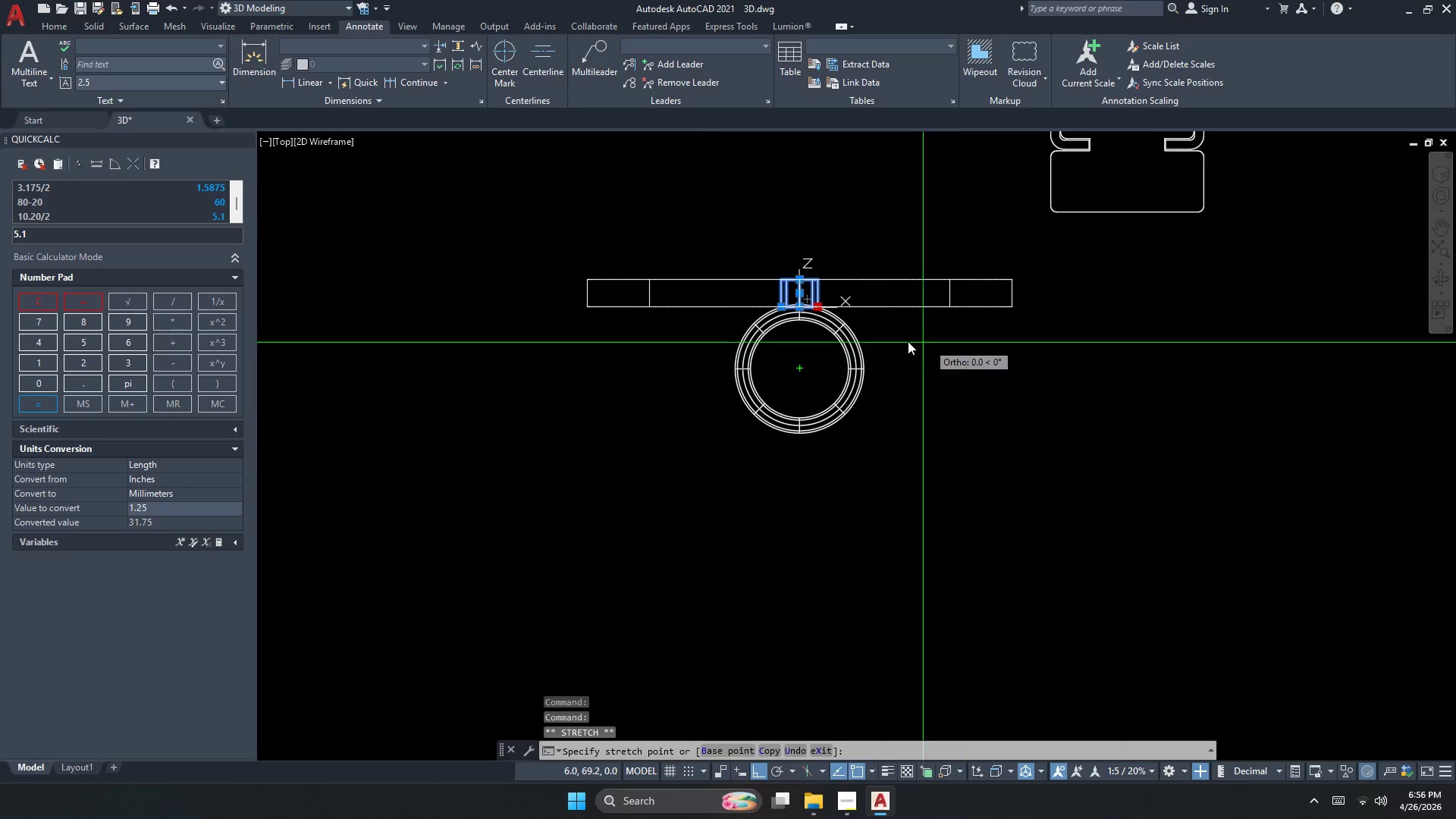 
scroll: coordinate [769, 303], scroll_direction: up, amount: 3.0
 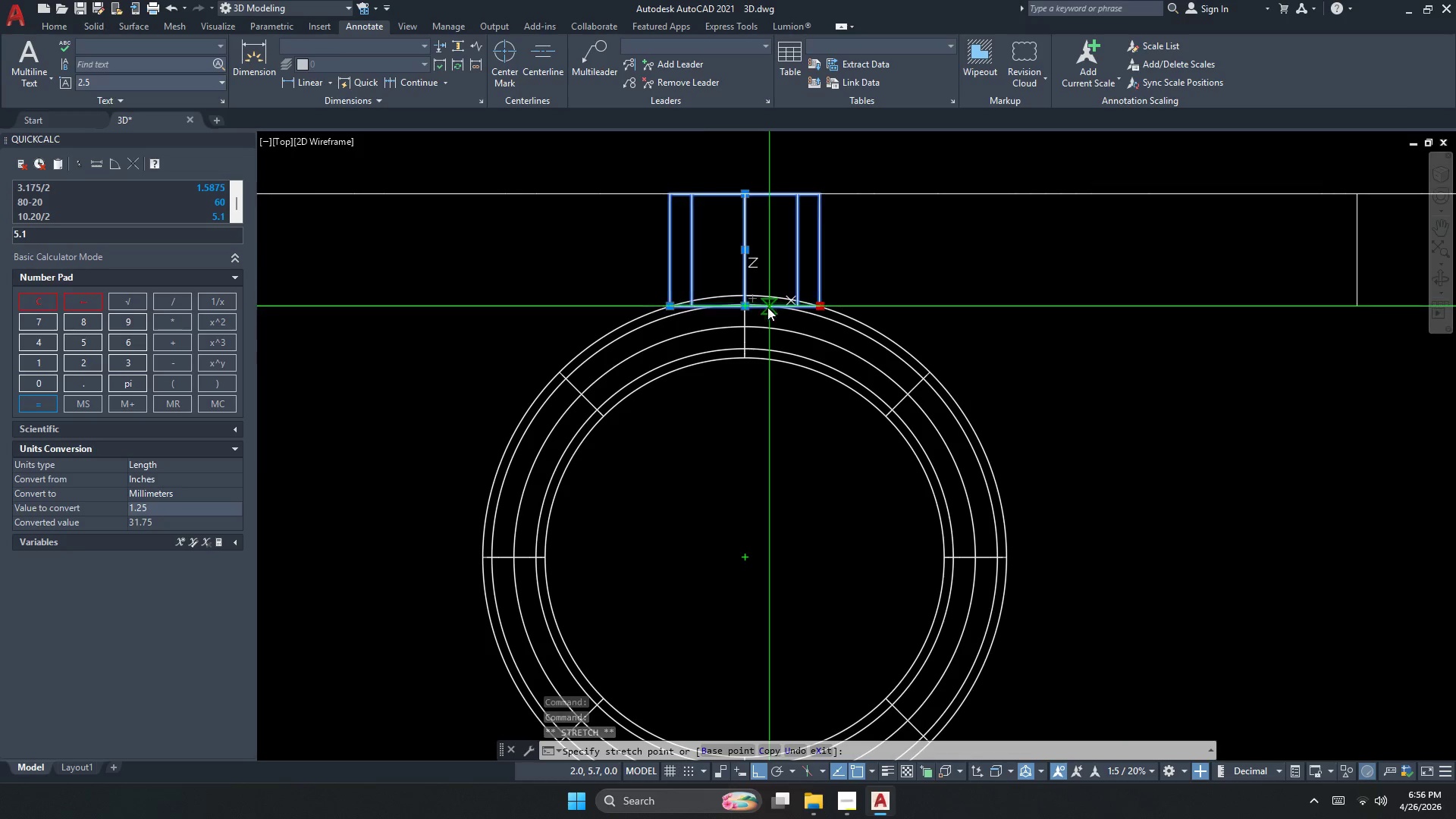 
key(Escape)
 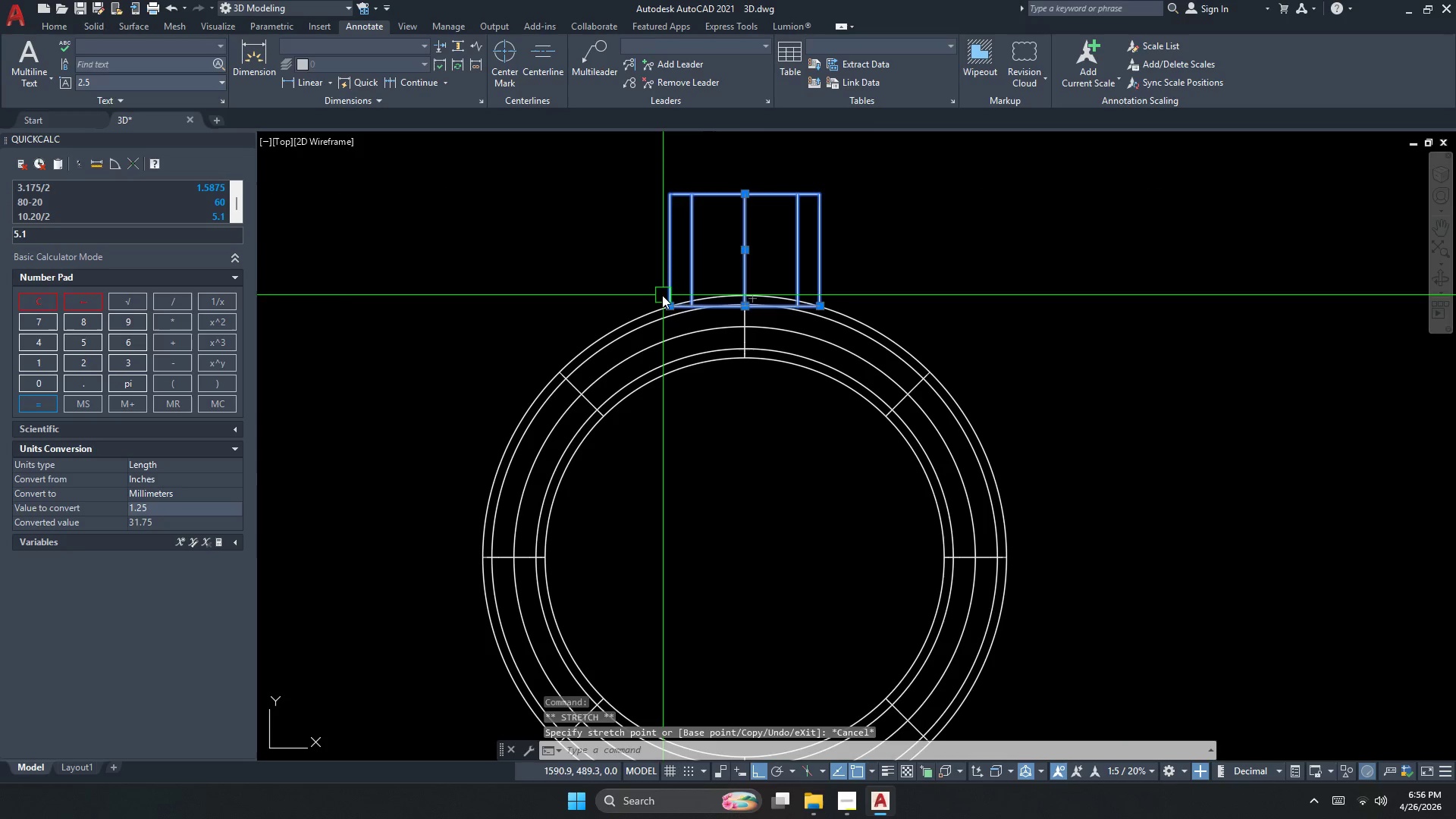 
key(Escape)
 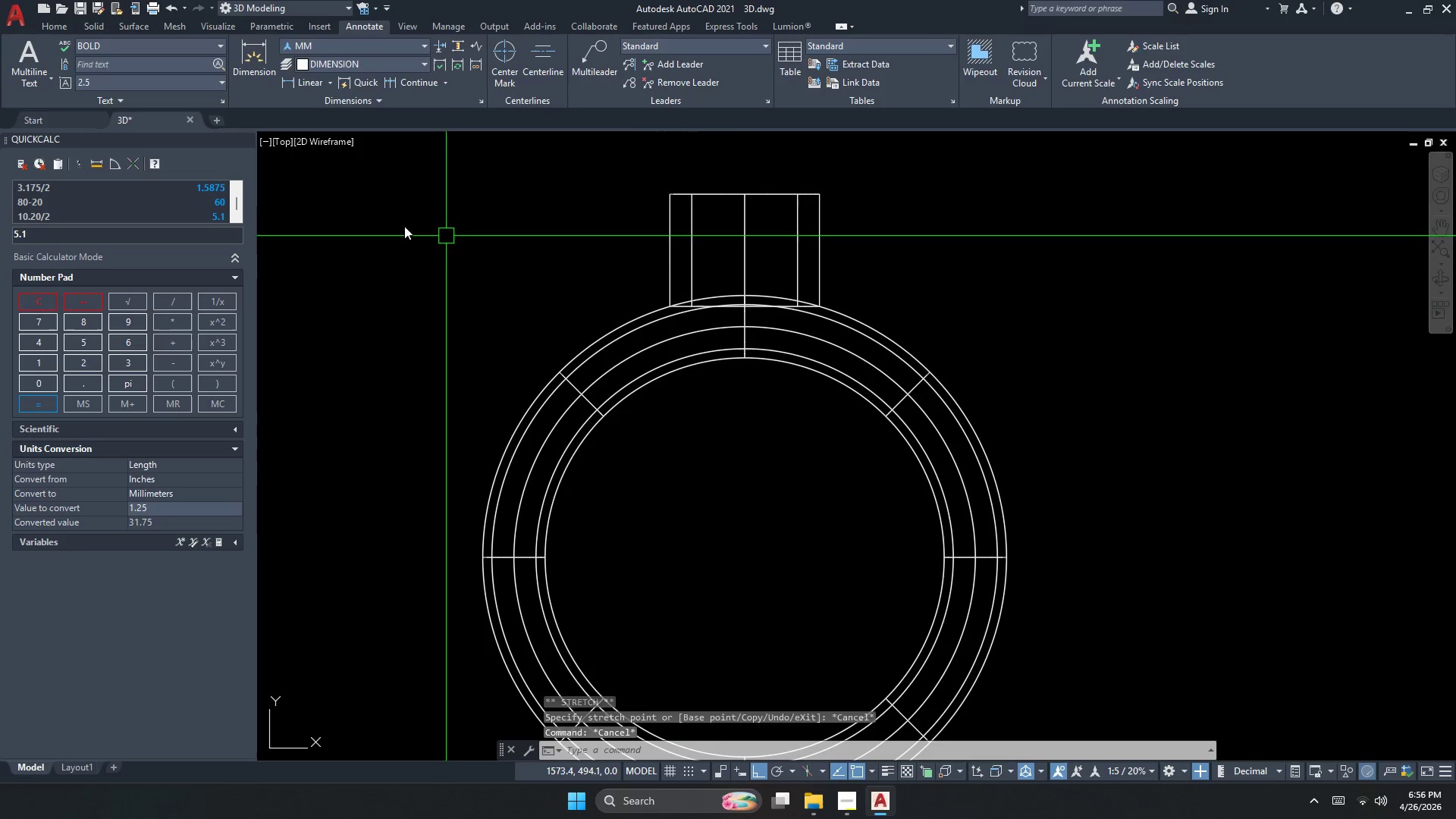 
key(Escape)
 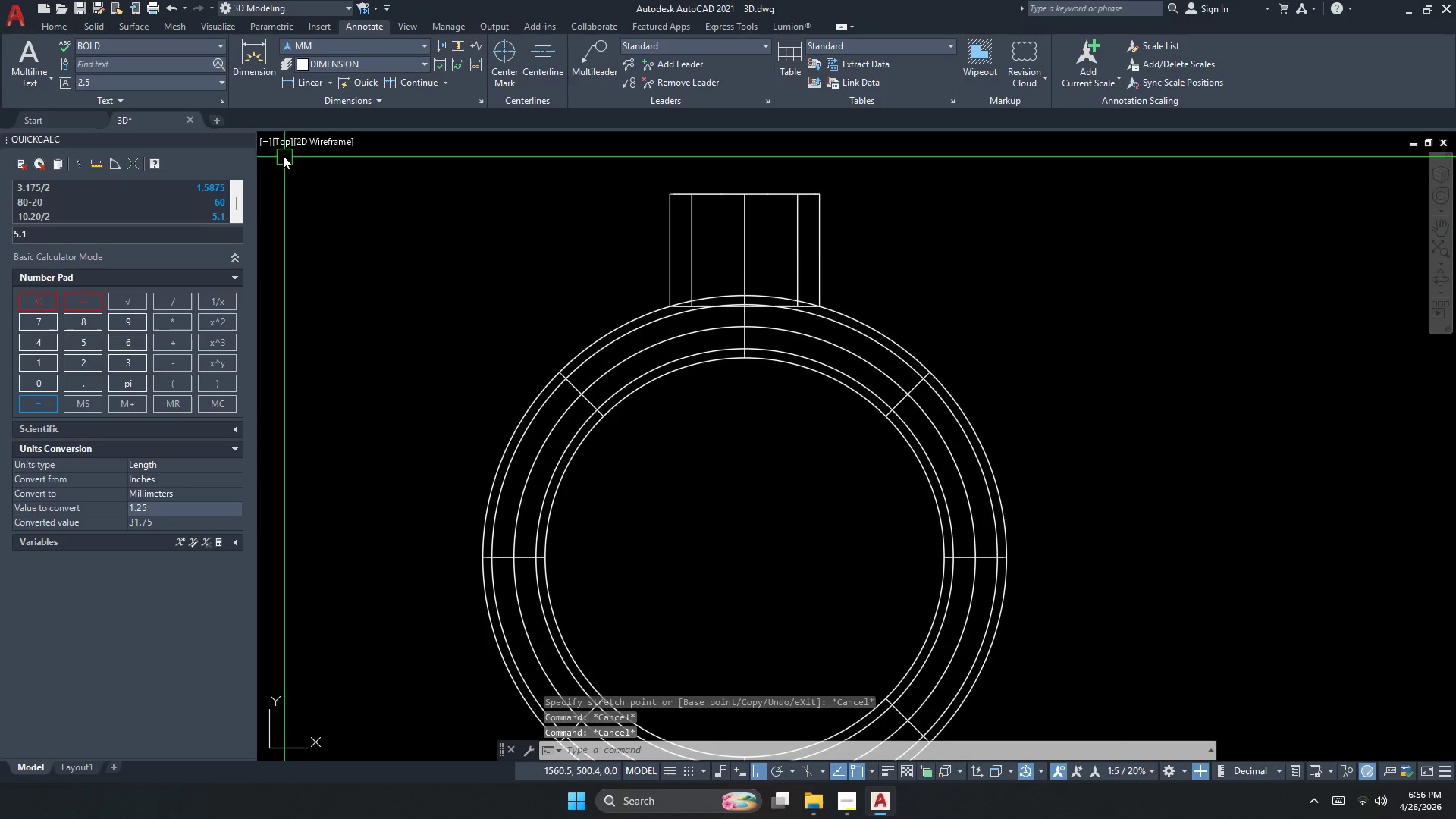 
left_click([281, 149])
 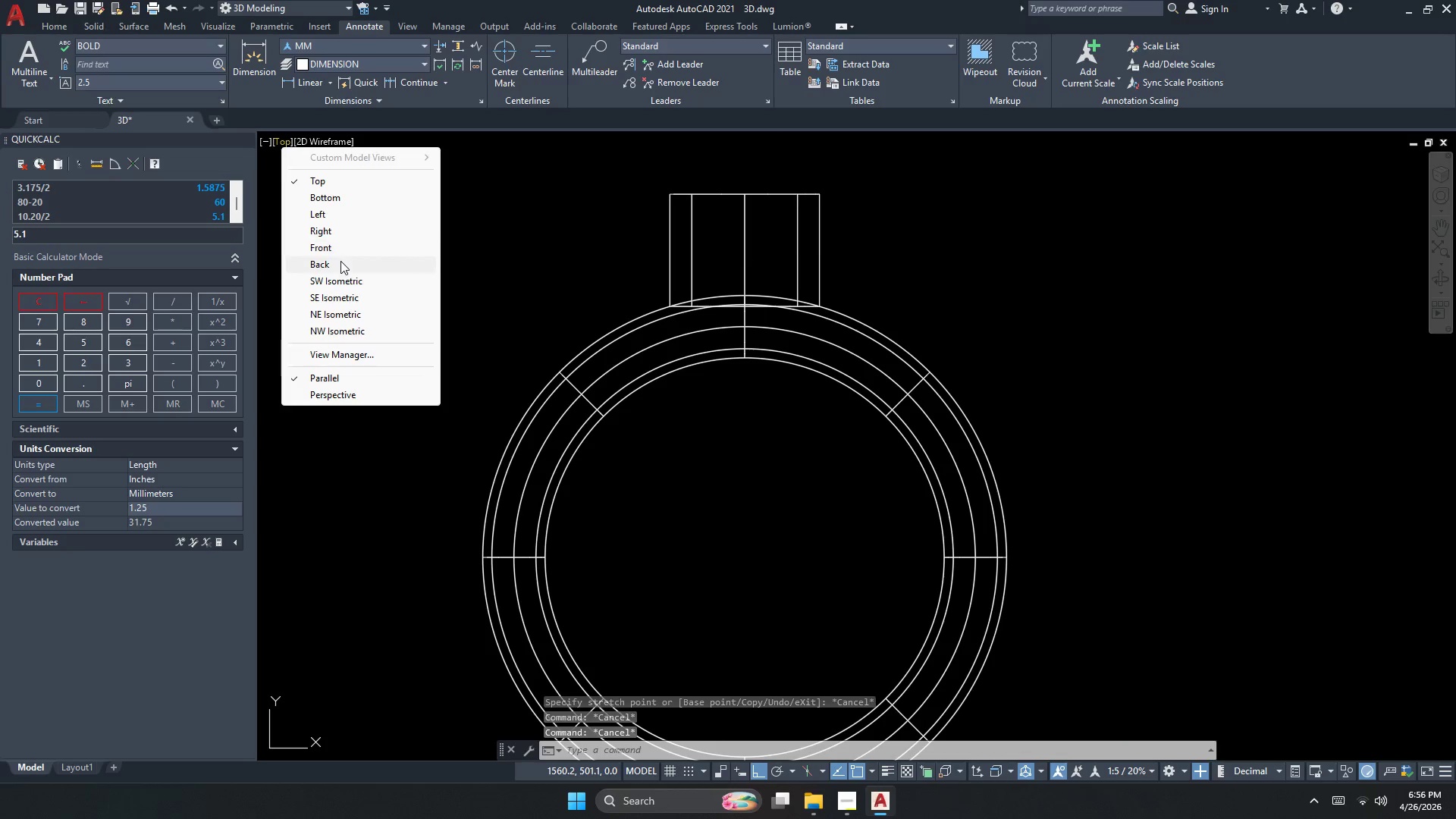 
left_click([340, 281])
 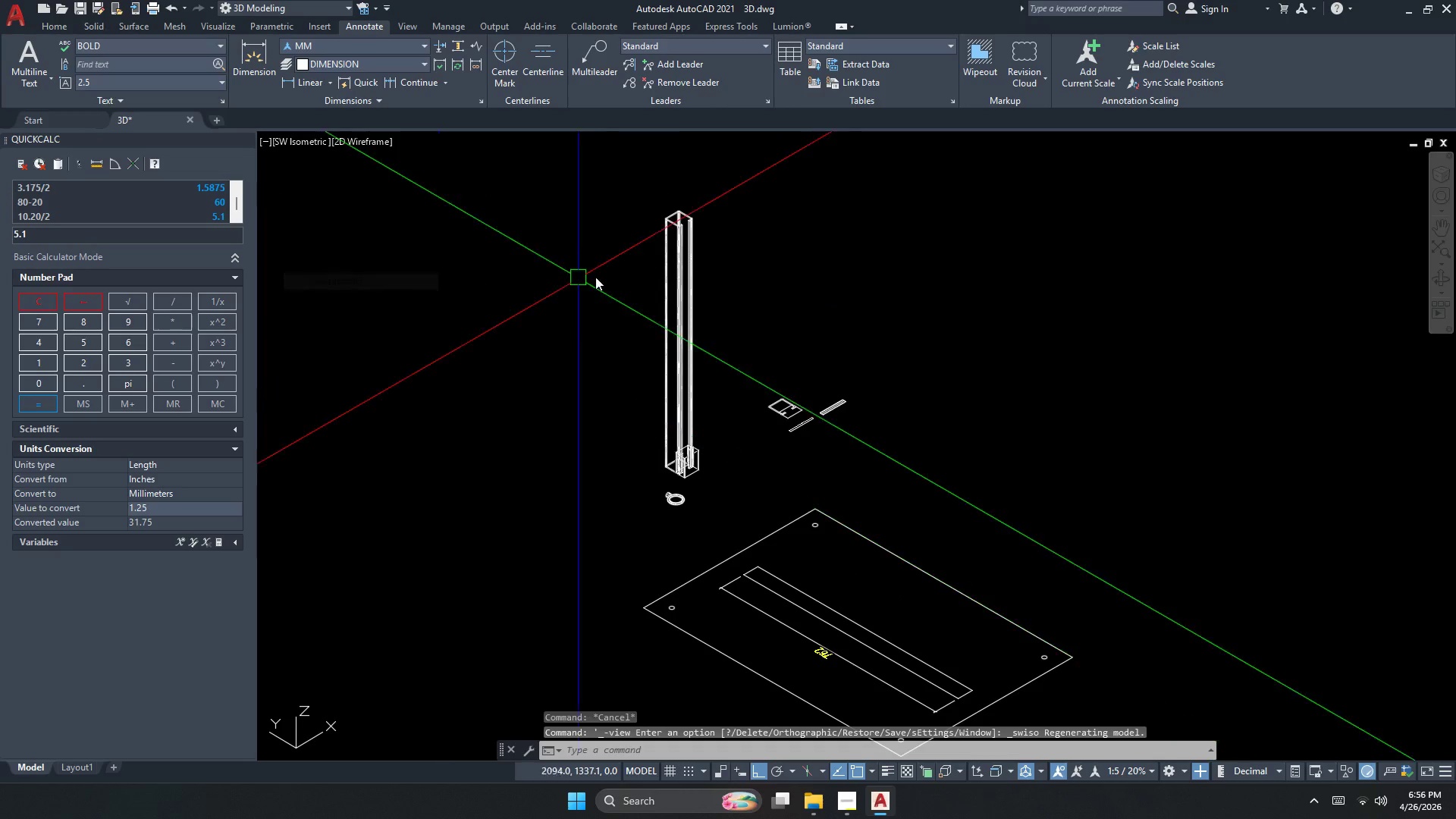 
key(Escape)
 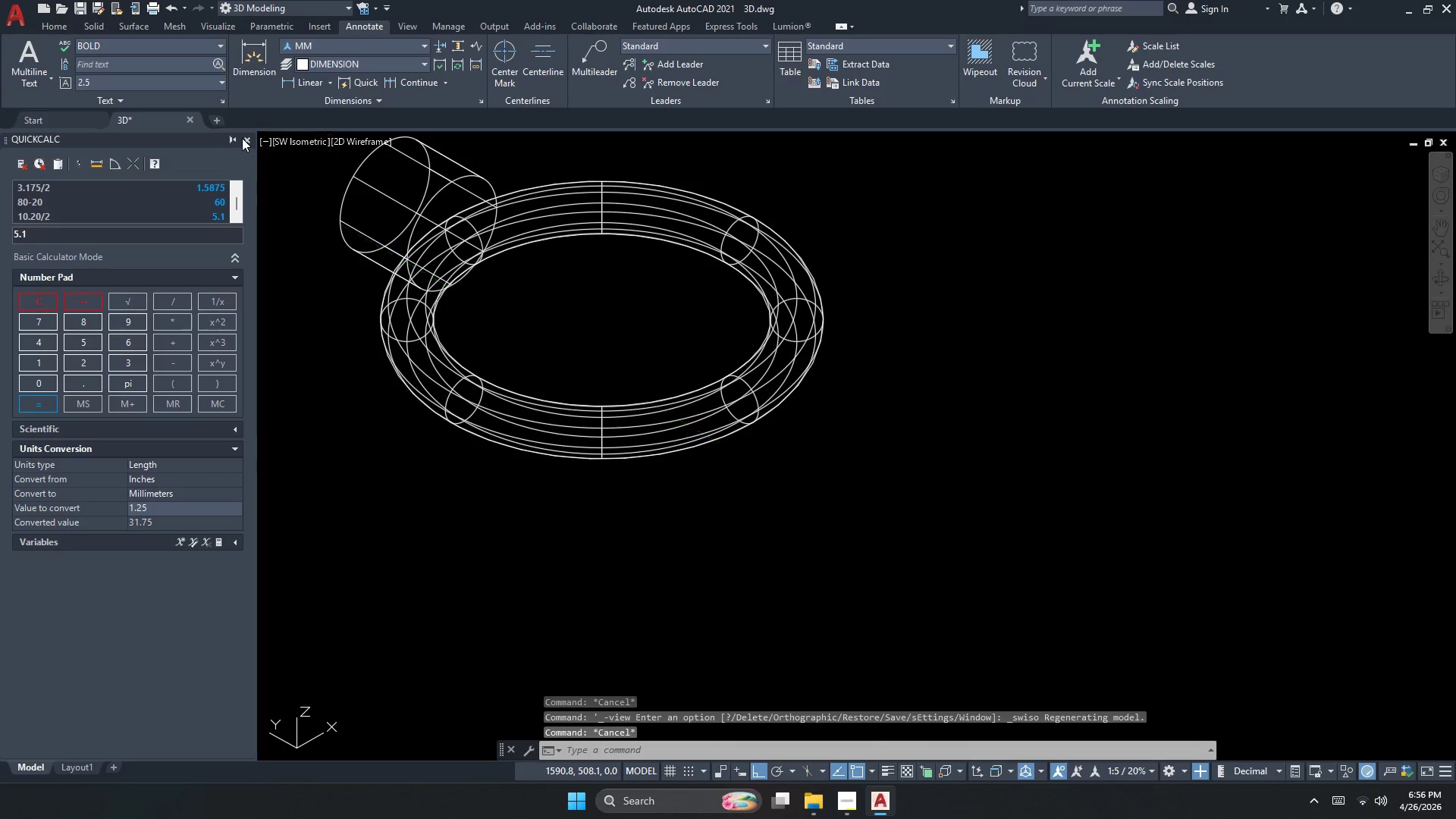 
scroll: coordinate [557, 319], scroll_direction: up, amount: 7.0
 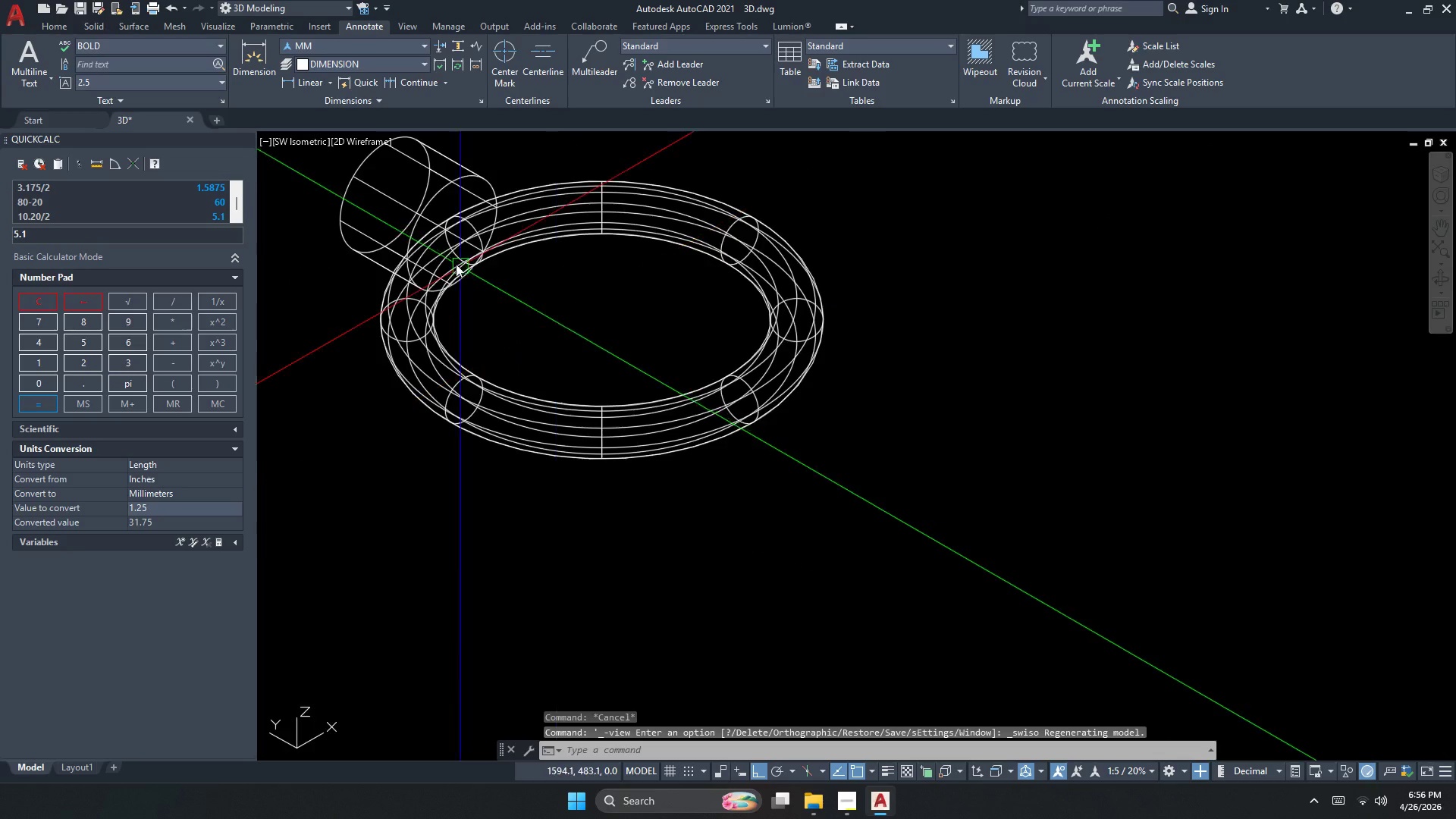 
key(Escape)
type(ch )
 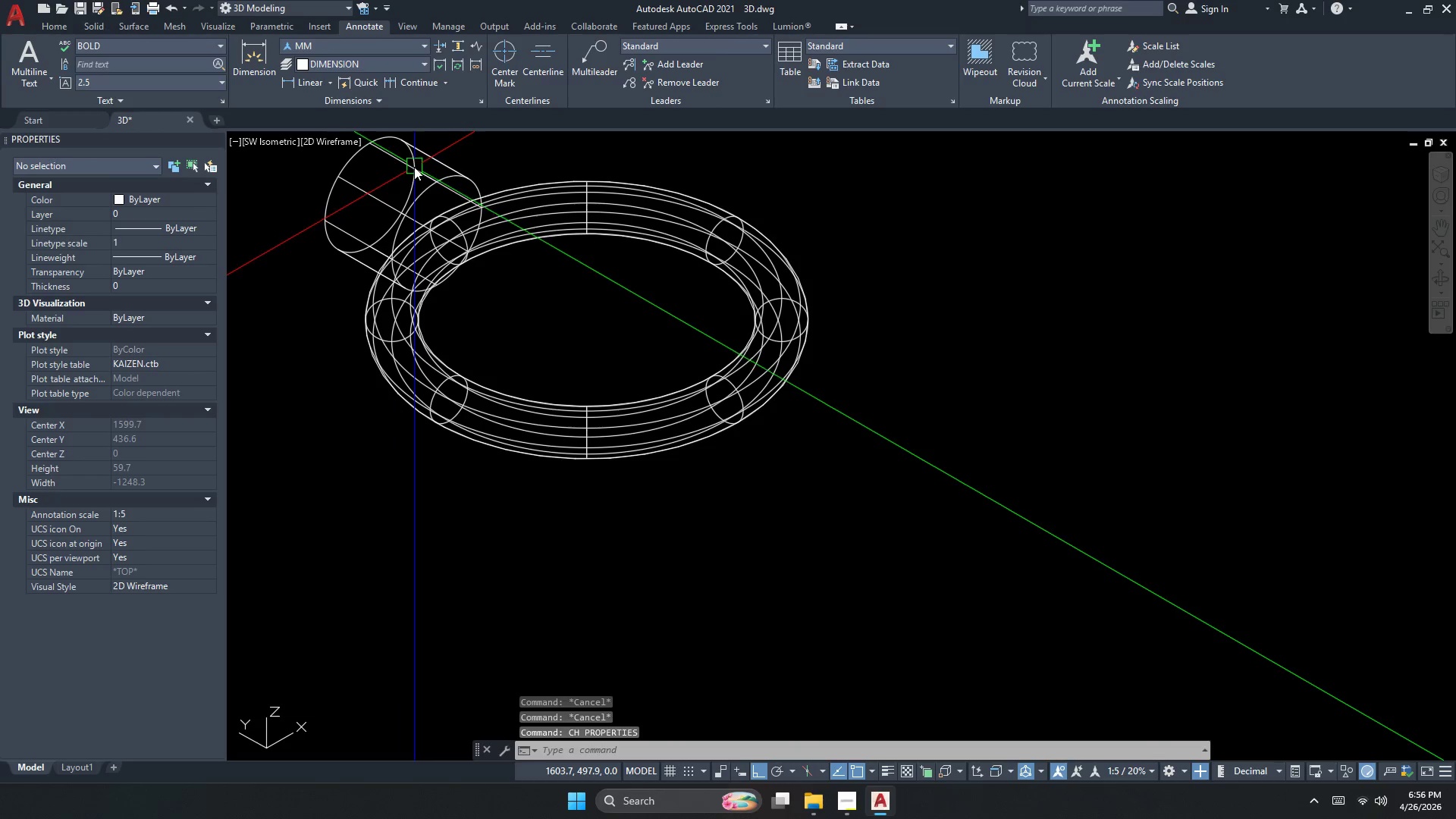 
left_click([419, 177])
 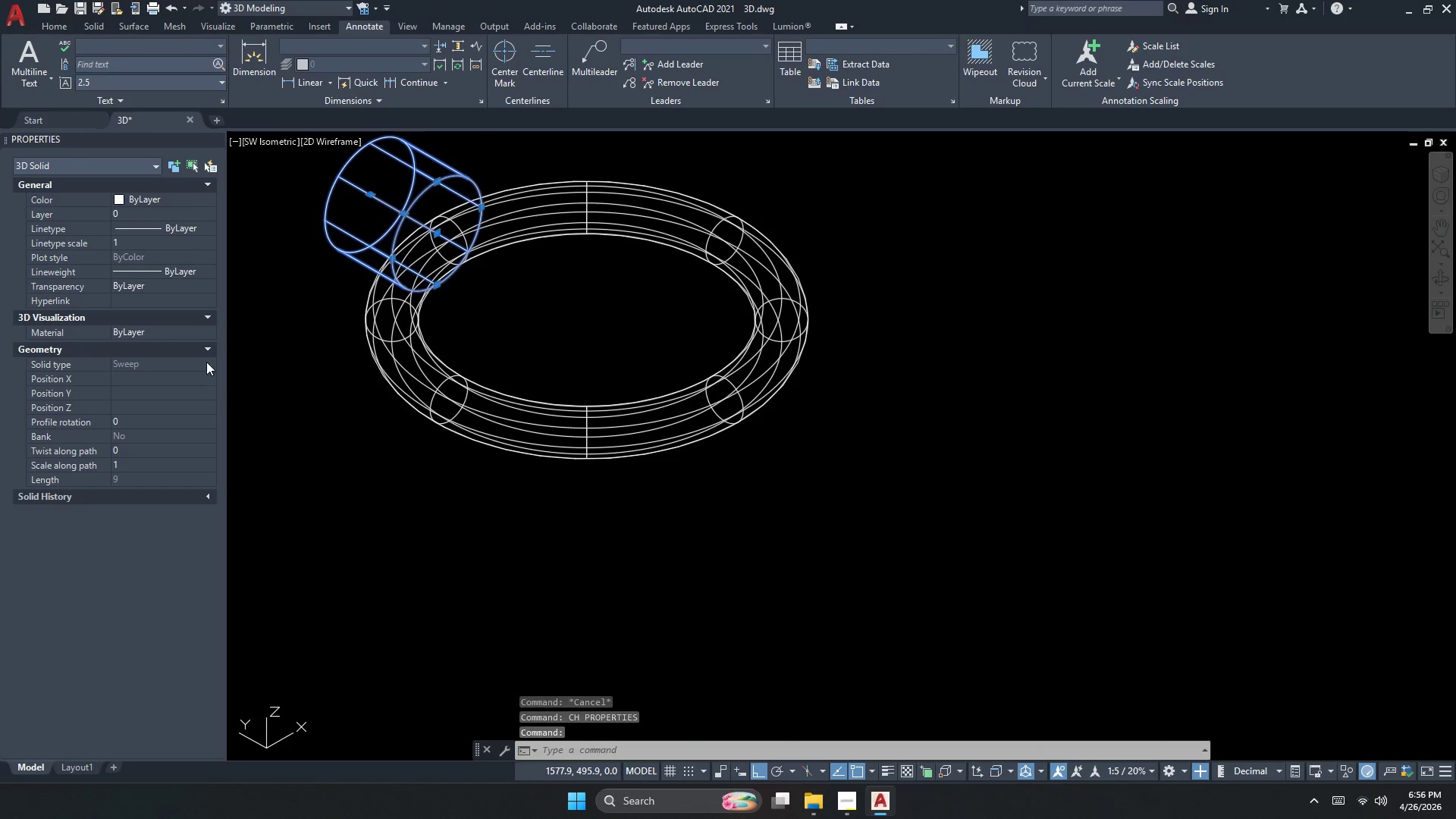 
left_click([204, 495])
 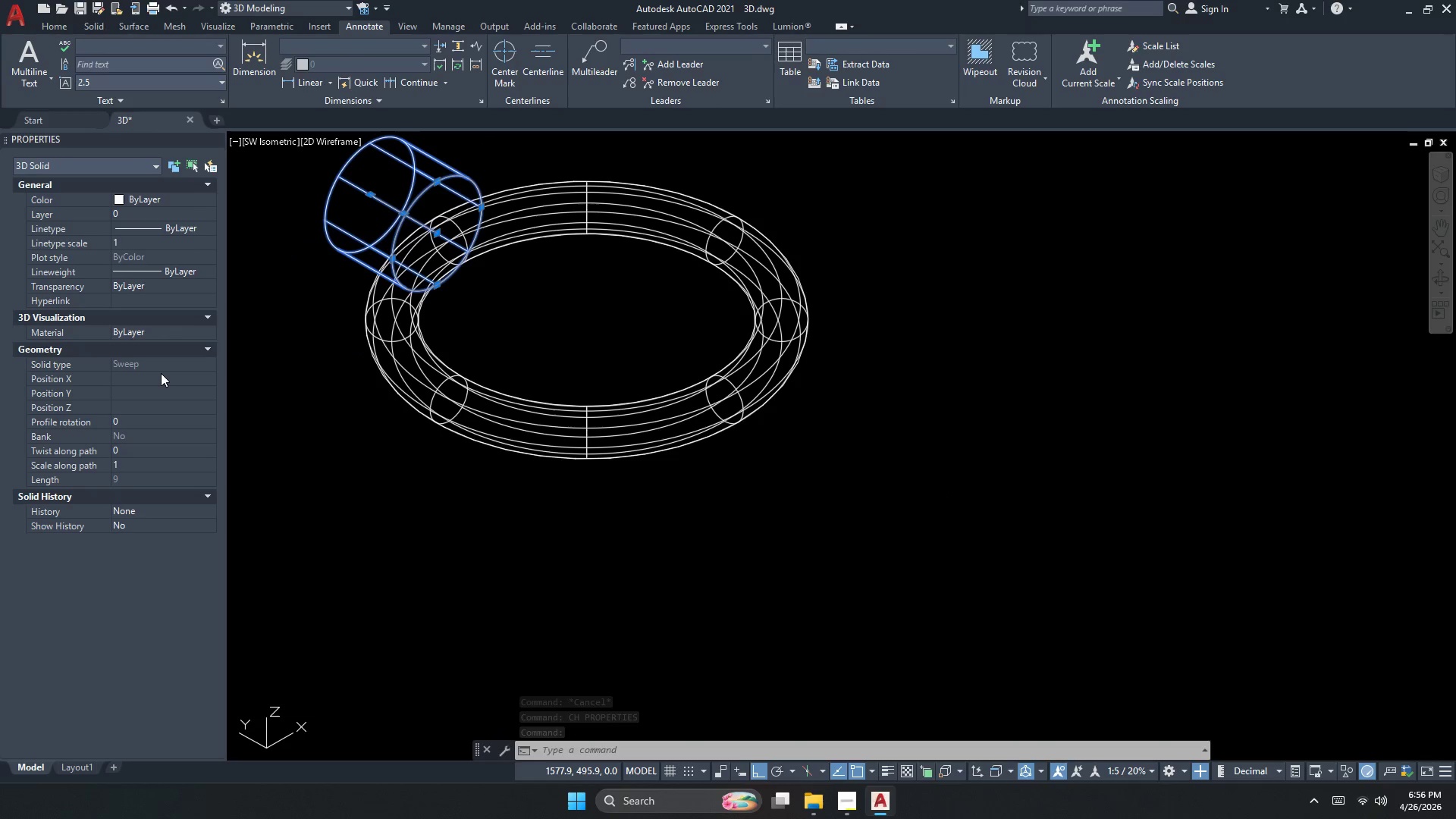 
key(Escape)
 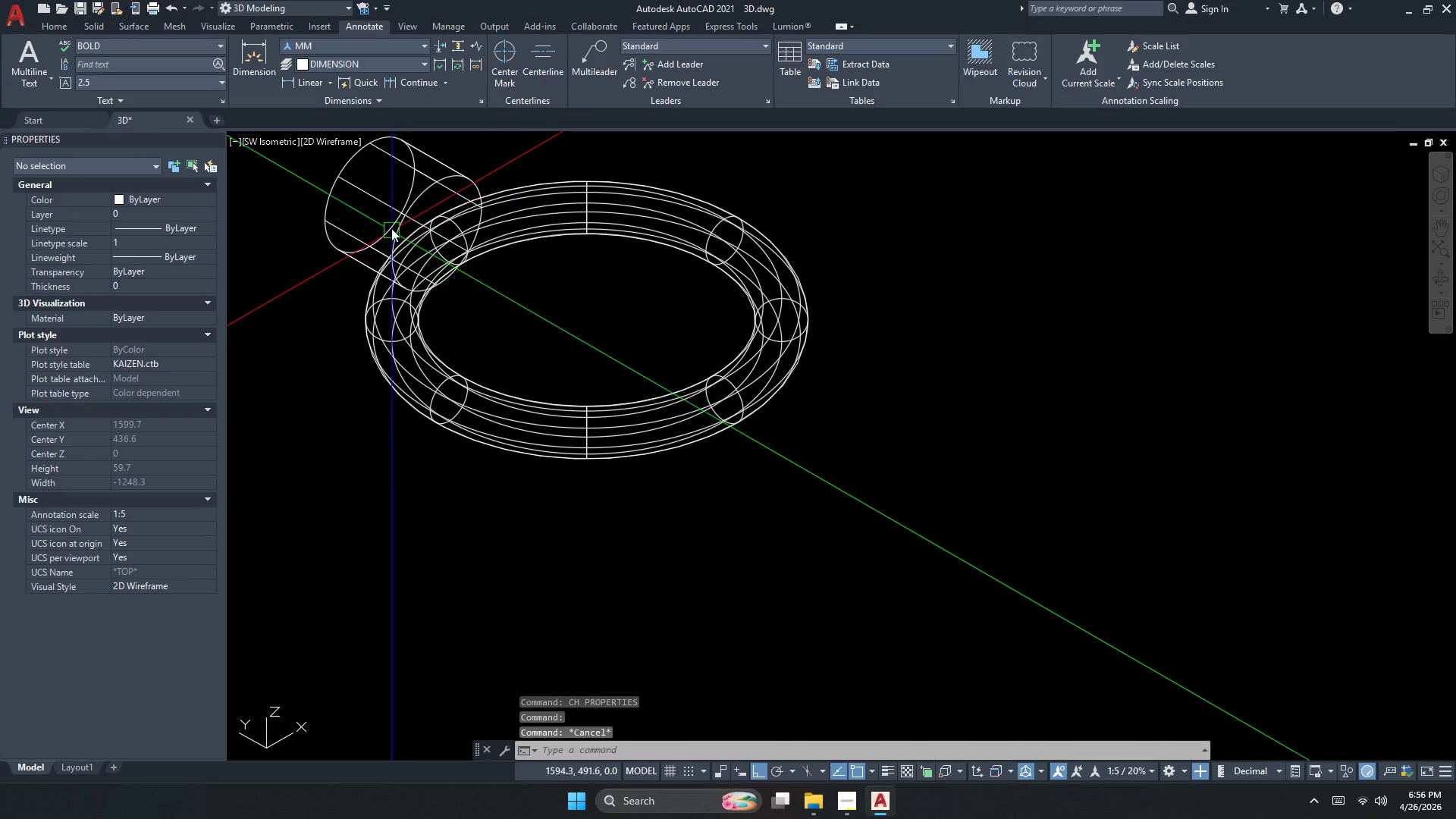 
double_click([394, 220])
 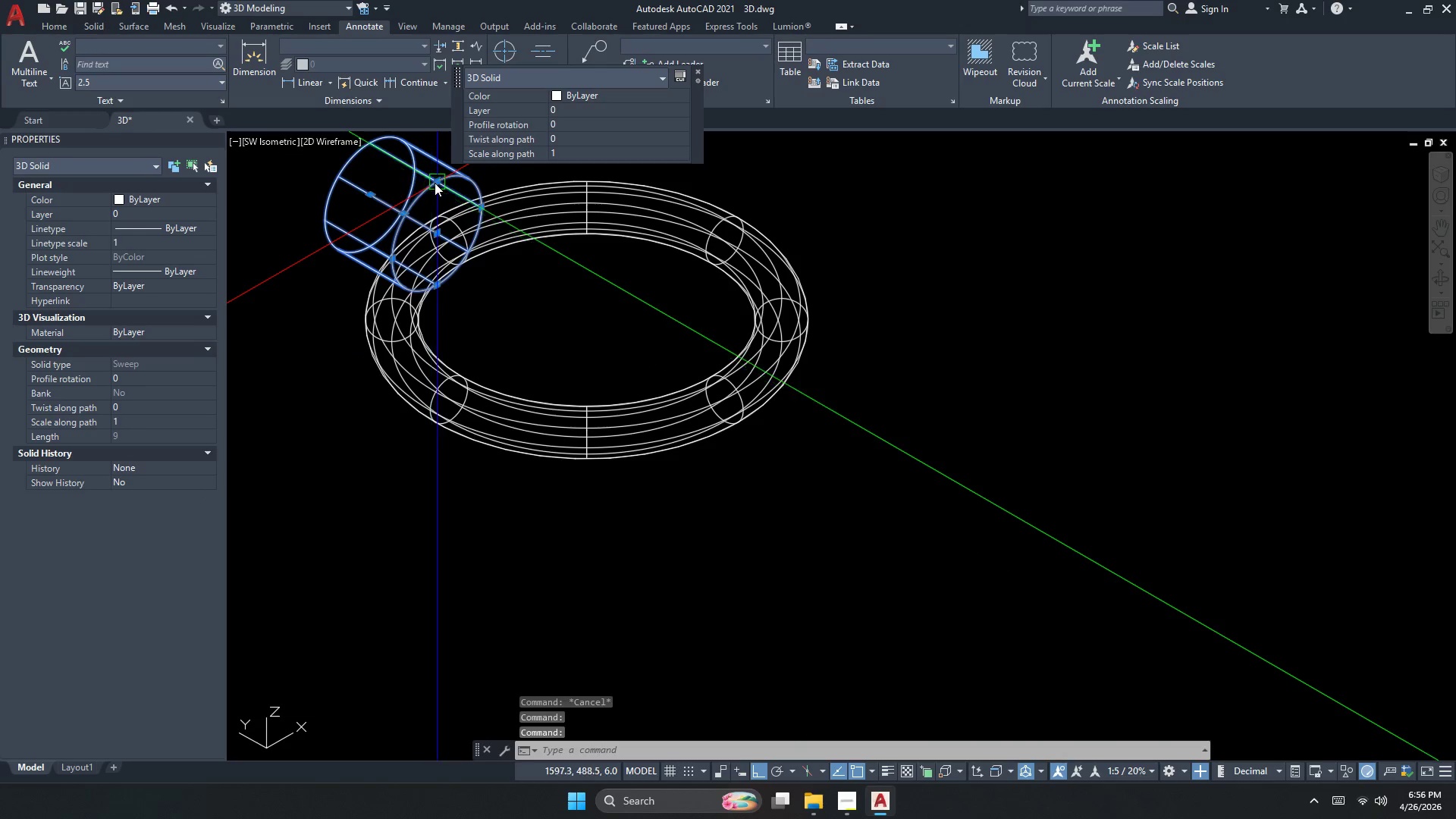 
left_click([435, 182])
 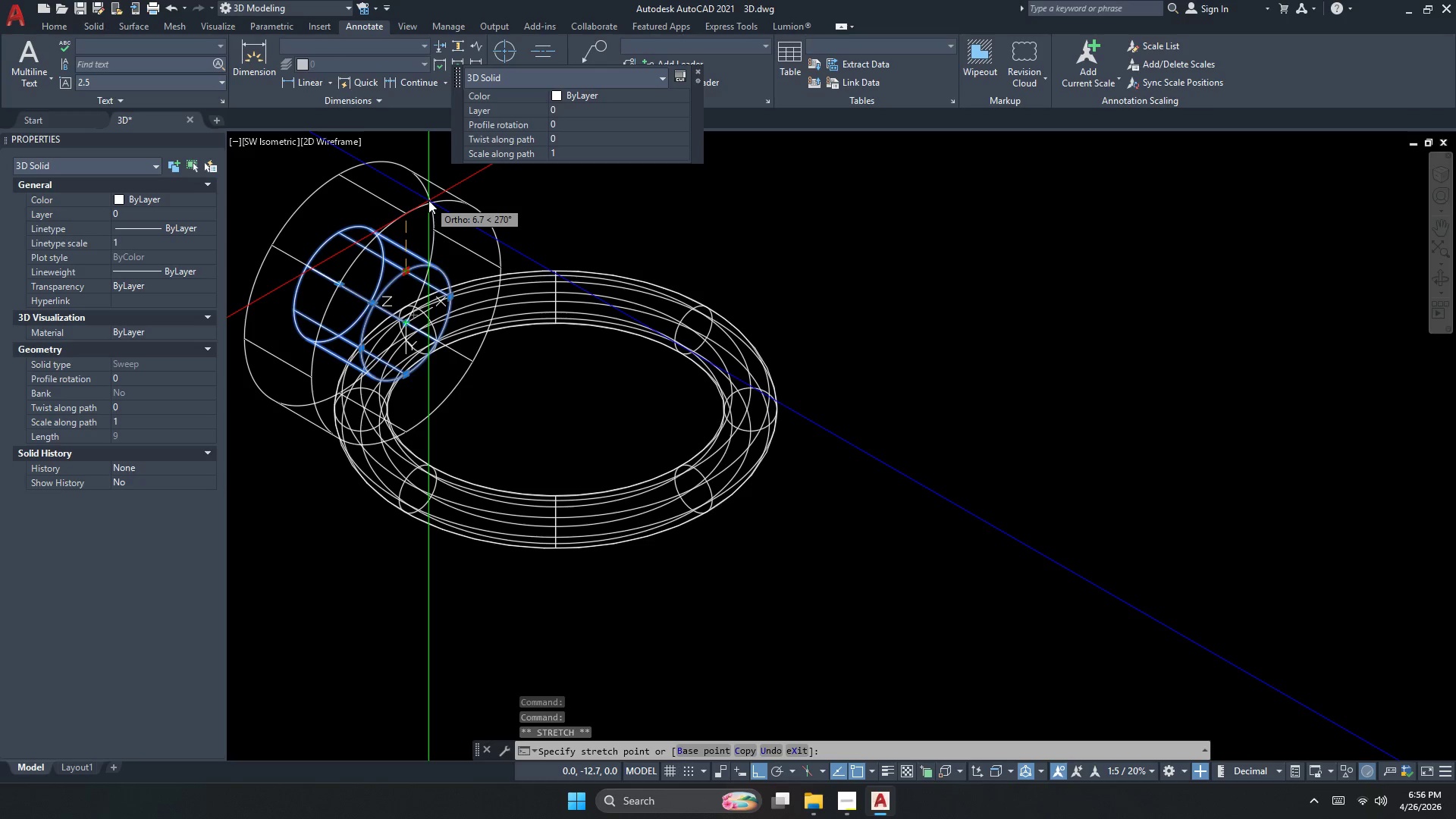 
key(Numpad1)
 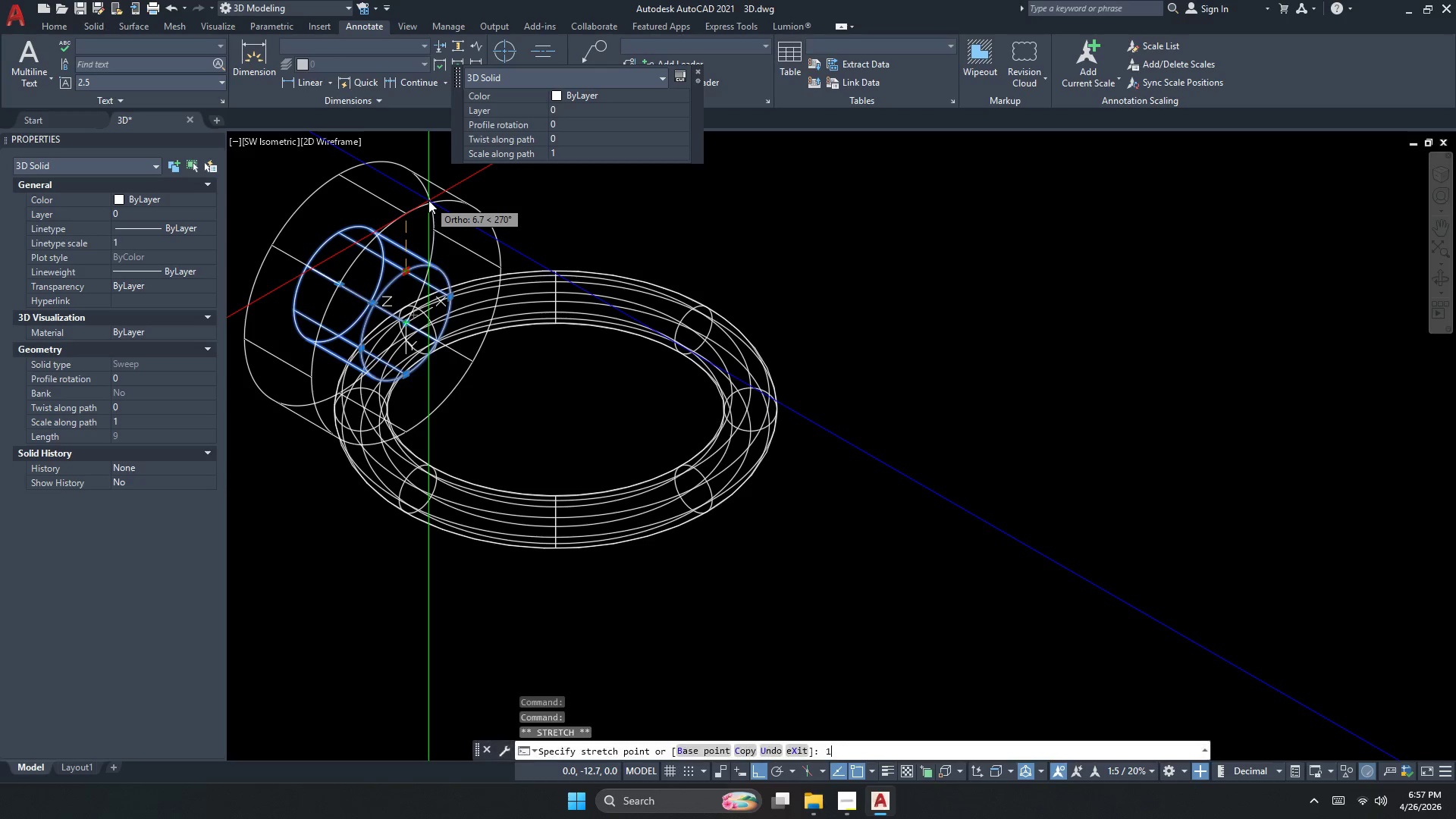 
key(Numpad4)
 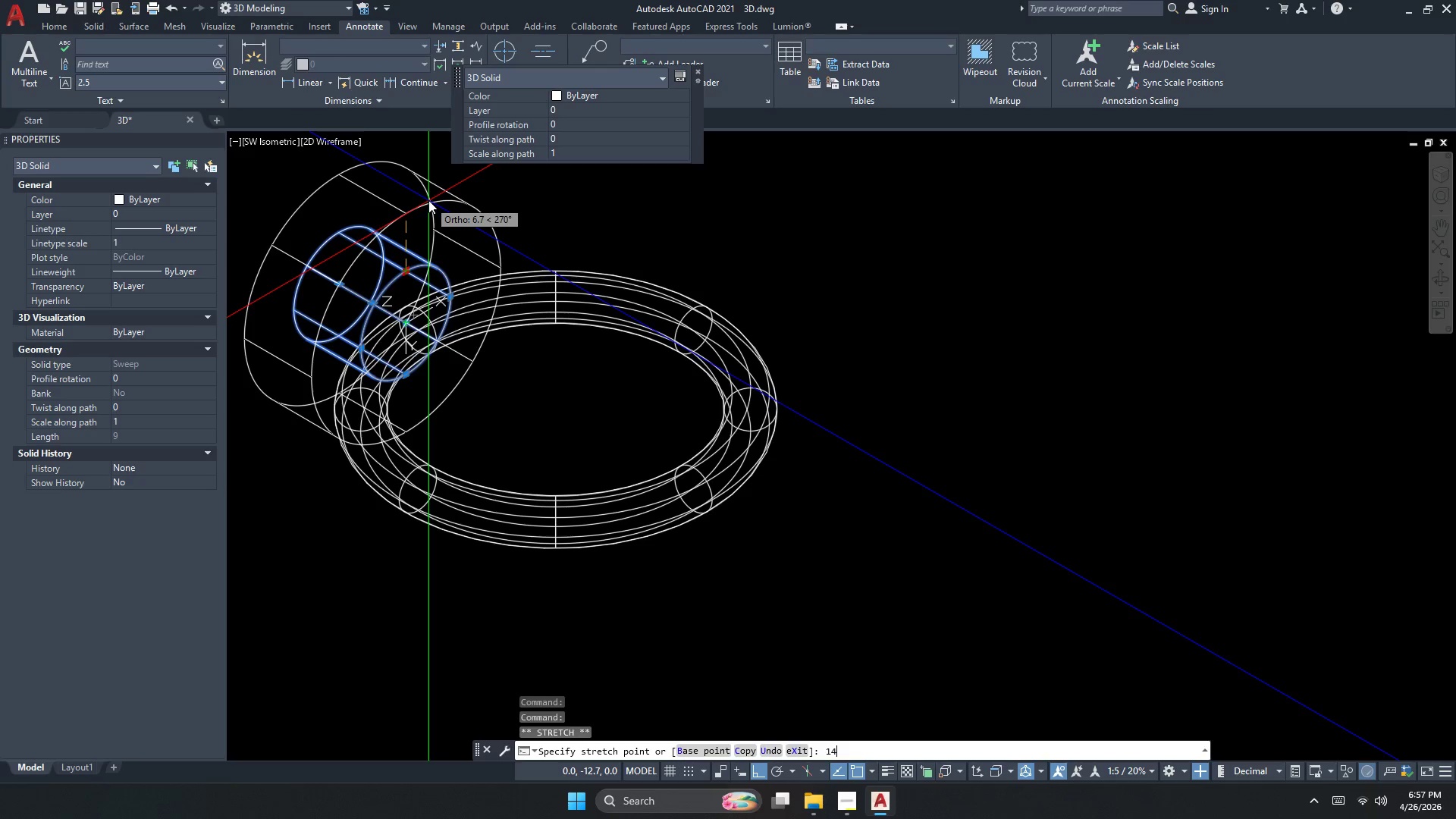 
key(NumpadEnter)
 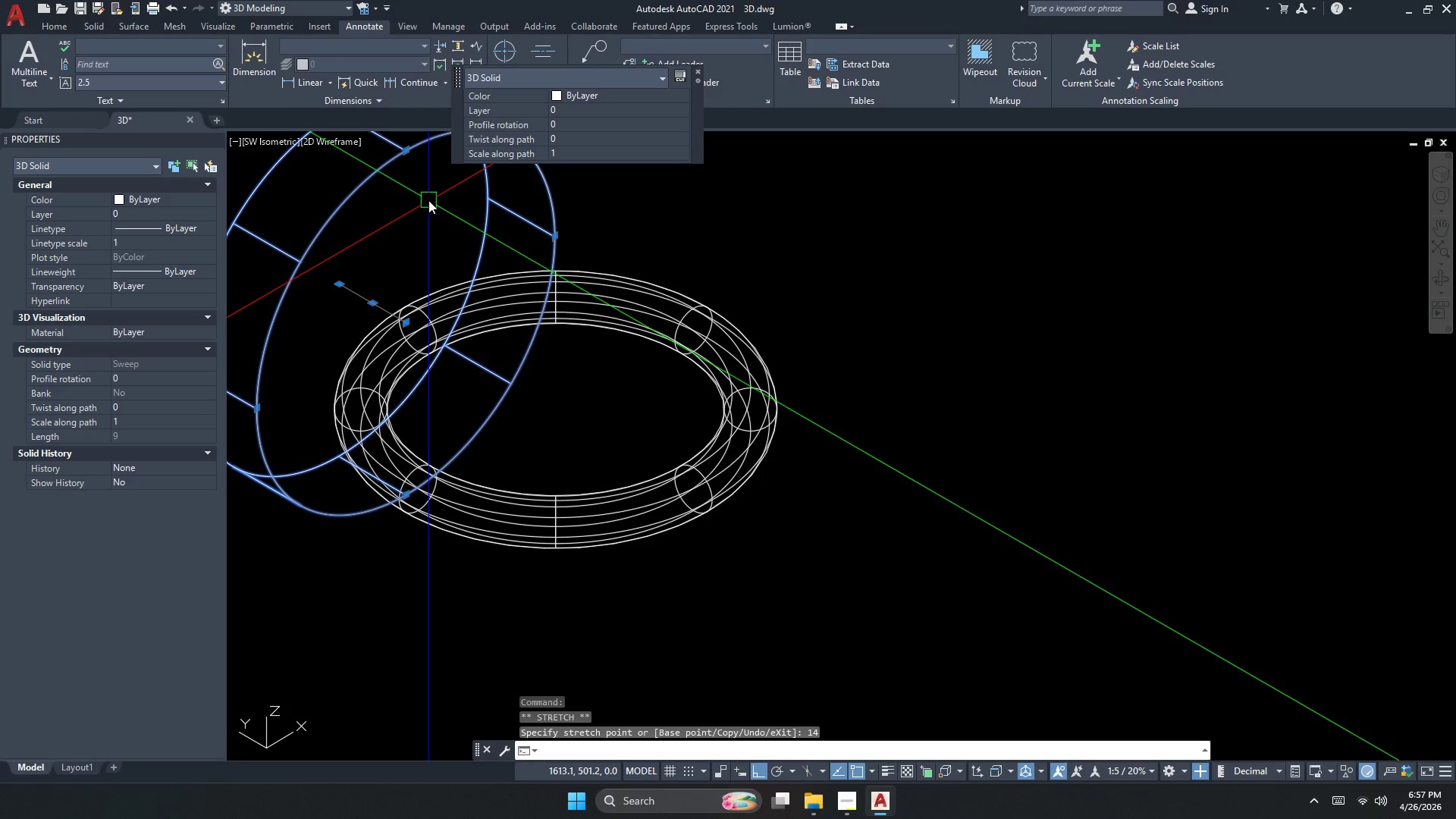 
key(Escape)
 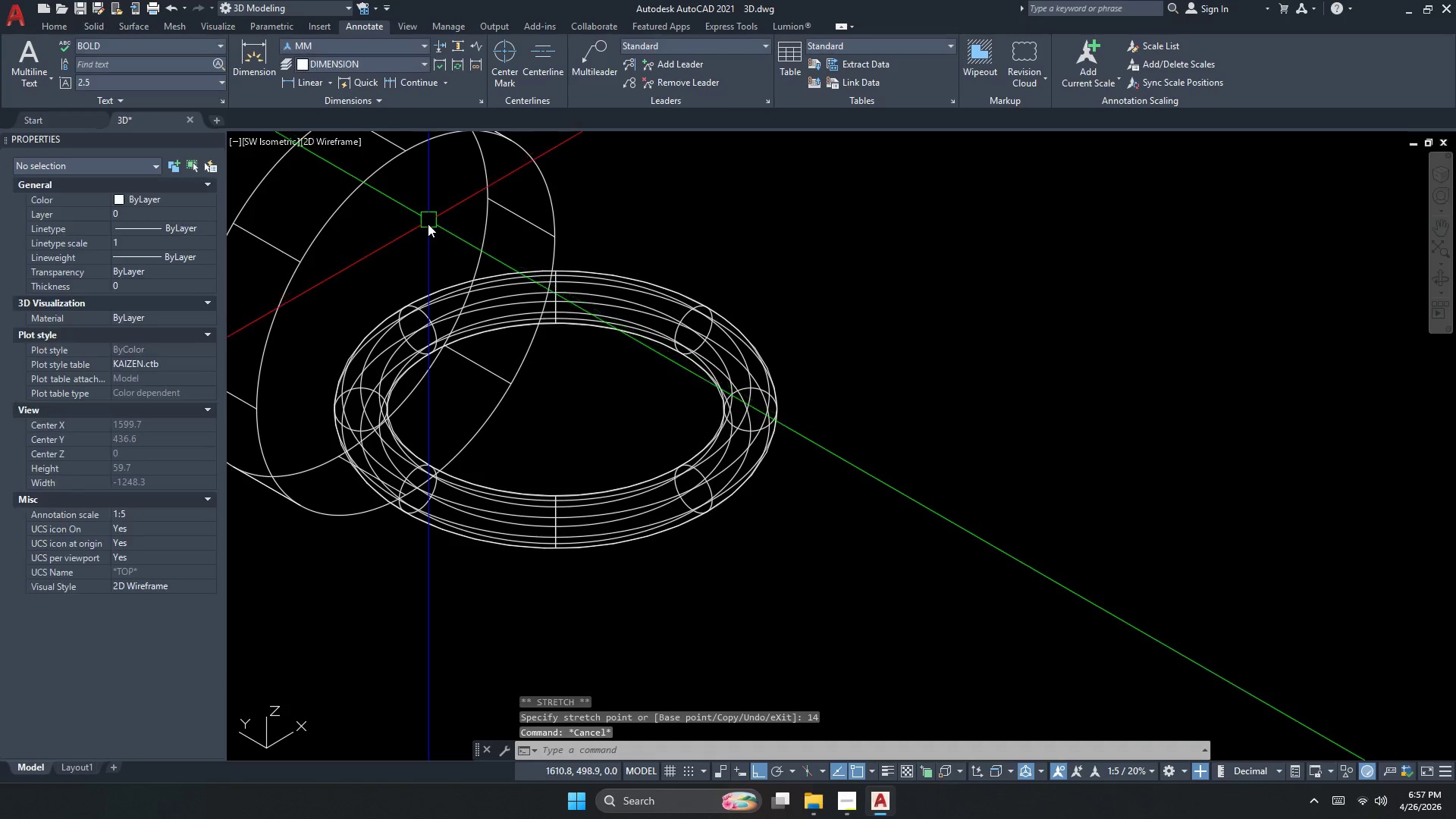 
key(Control+ControlLeft)
 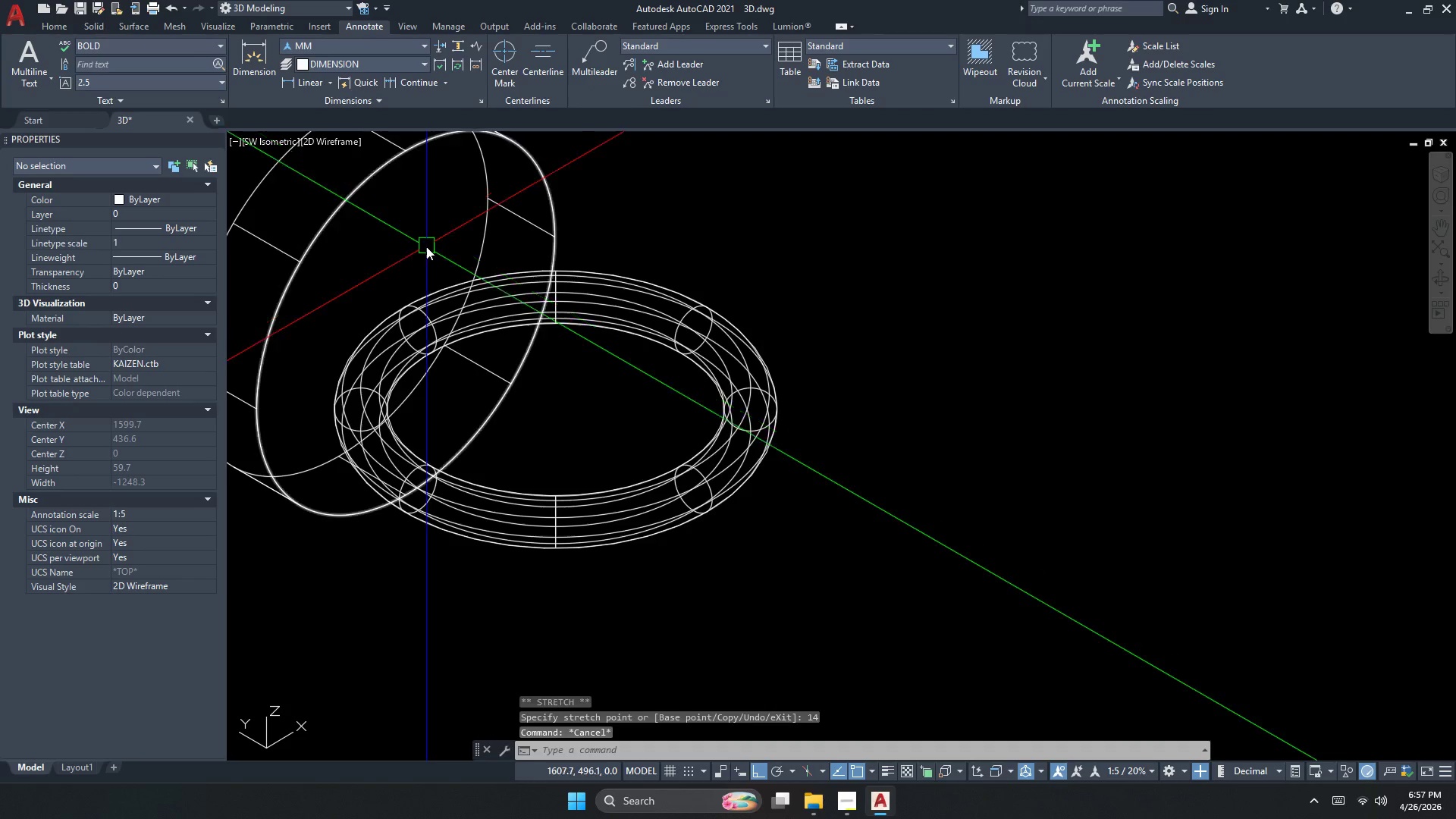 
key(Control+Z)
 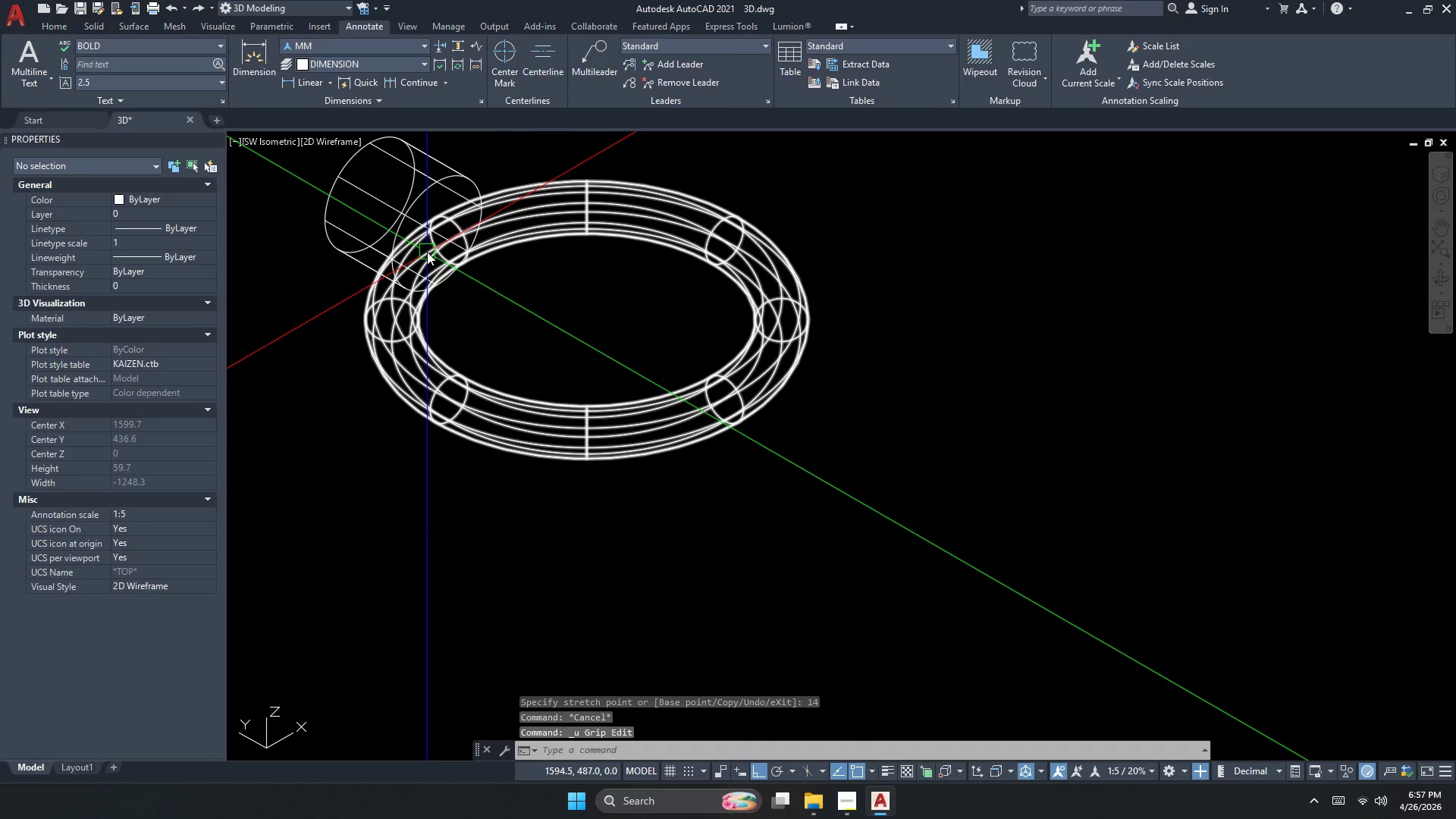 
key(Escape)
 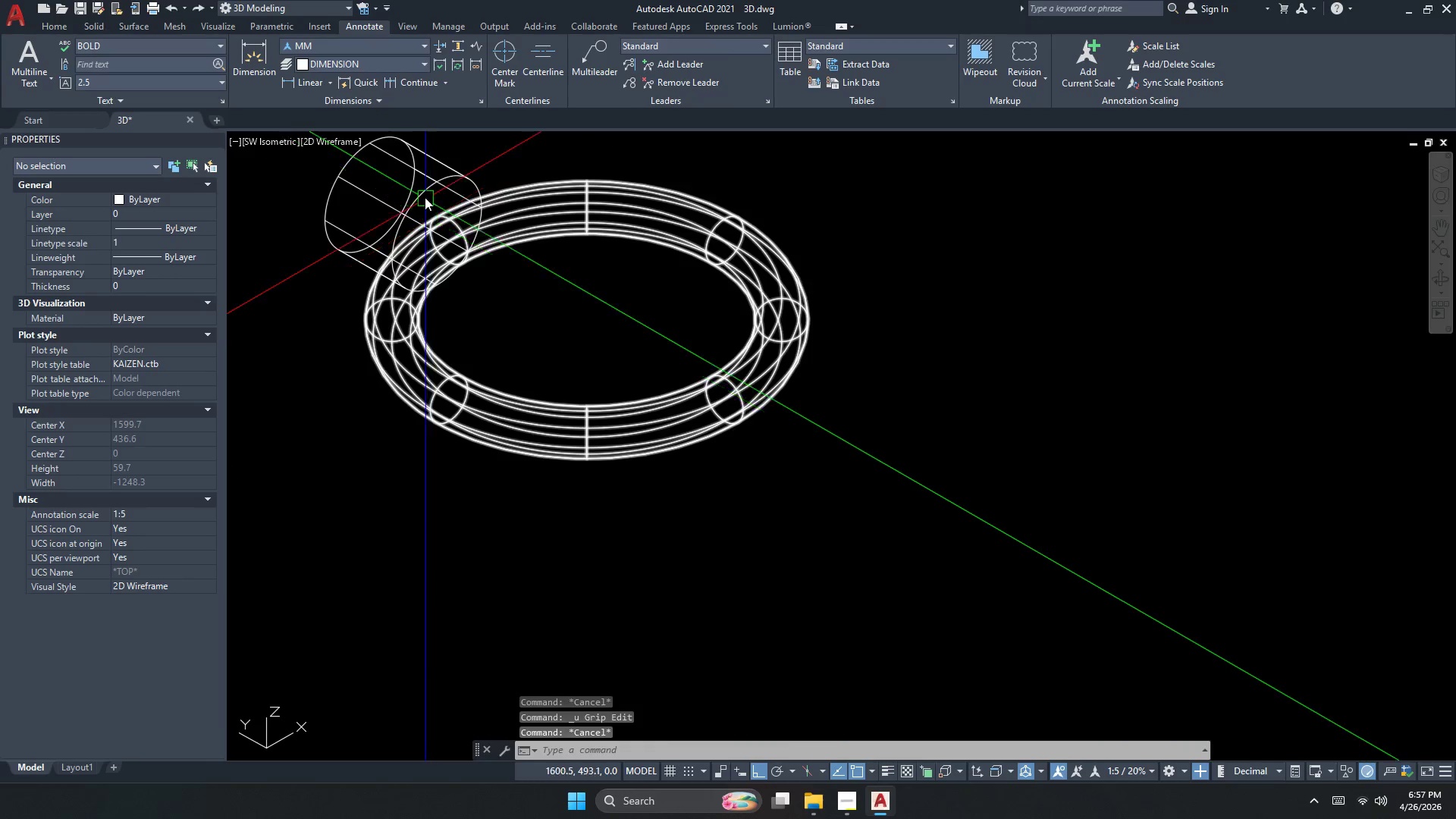 
key(Escape)
 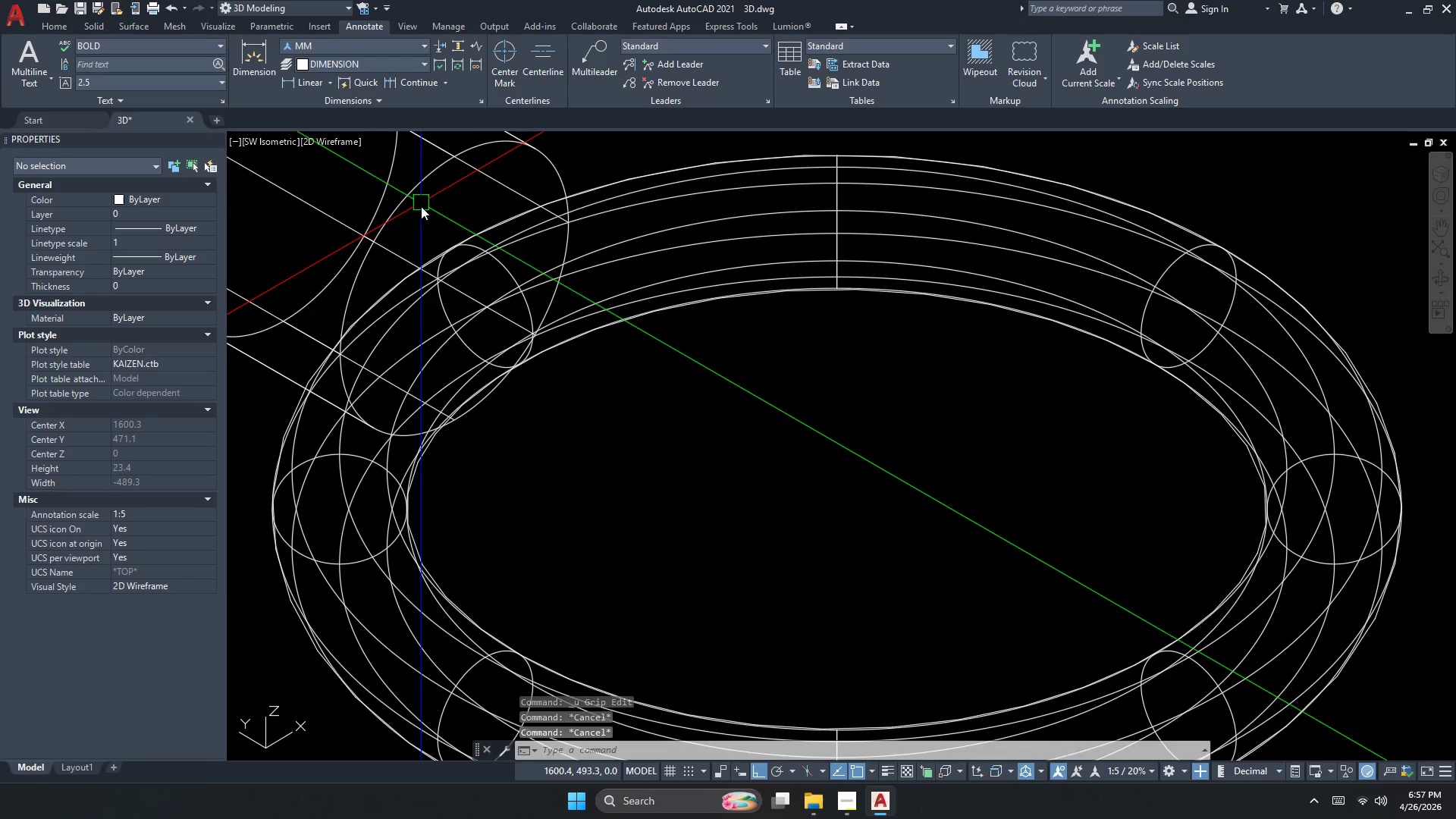 
key(C)
 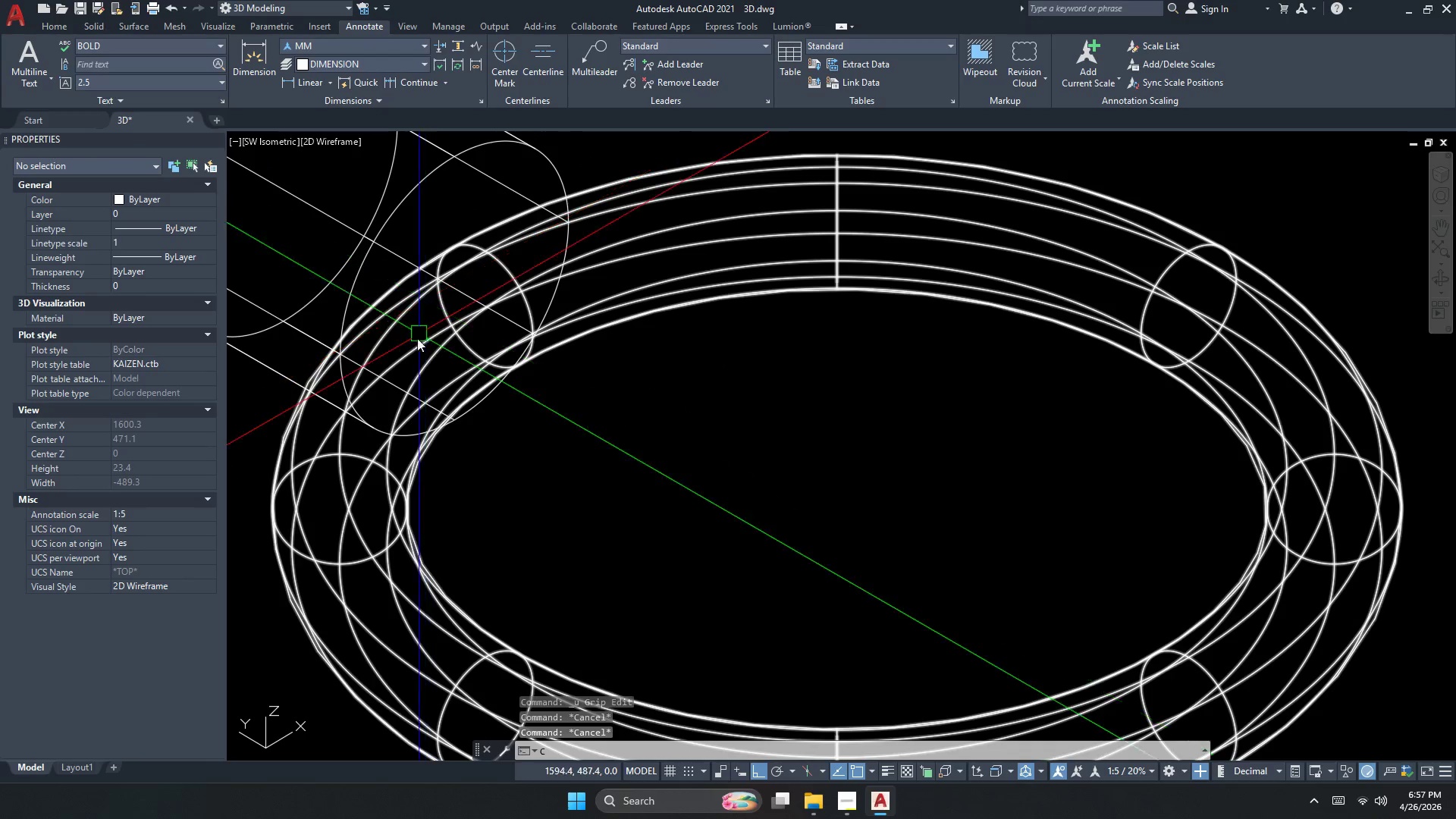 
scroll: coordinate [425, 197], scroll_direction: up, amount: 2.0
 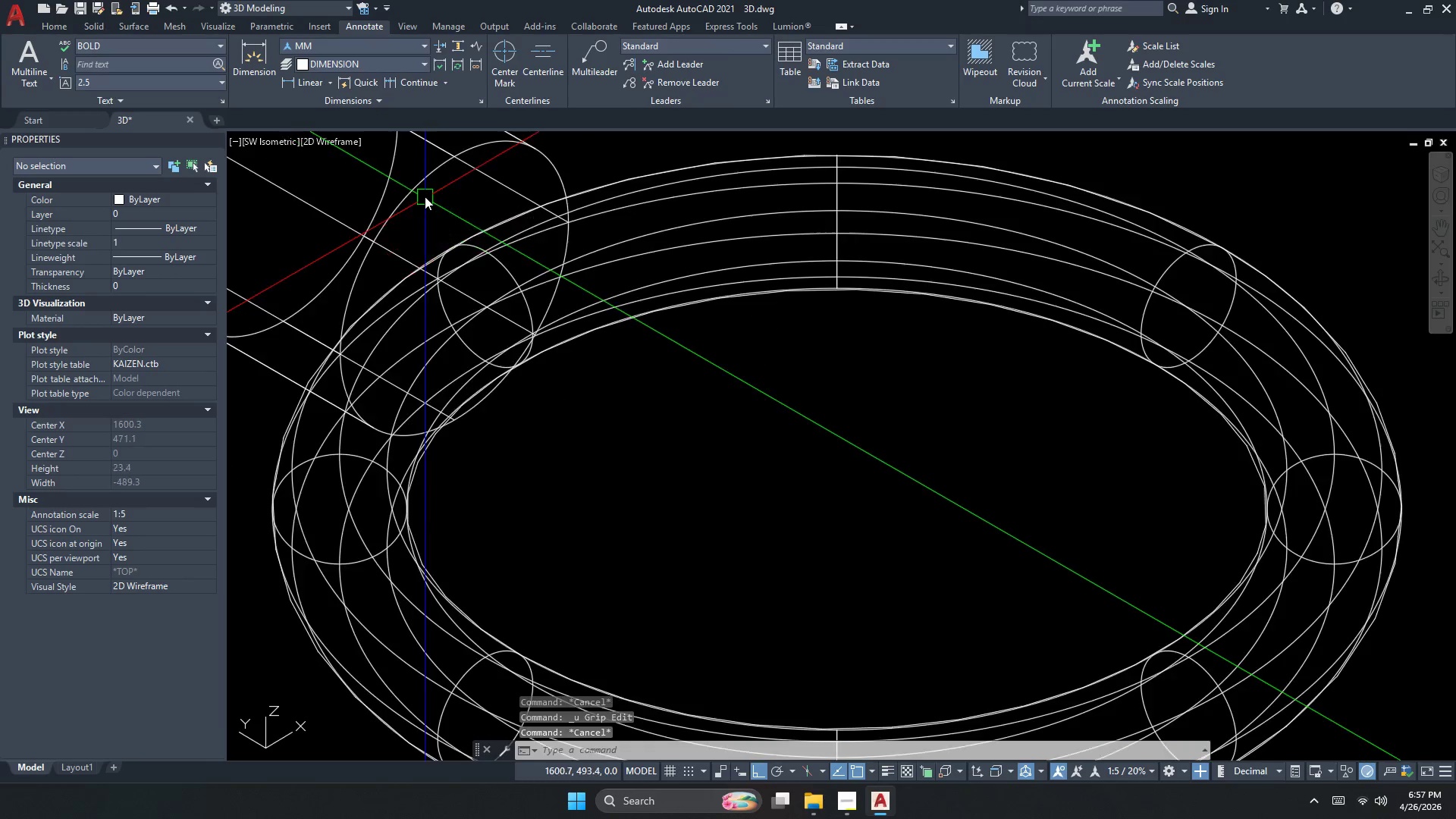 
key(Space)
 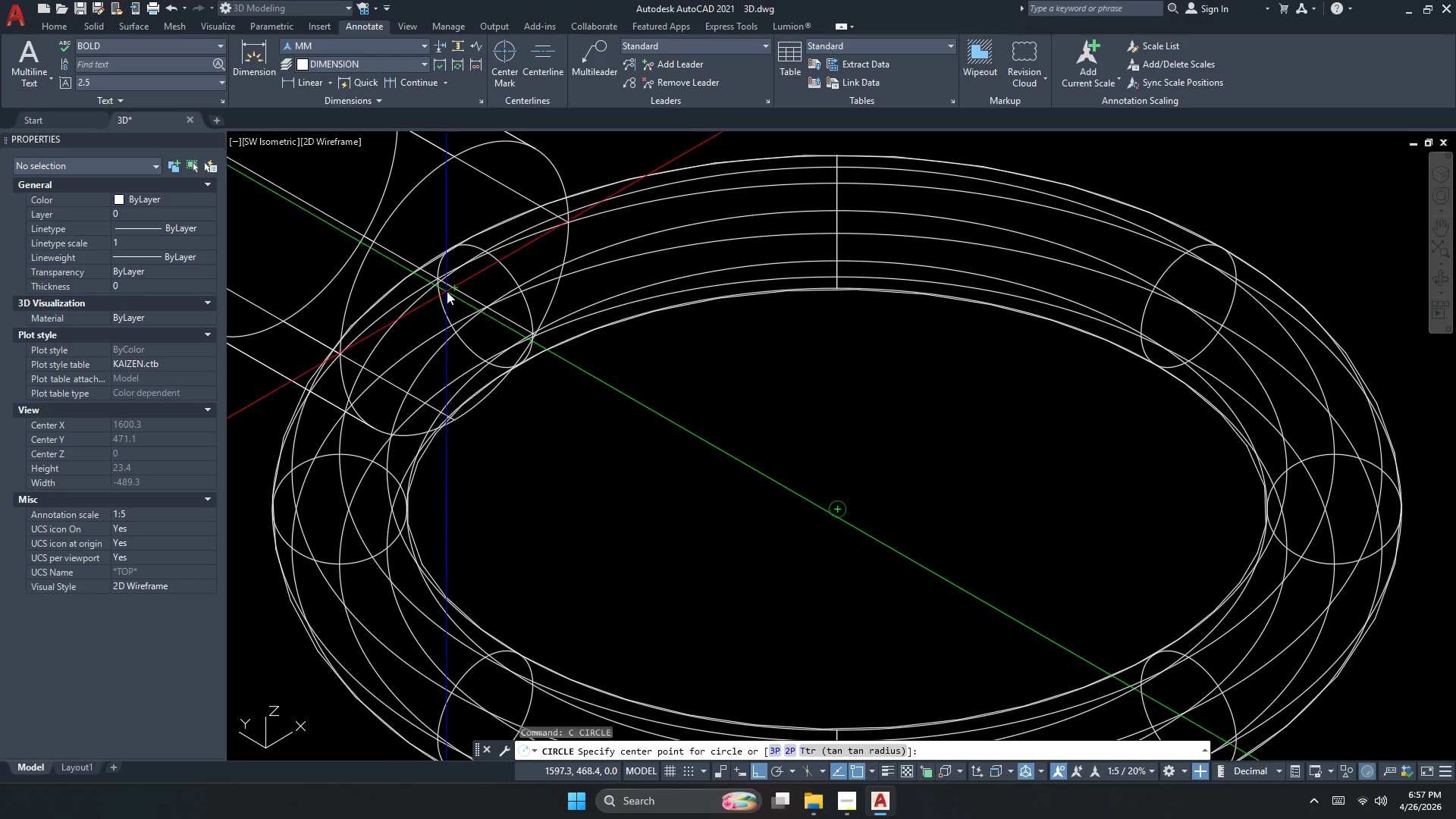 
left_click([457, 284])
 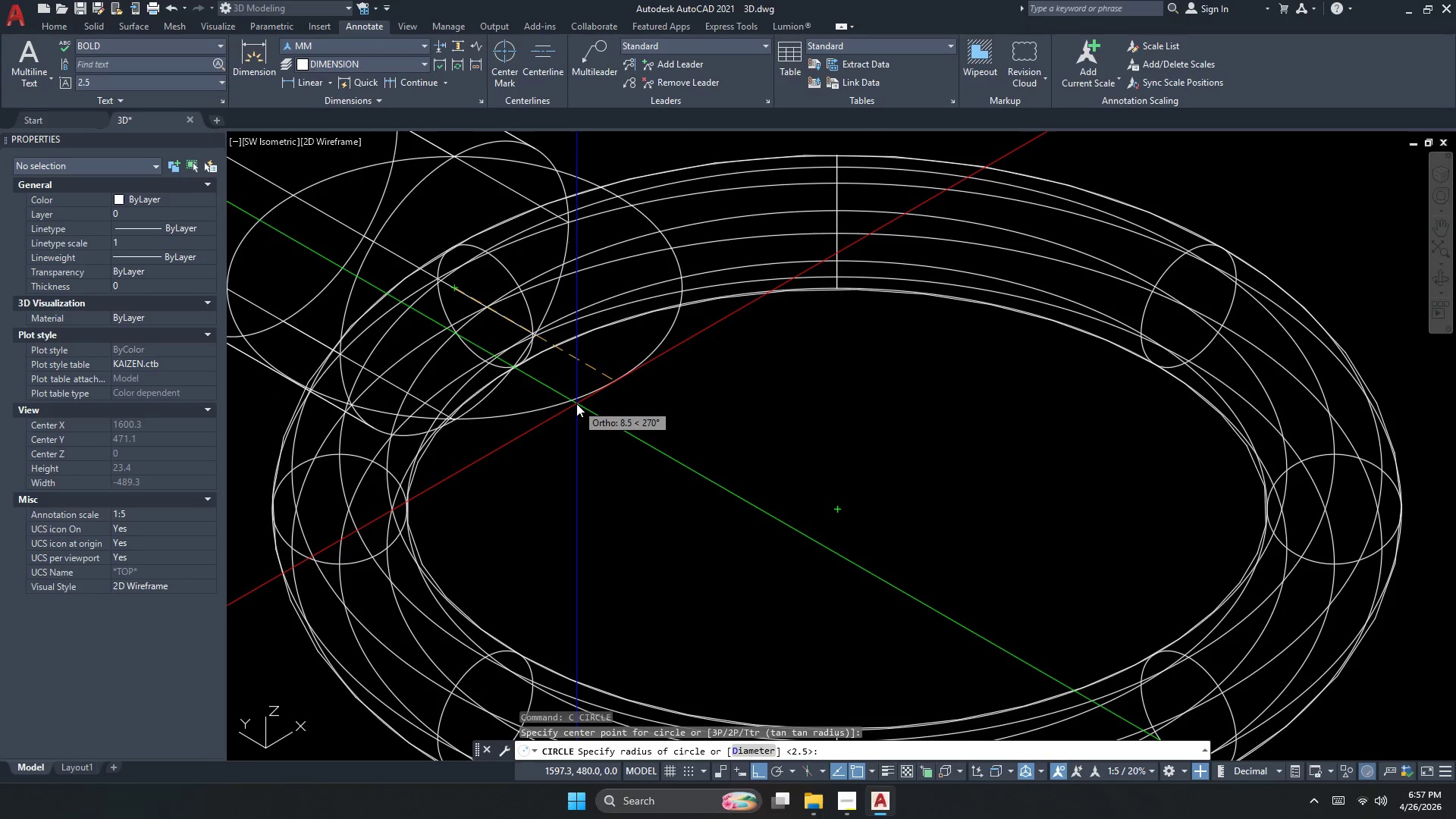 
key(Numpad1)
 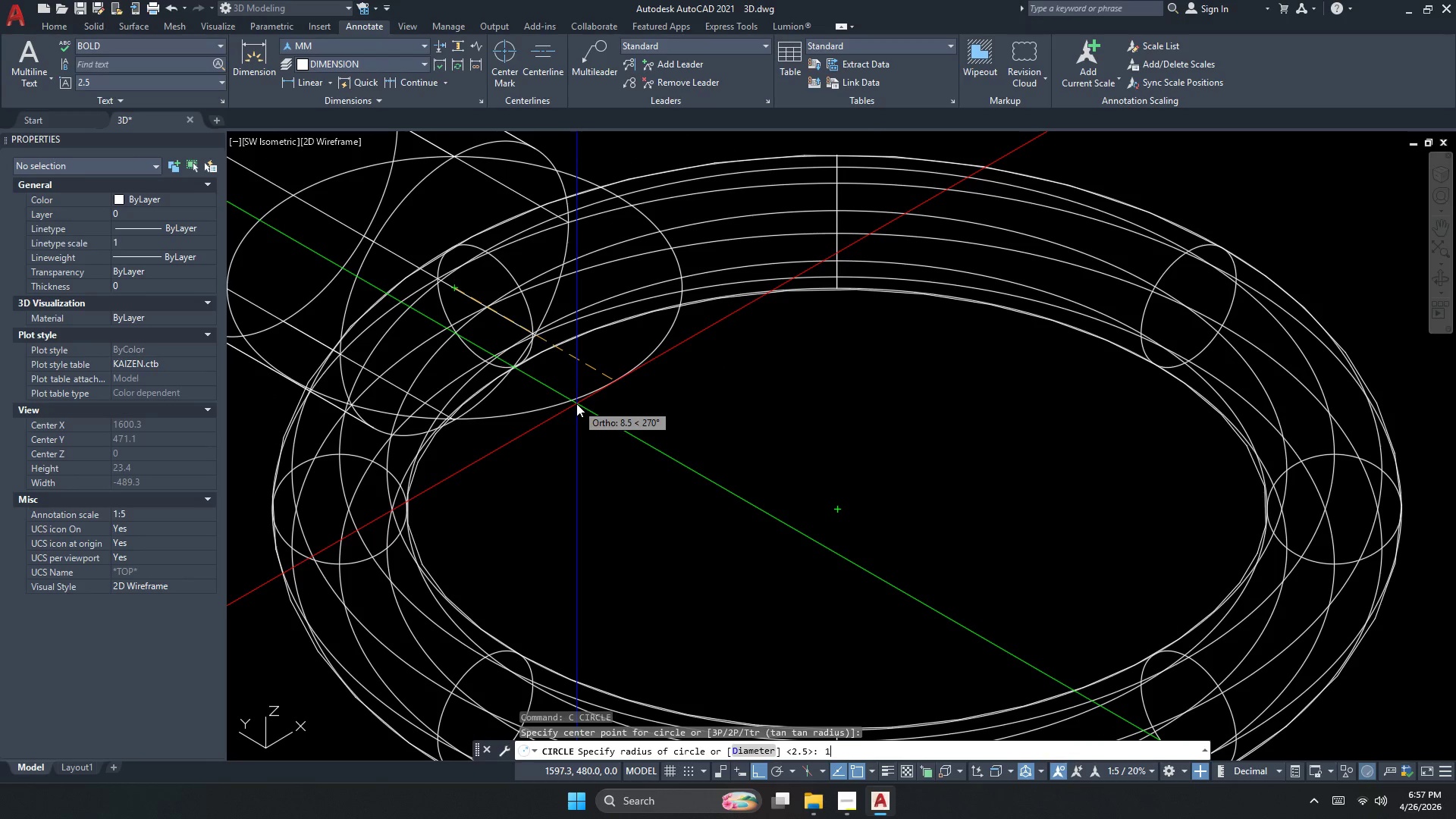 
key(Numpad4)
 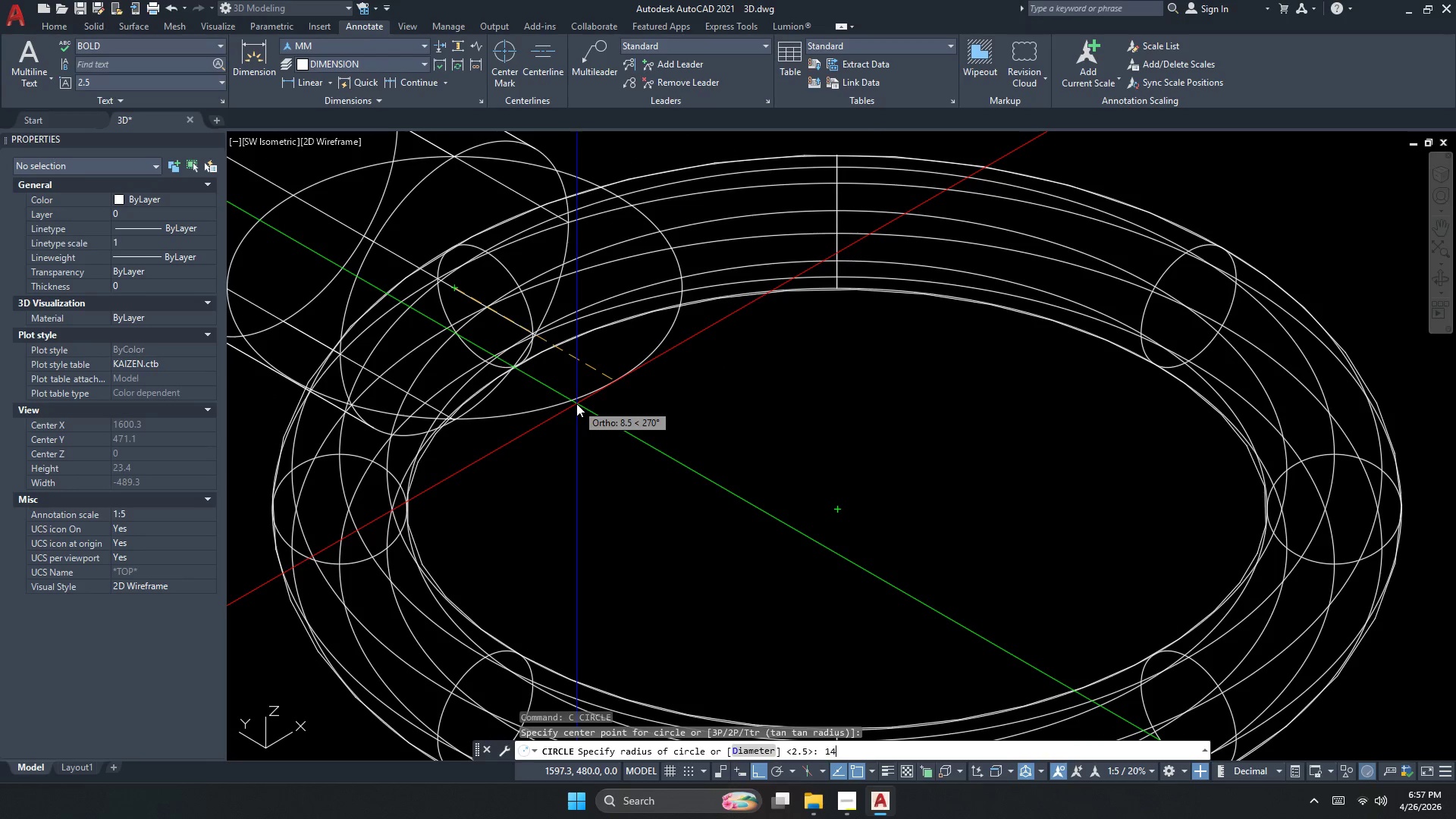 
key(NumpadEnter)
 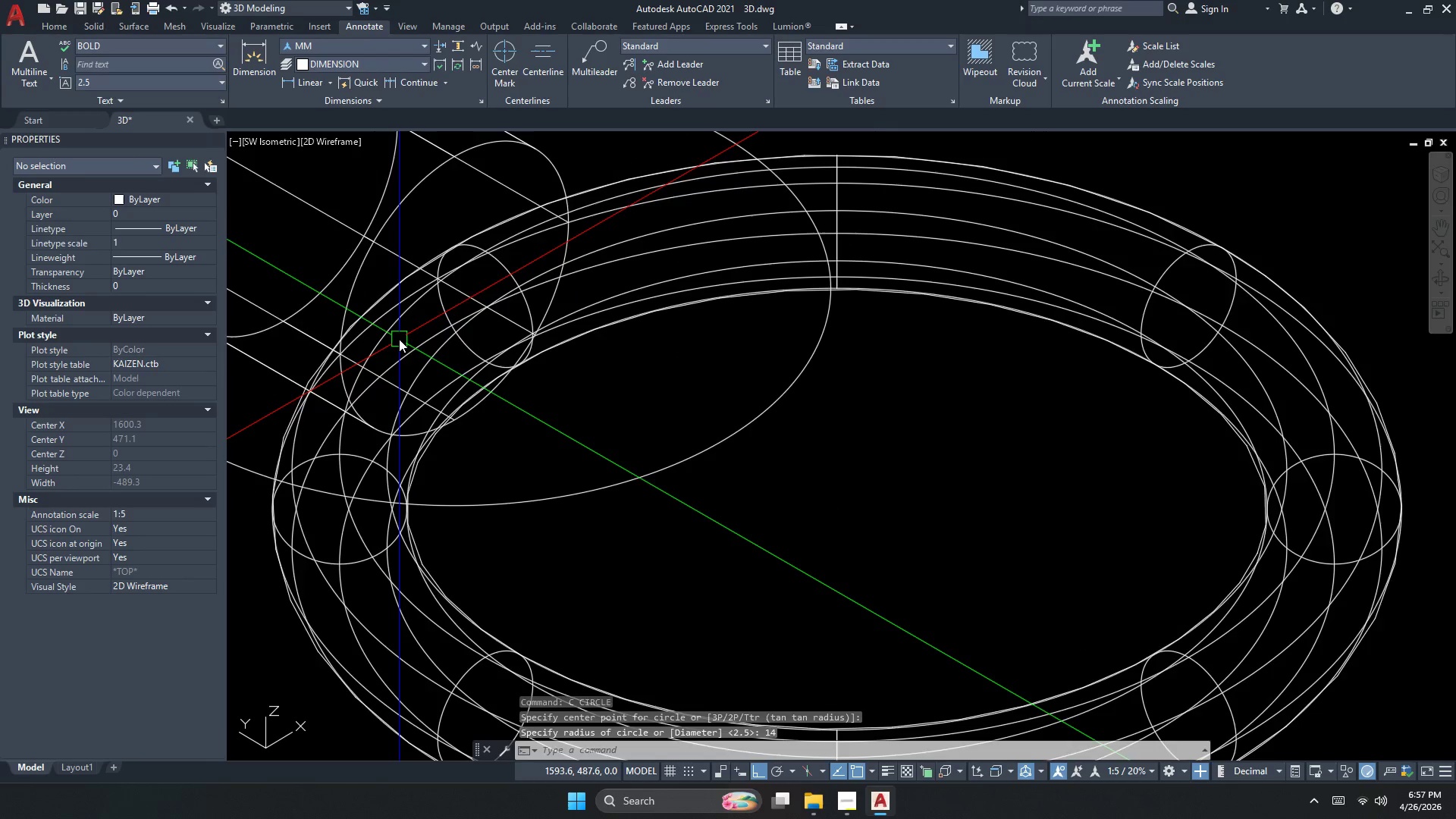 
key(Escape)
 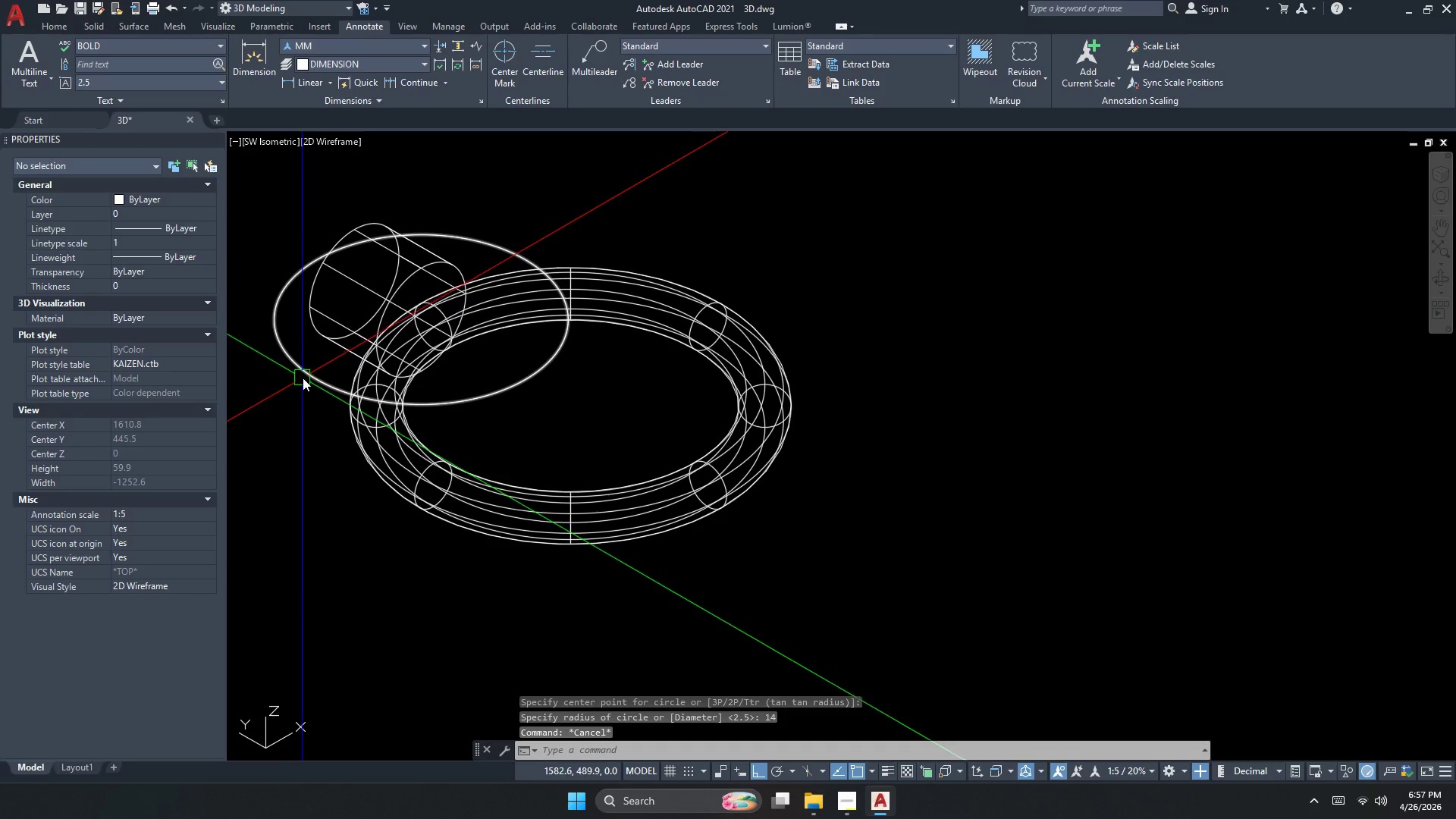 
scroll: coordinate [399, 339], scroll_direction: down, amount: 2.0
 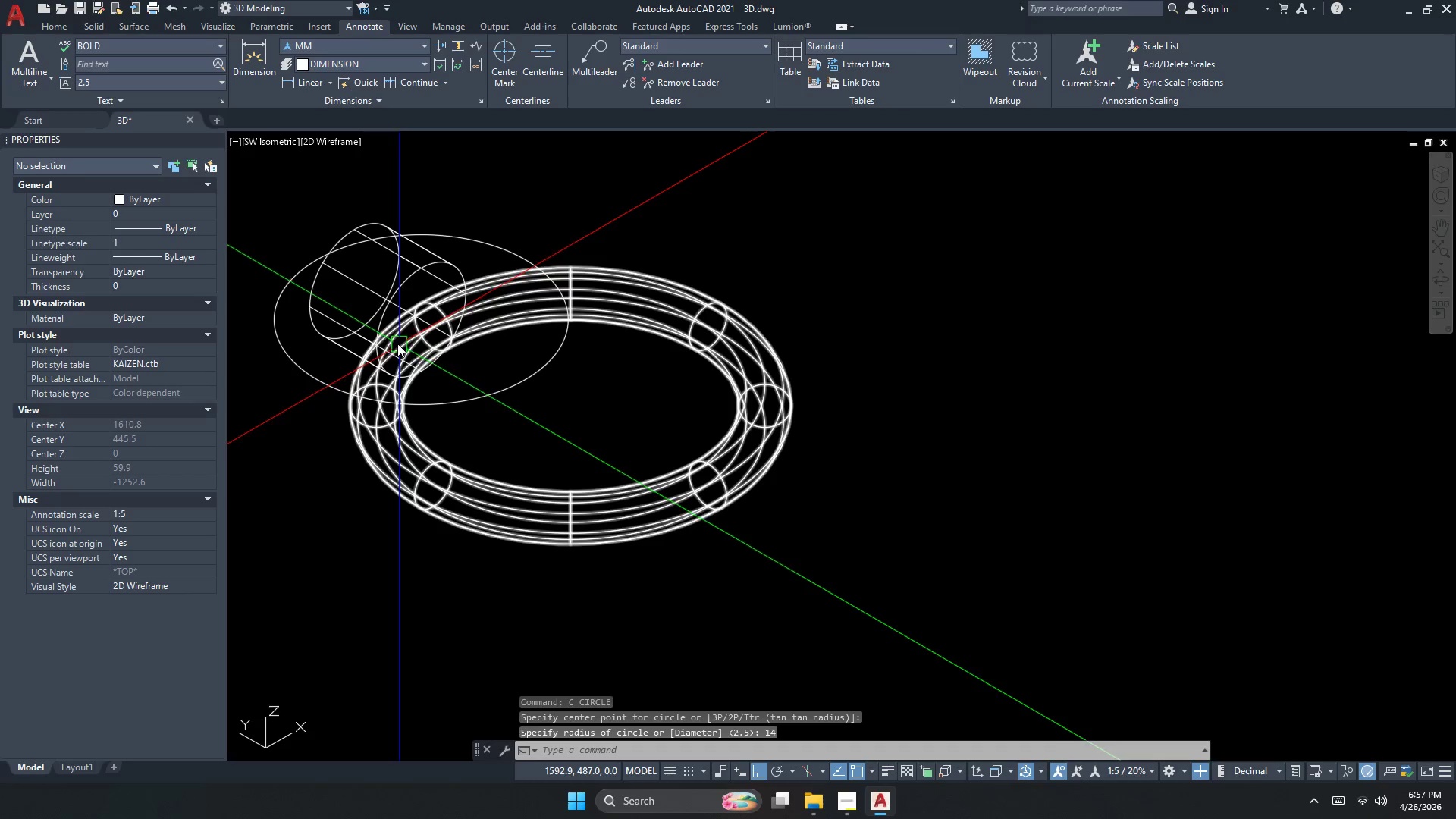 
left_click([310, 373])
 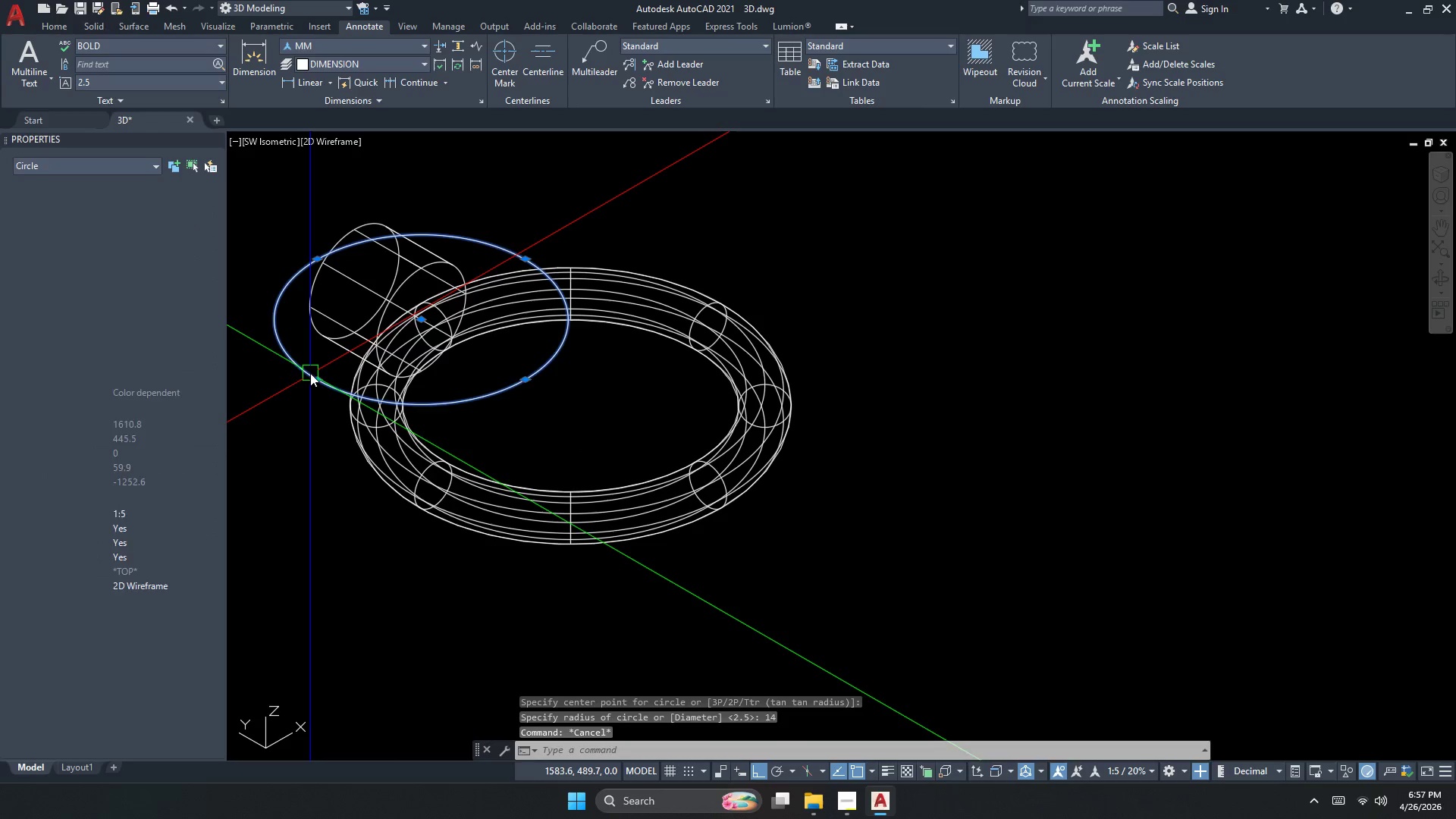 
key(E)
 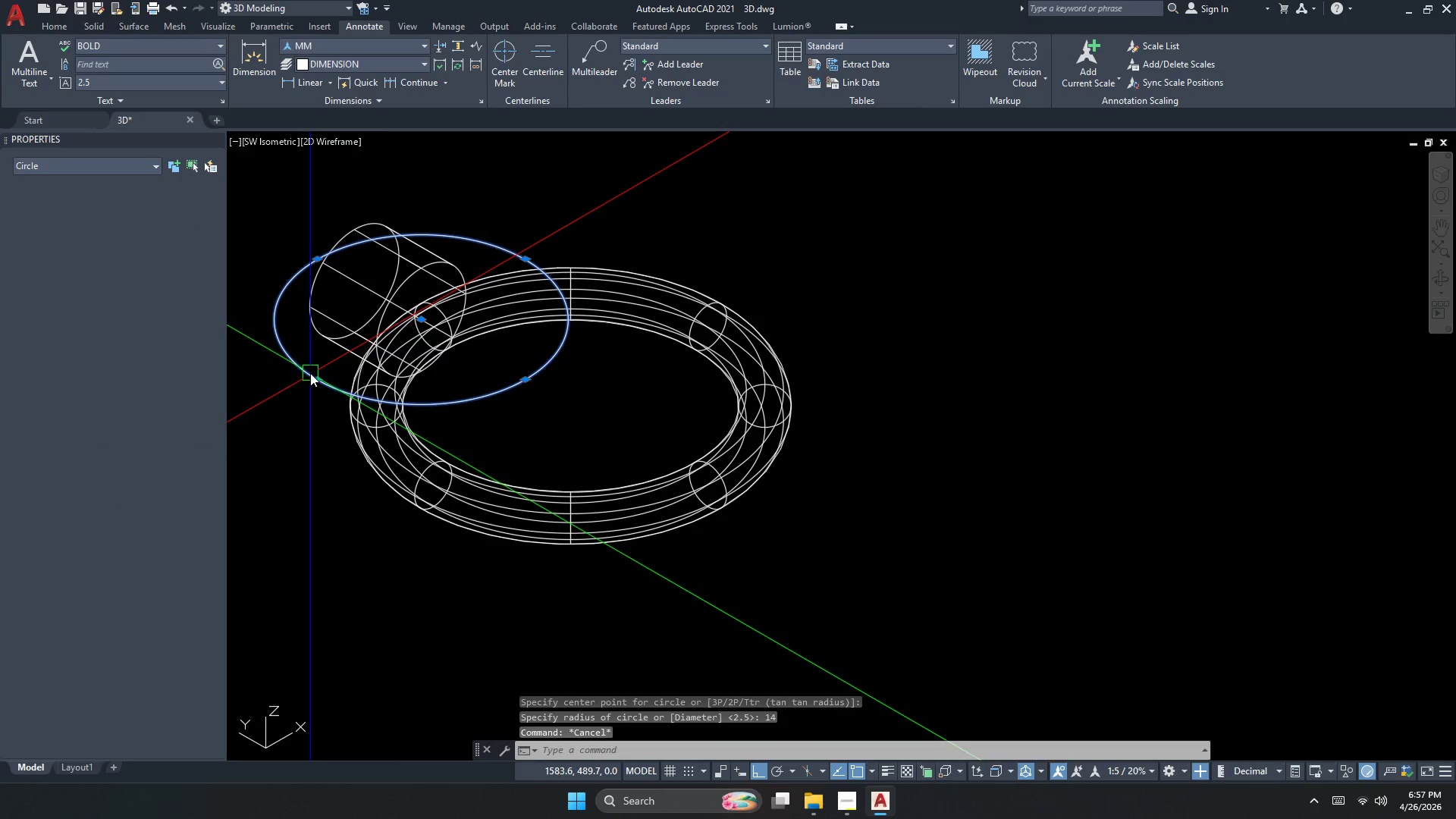 
key(Space)
 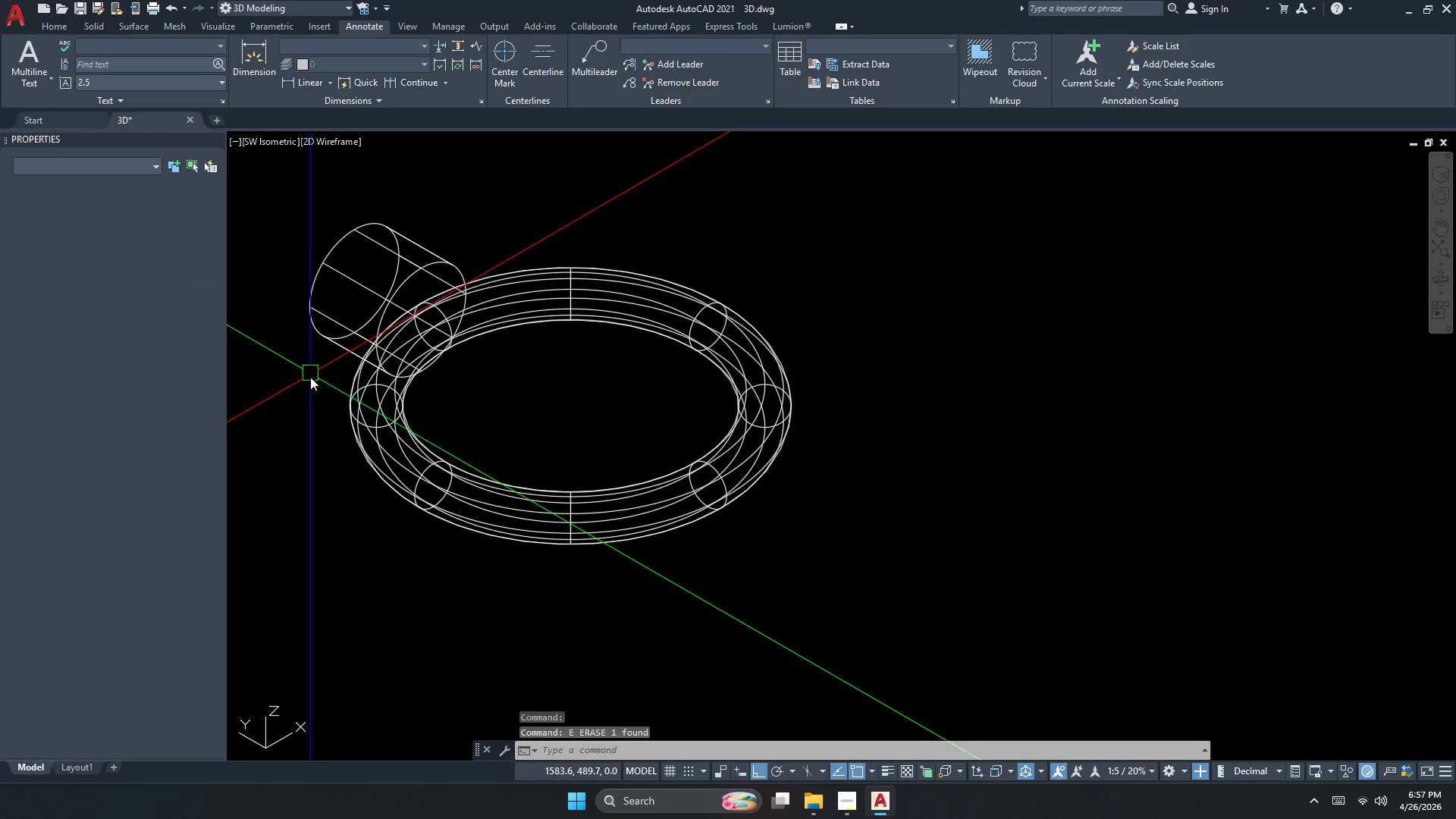 
key(Escape)
 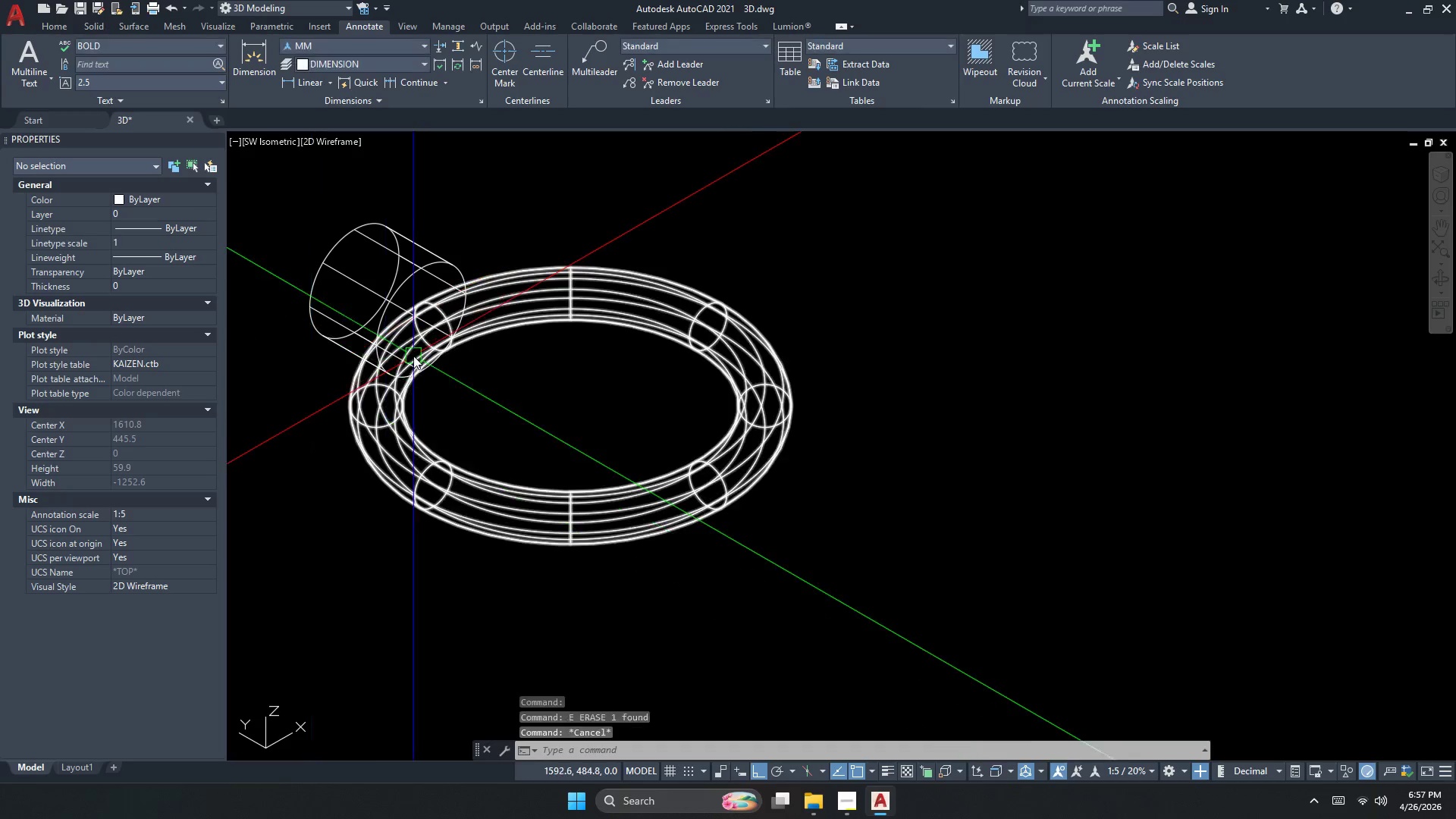 
key(C)
 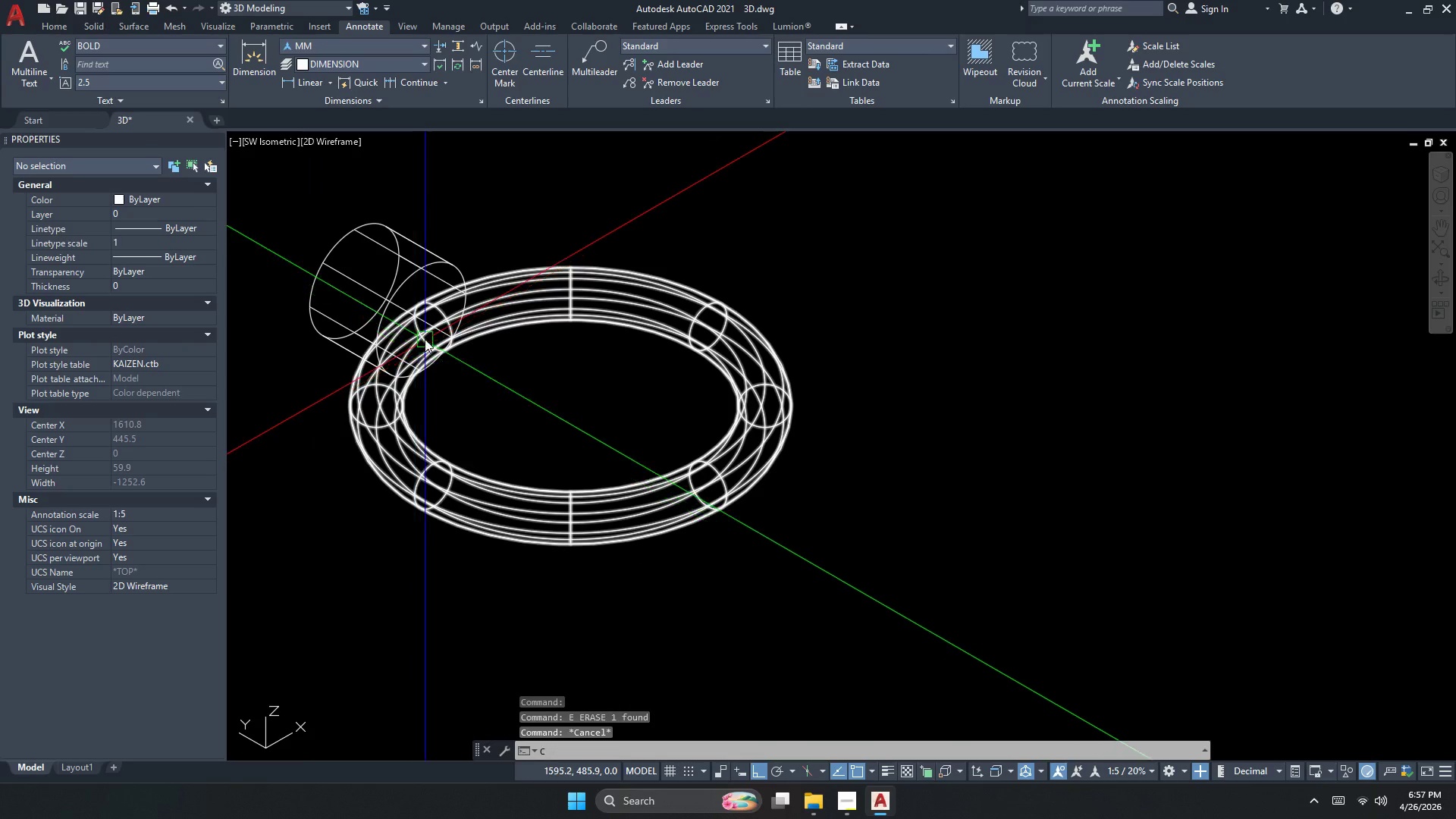 
key(Space)
 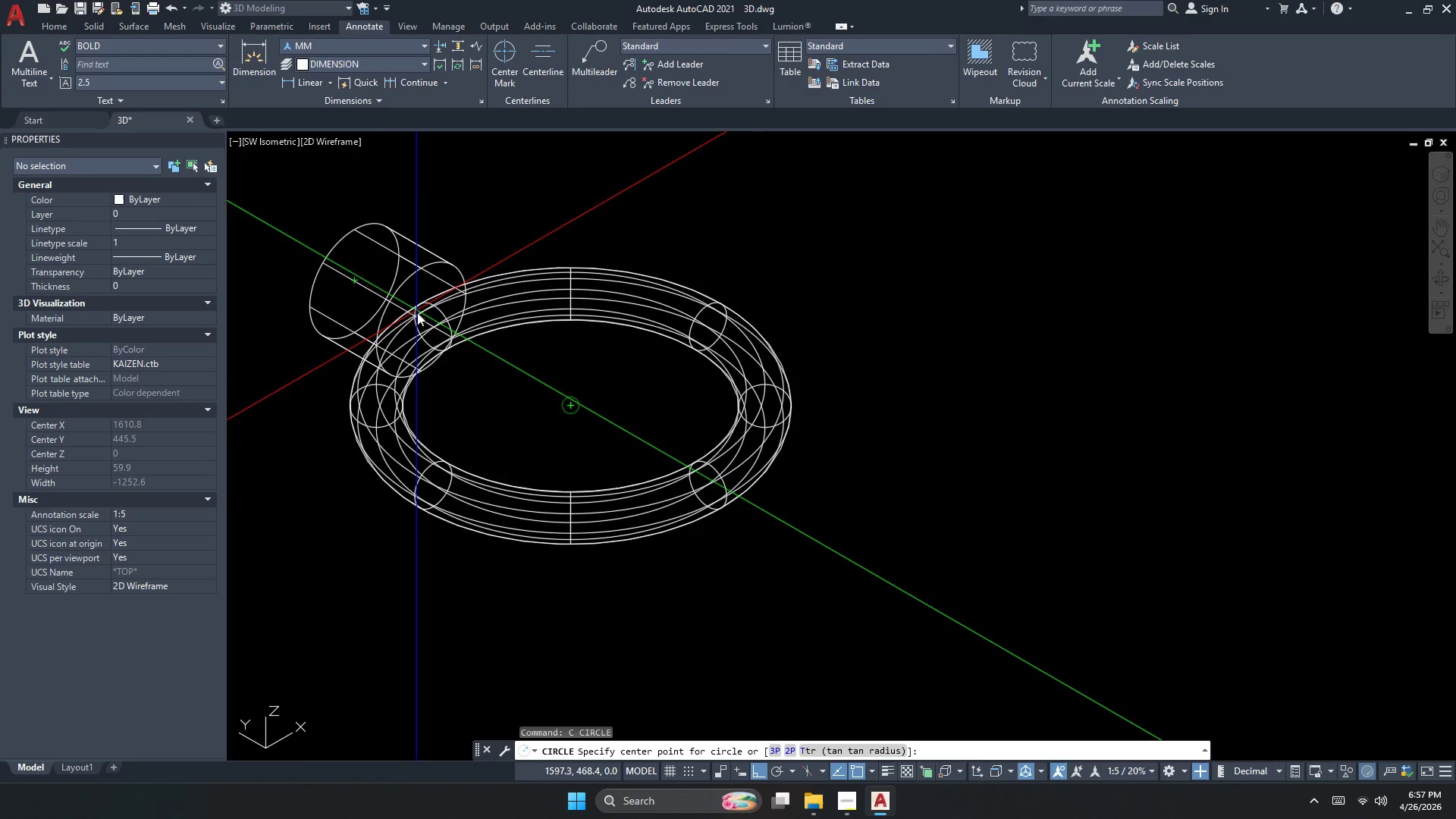 
left_click([422, 319])
 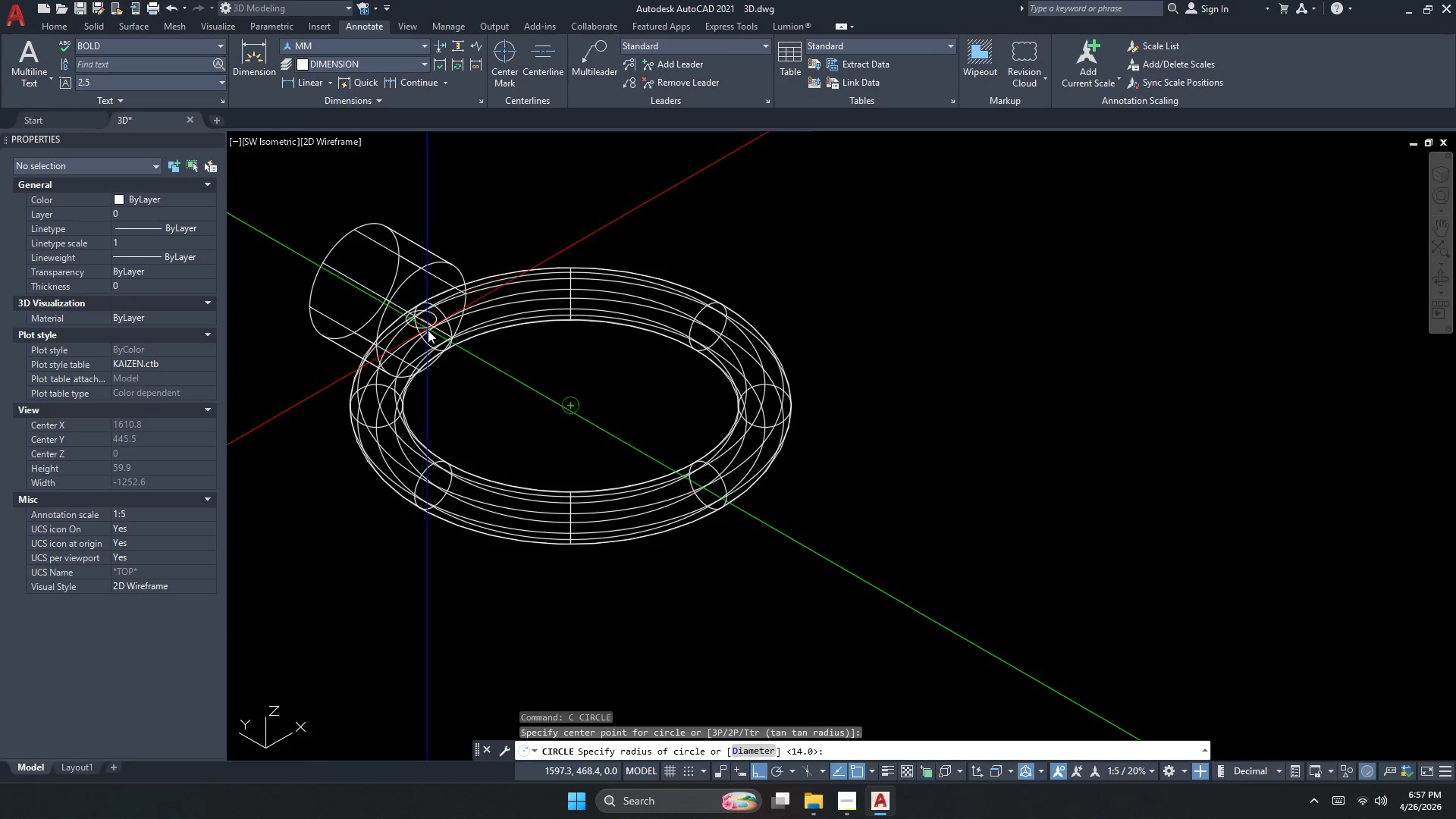 
key(D)
 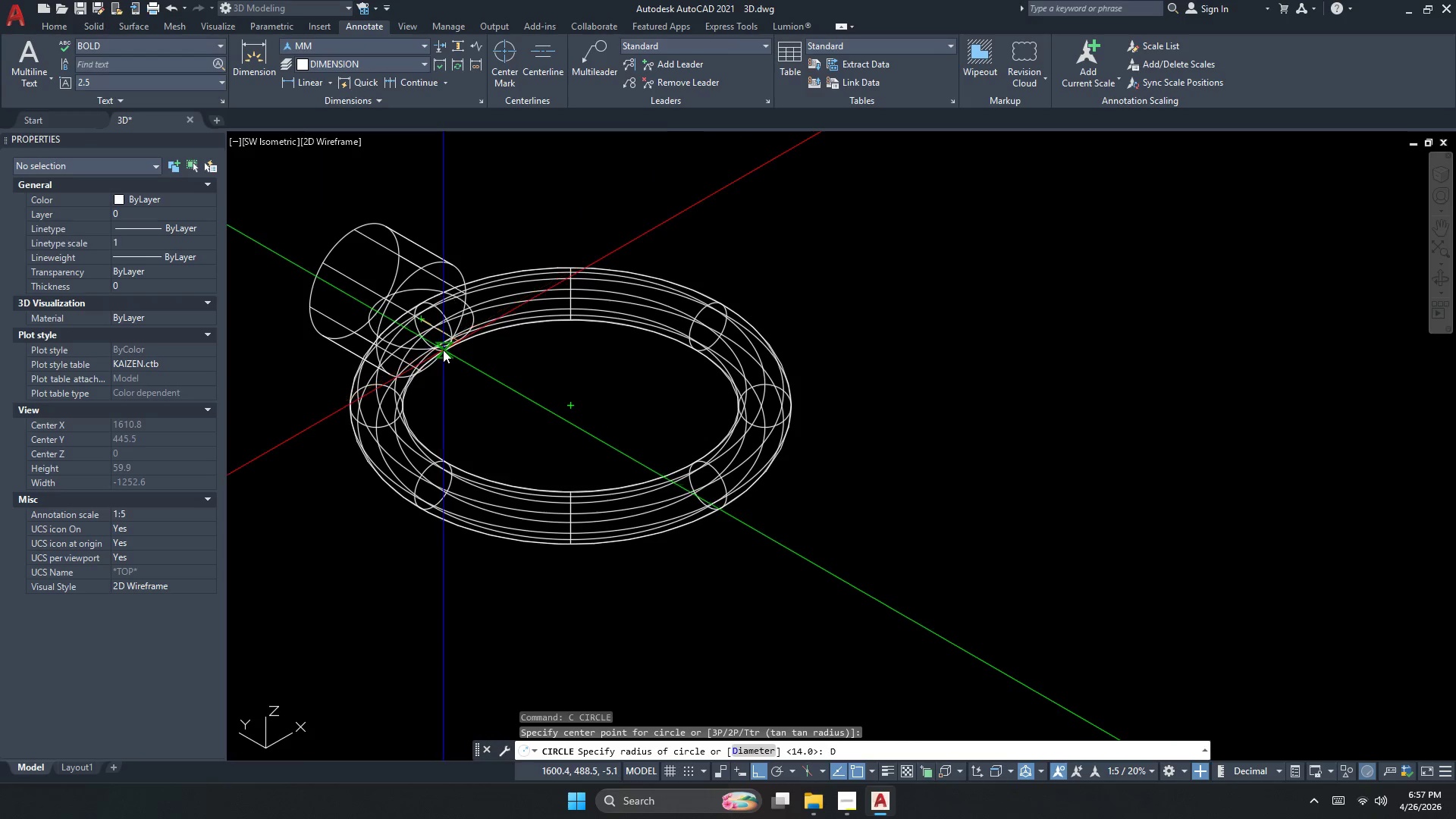 
key(Space)
 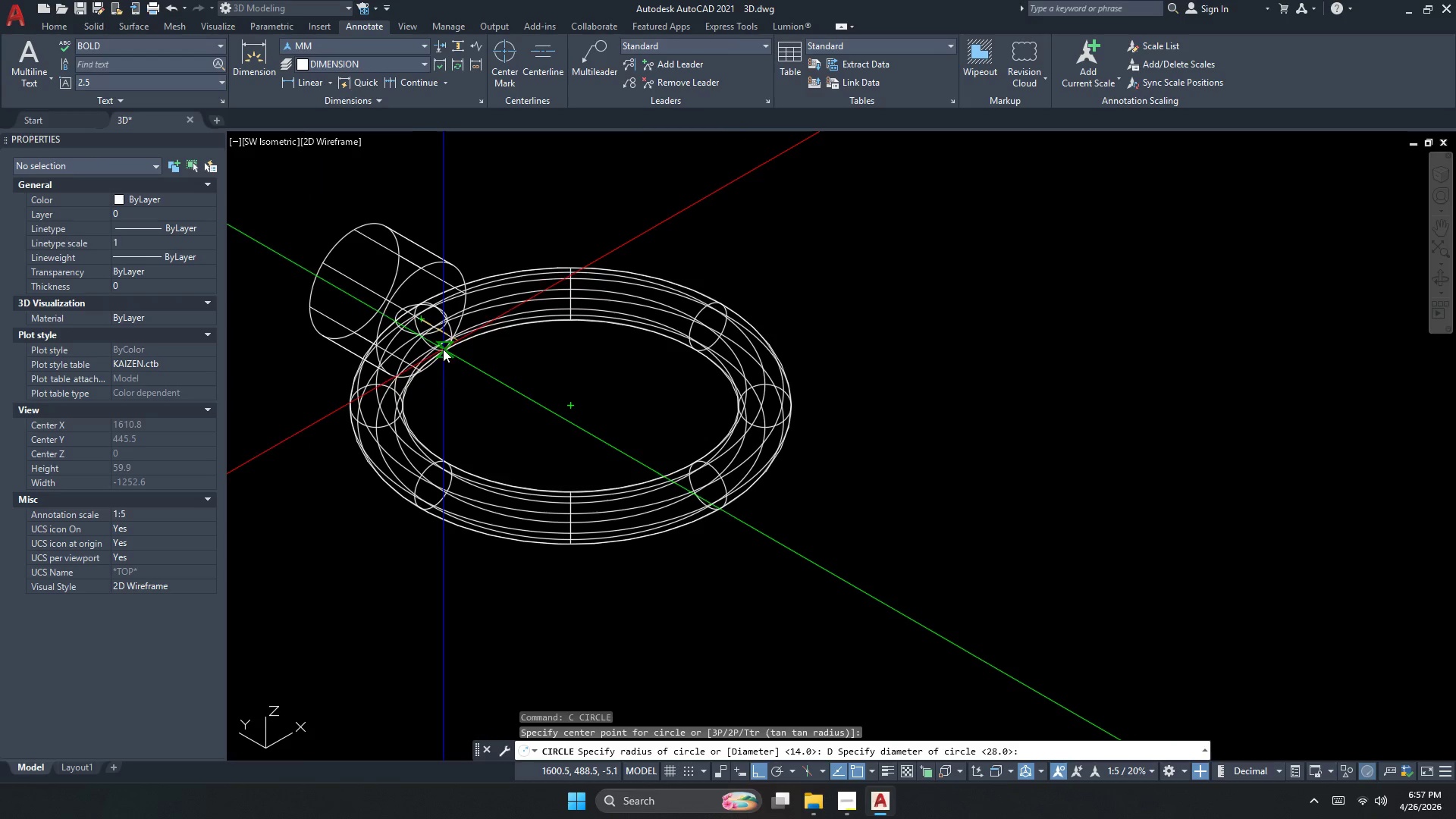 
key(Numpad1)
 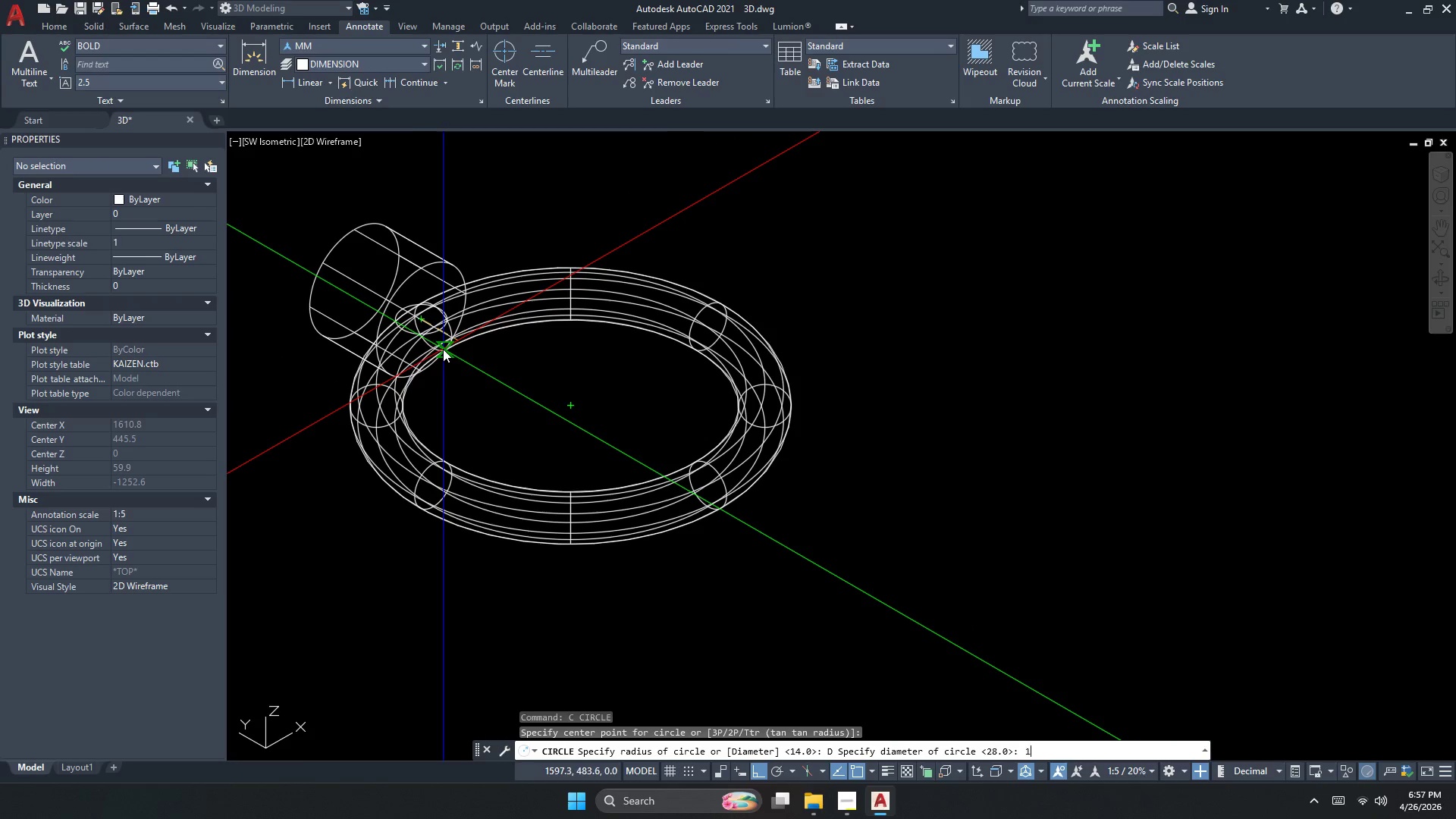 
key(Numpad4)
 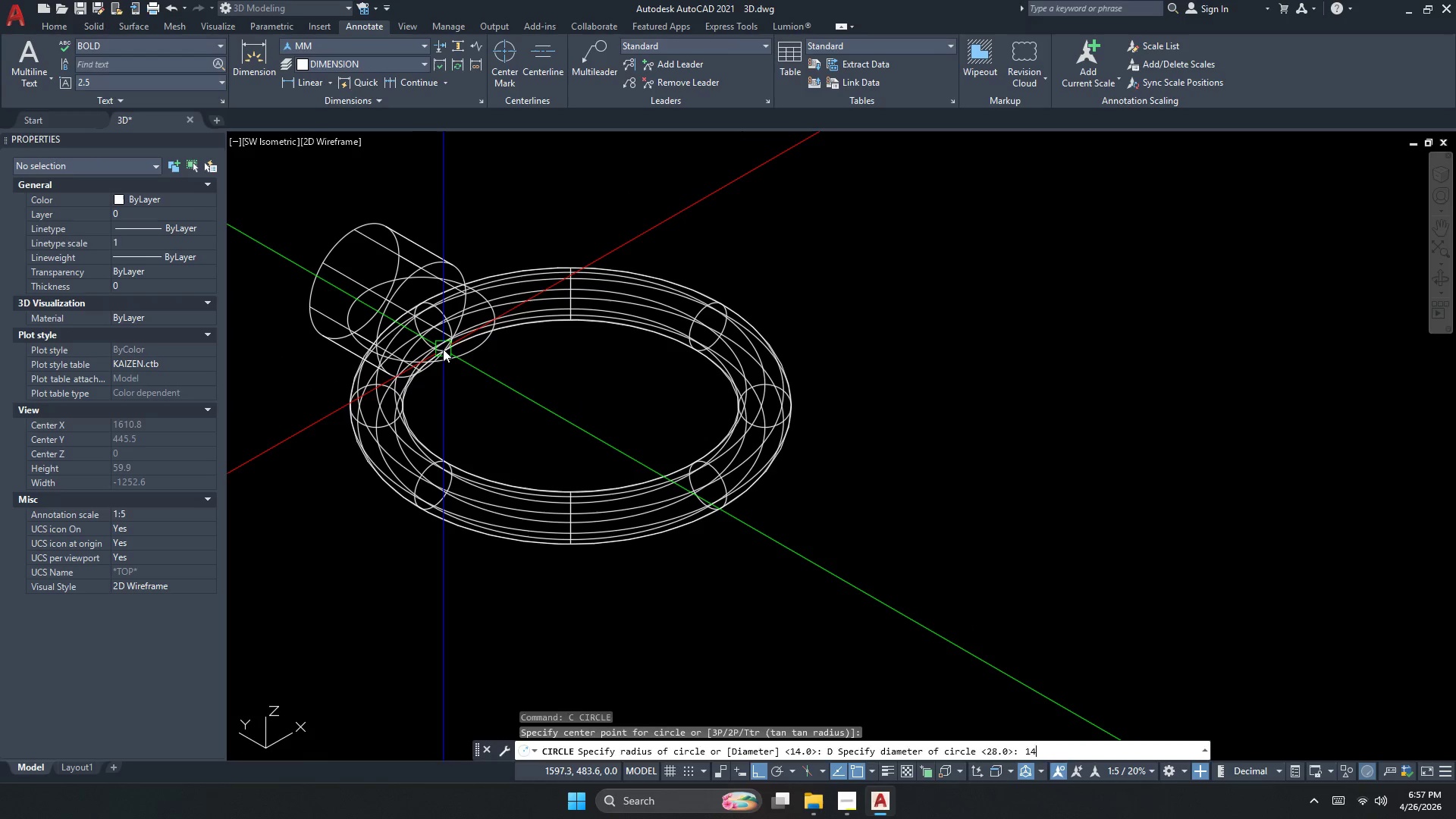 
key(NumpadEnter)
 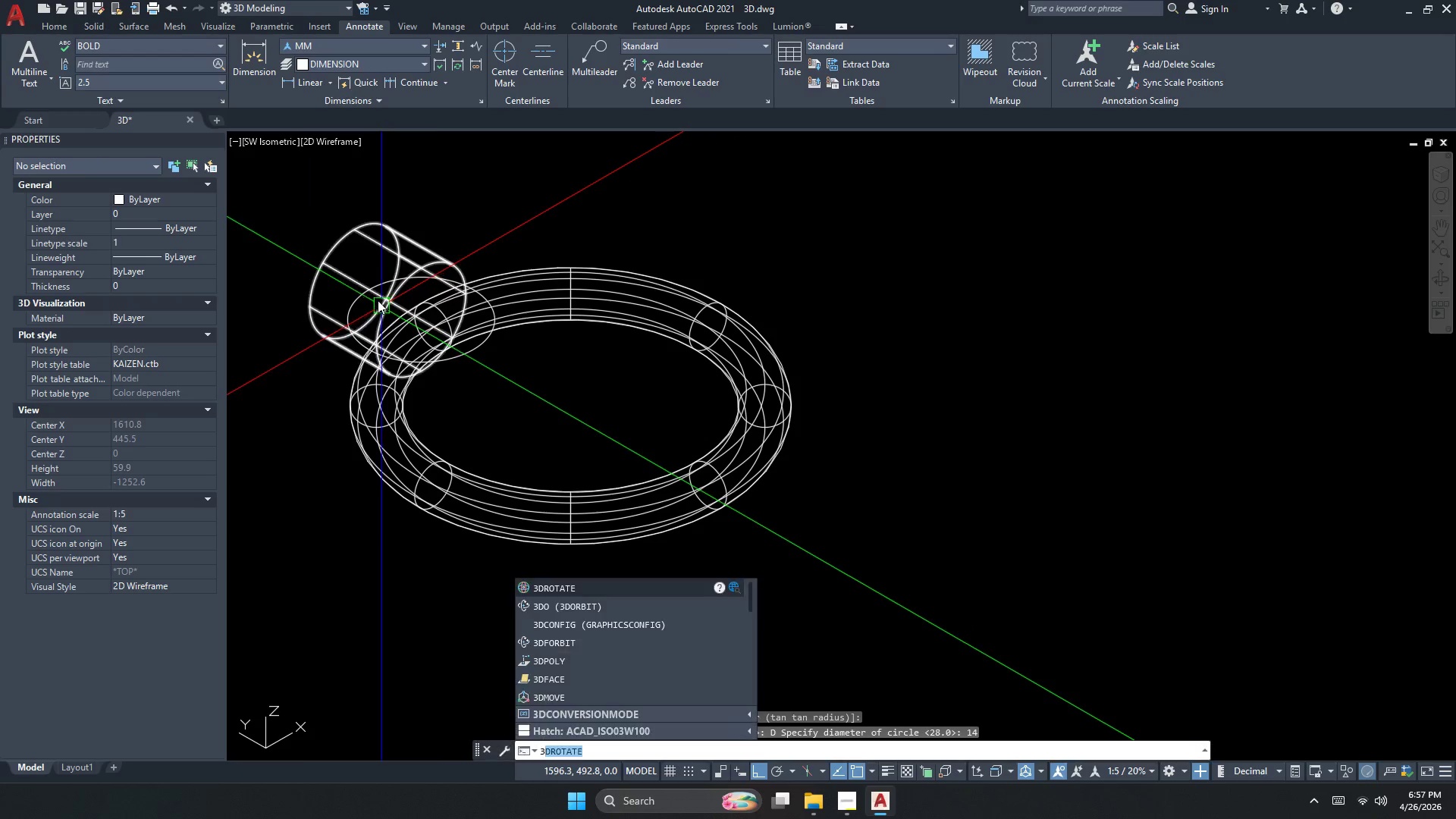 
key(Numpad3)
 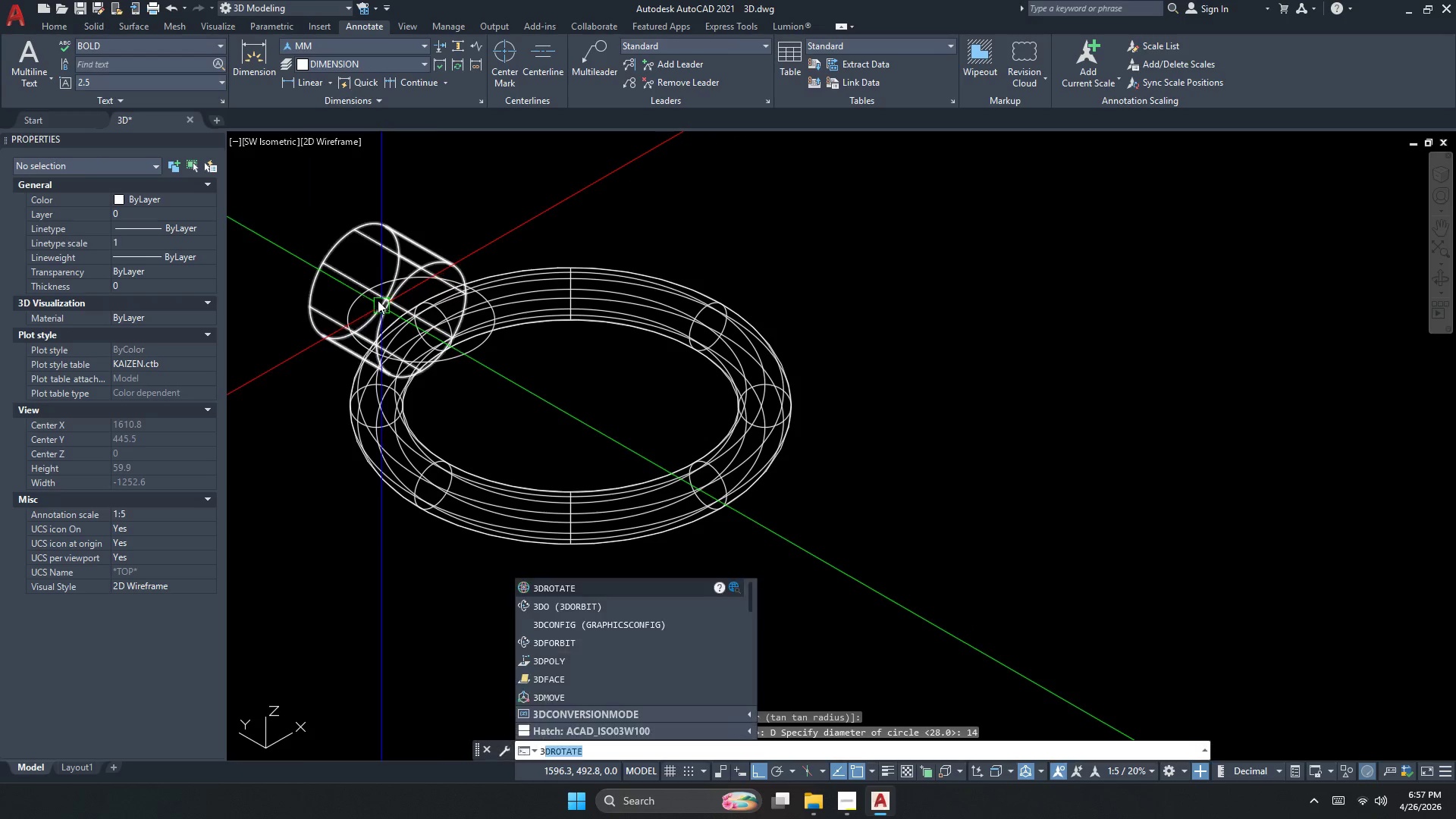 
key(Escape)
 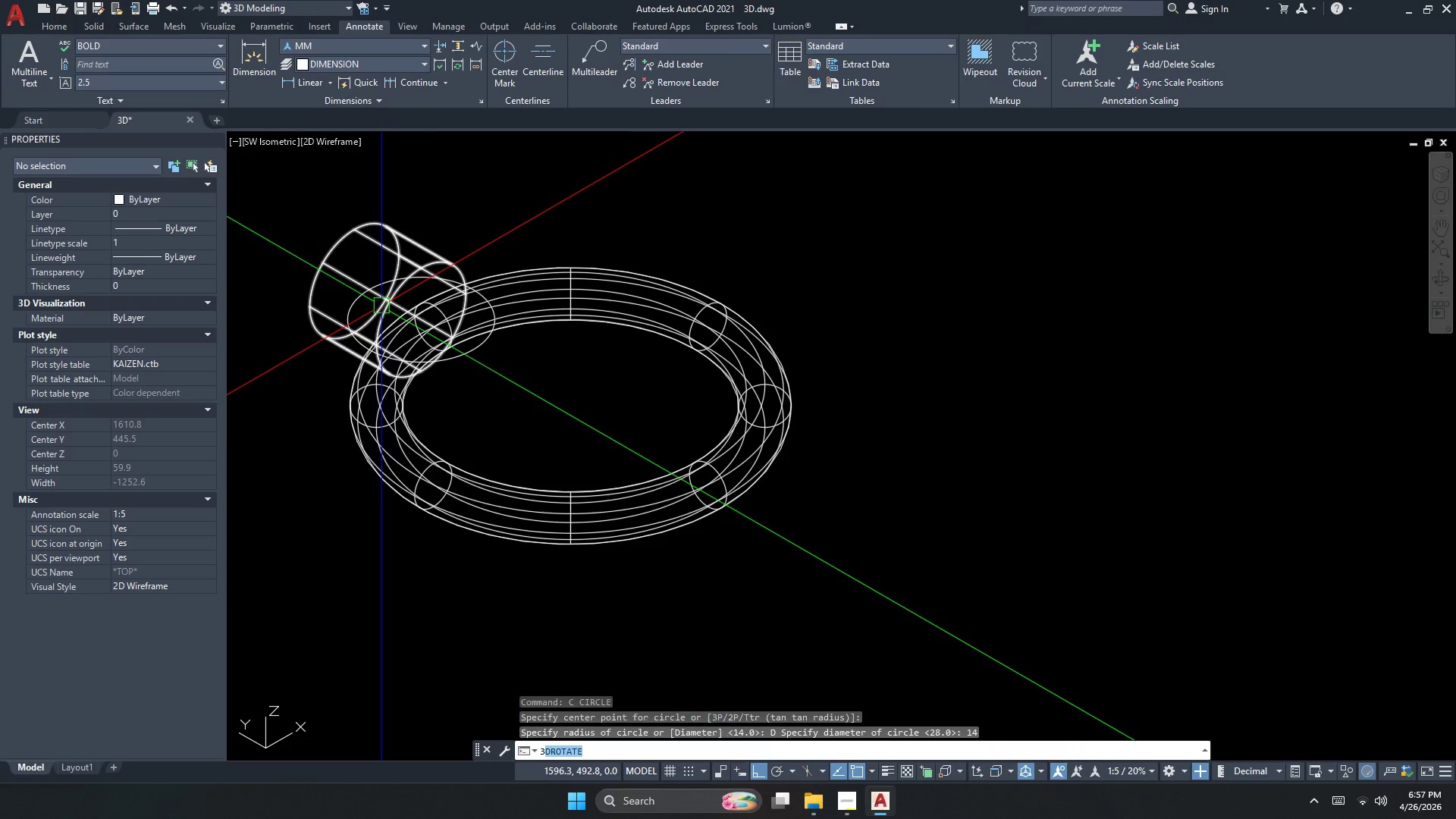 
left_click([379, 318])
 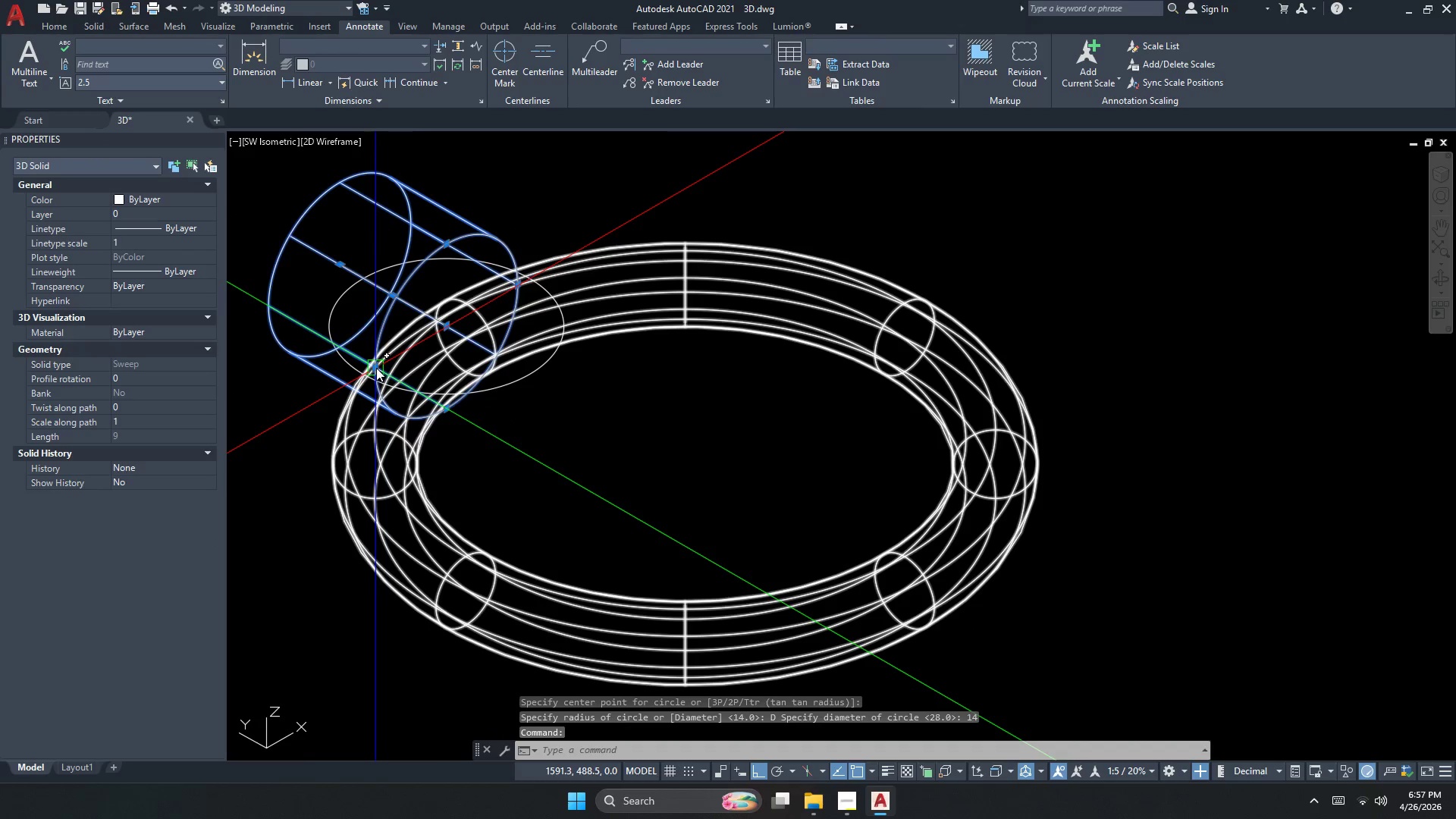 
scroll: coordinate [378, 309], scroll_direction: up, amount: 1.0
 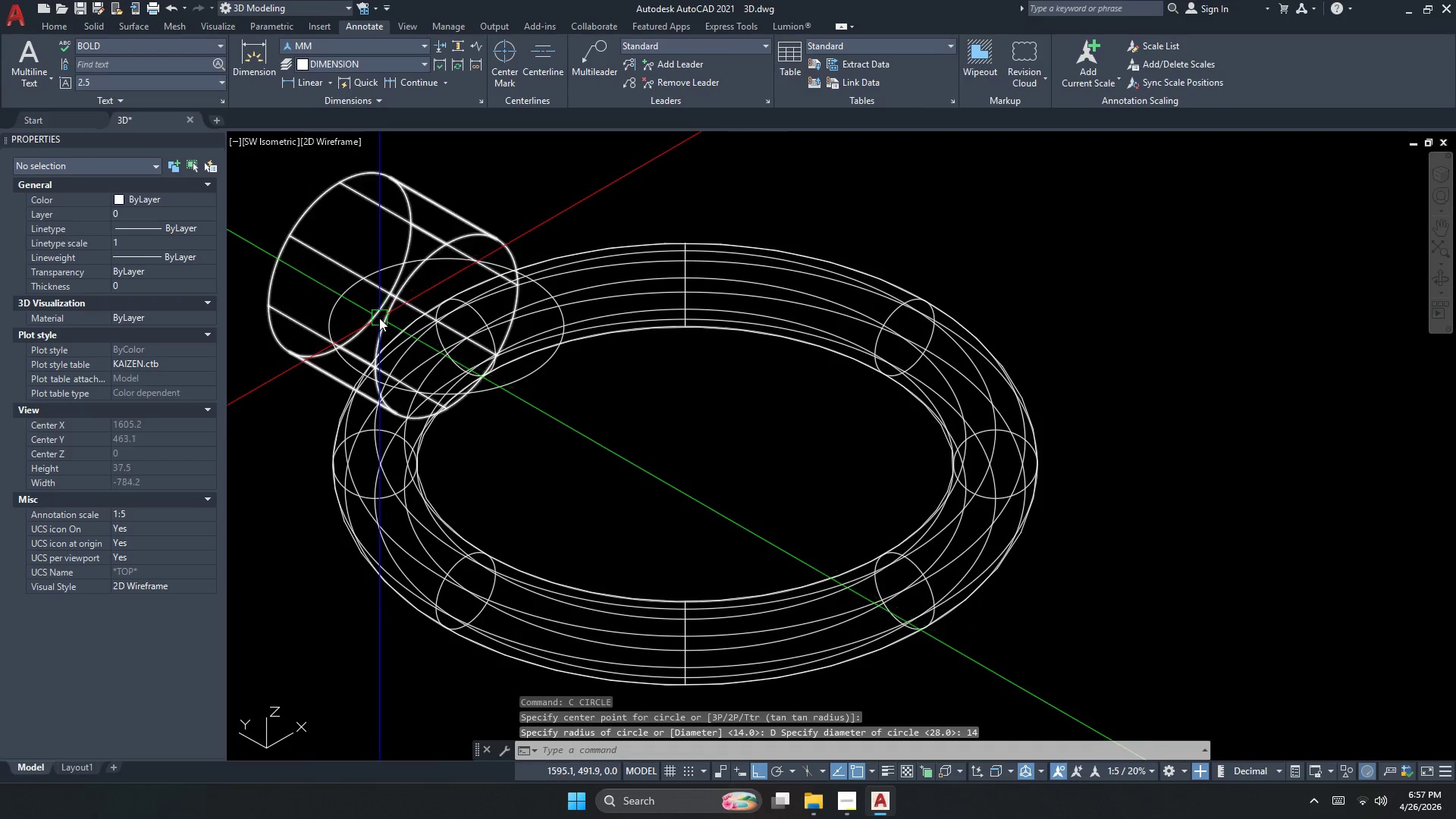 
left_click([376, 368])
 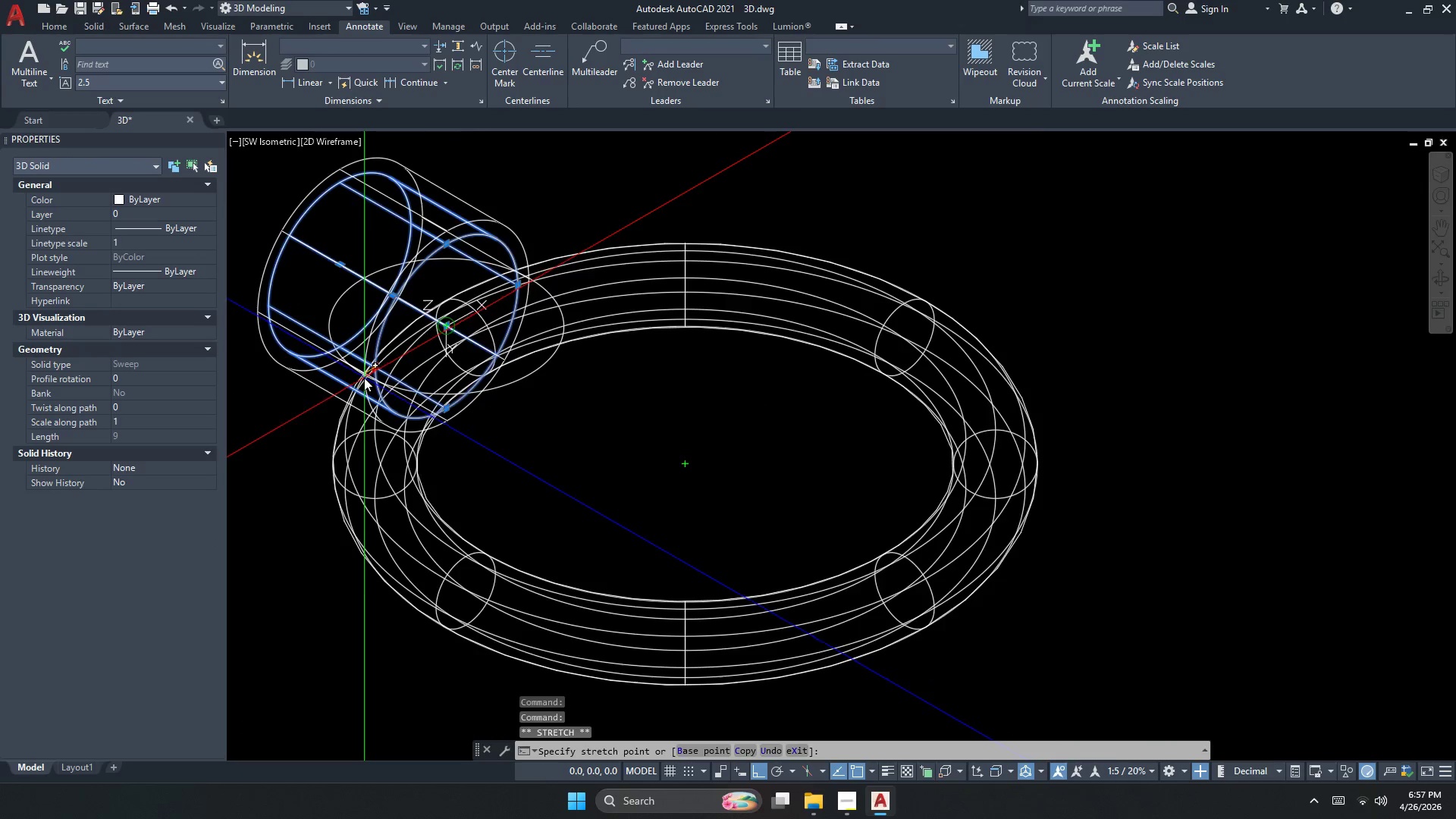 
scroll: coordinate [364, 378], scroll_direction: up, amount: 2.0
 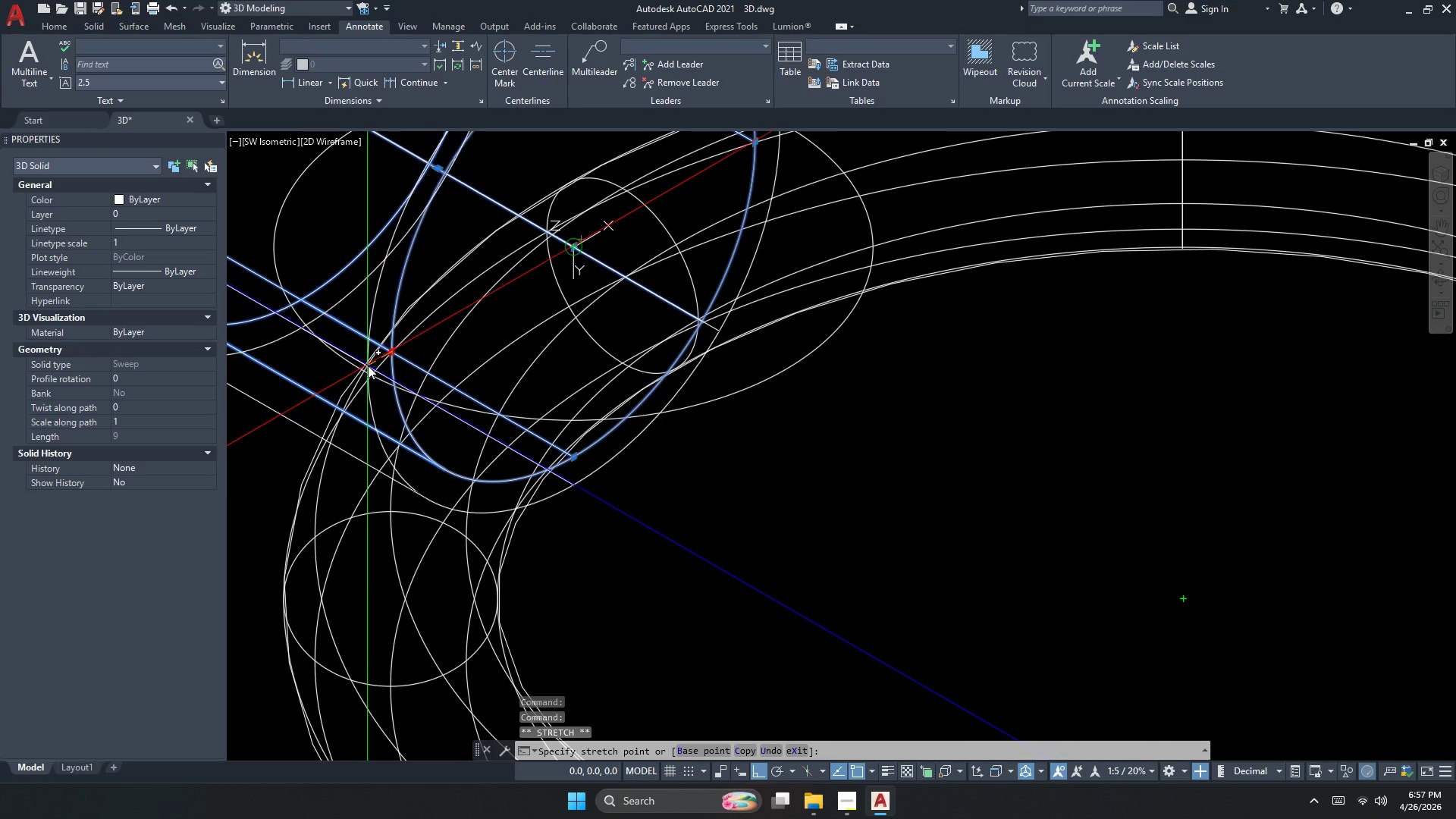 
key(Escape)
 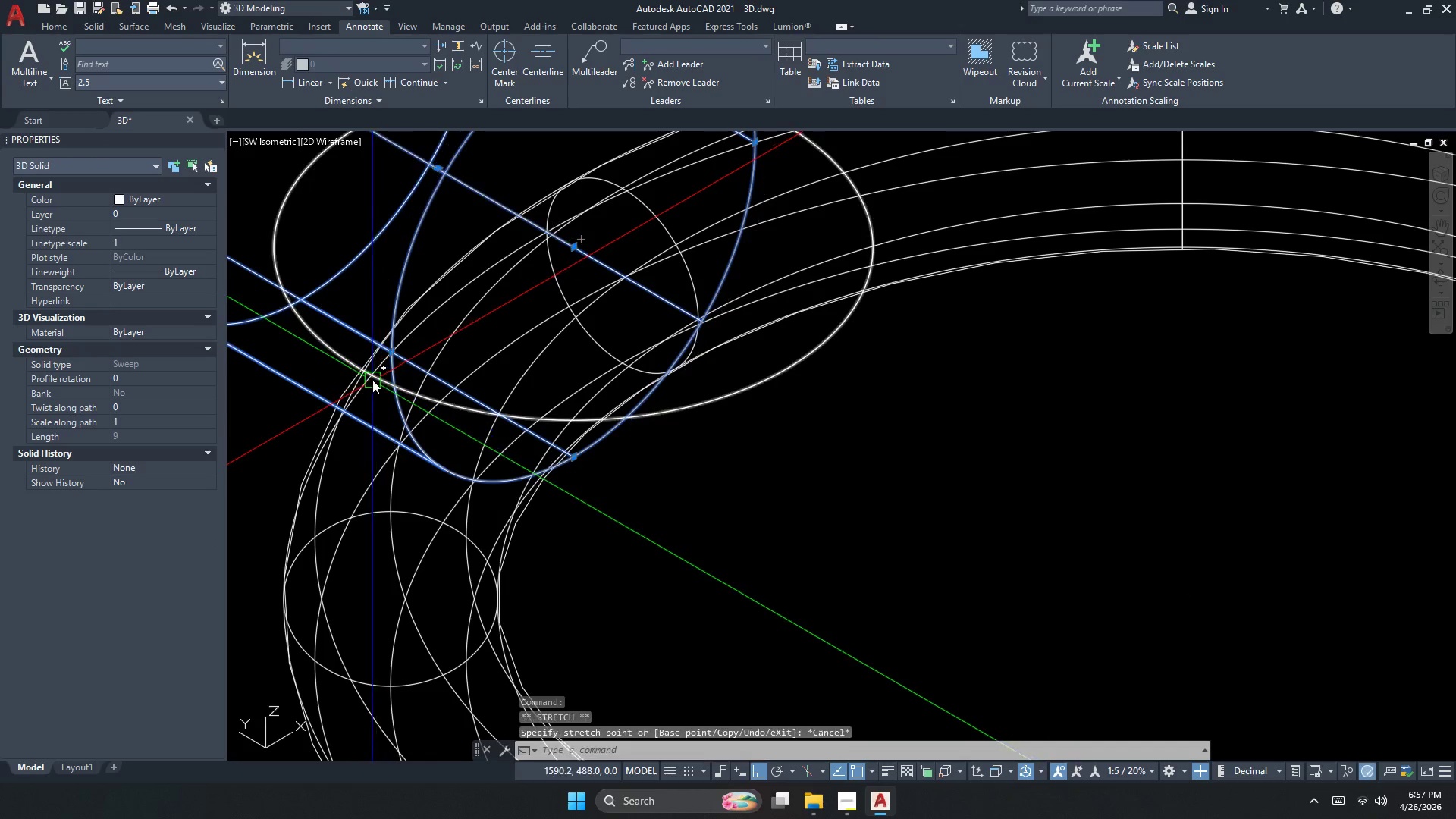 
left_click([372, 380])
 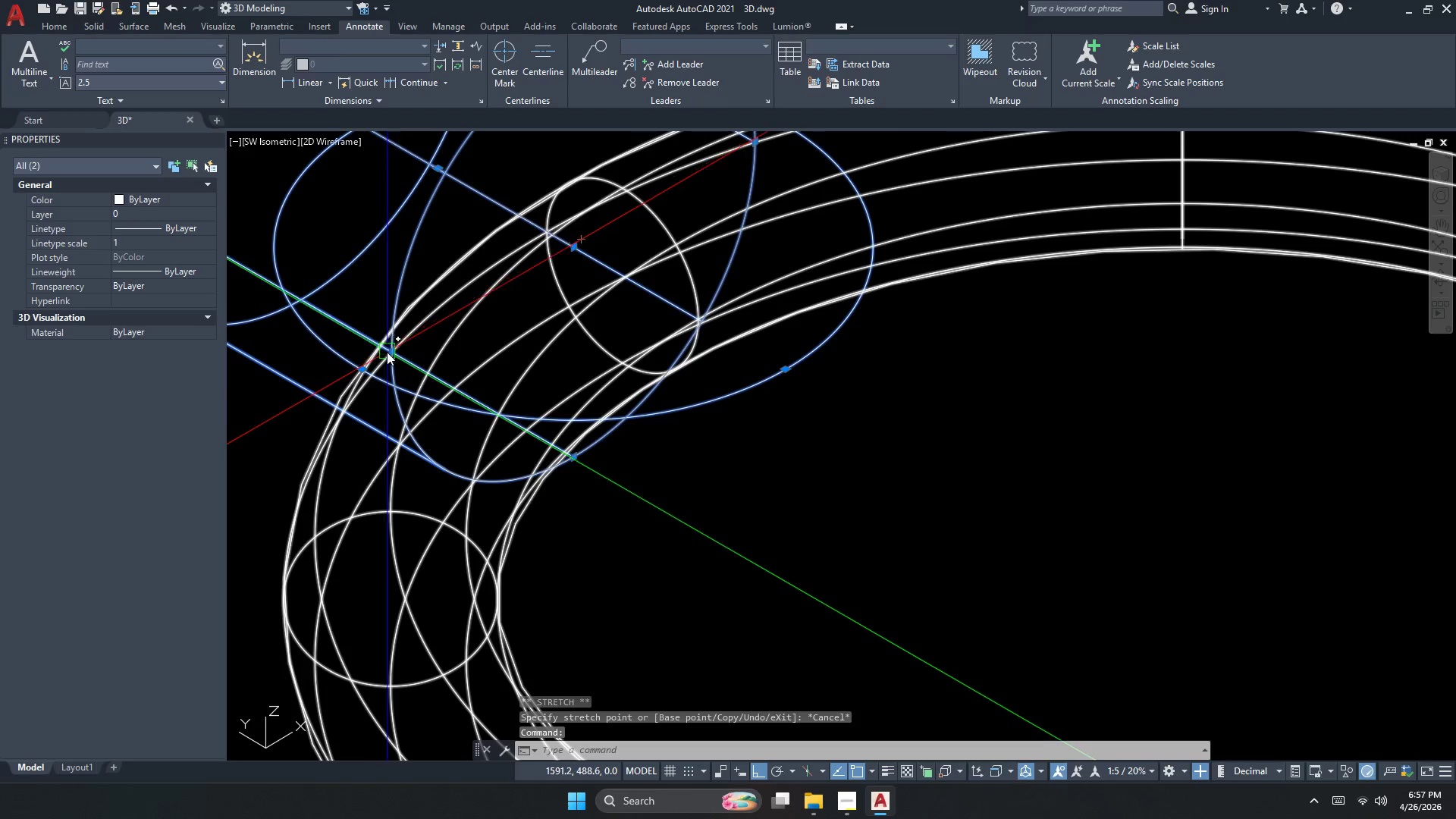 
left_click([391, 356])
 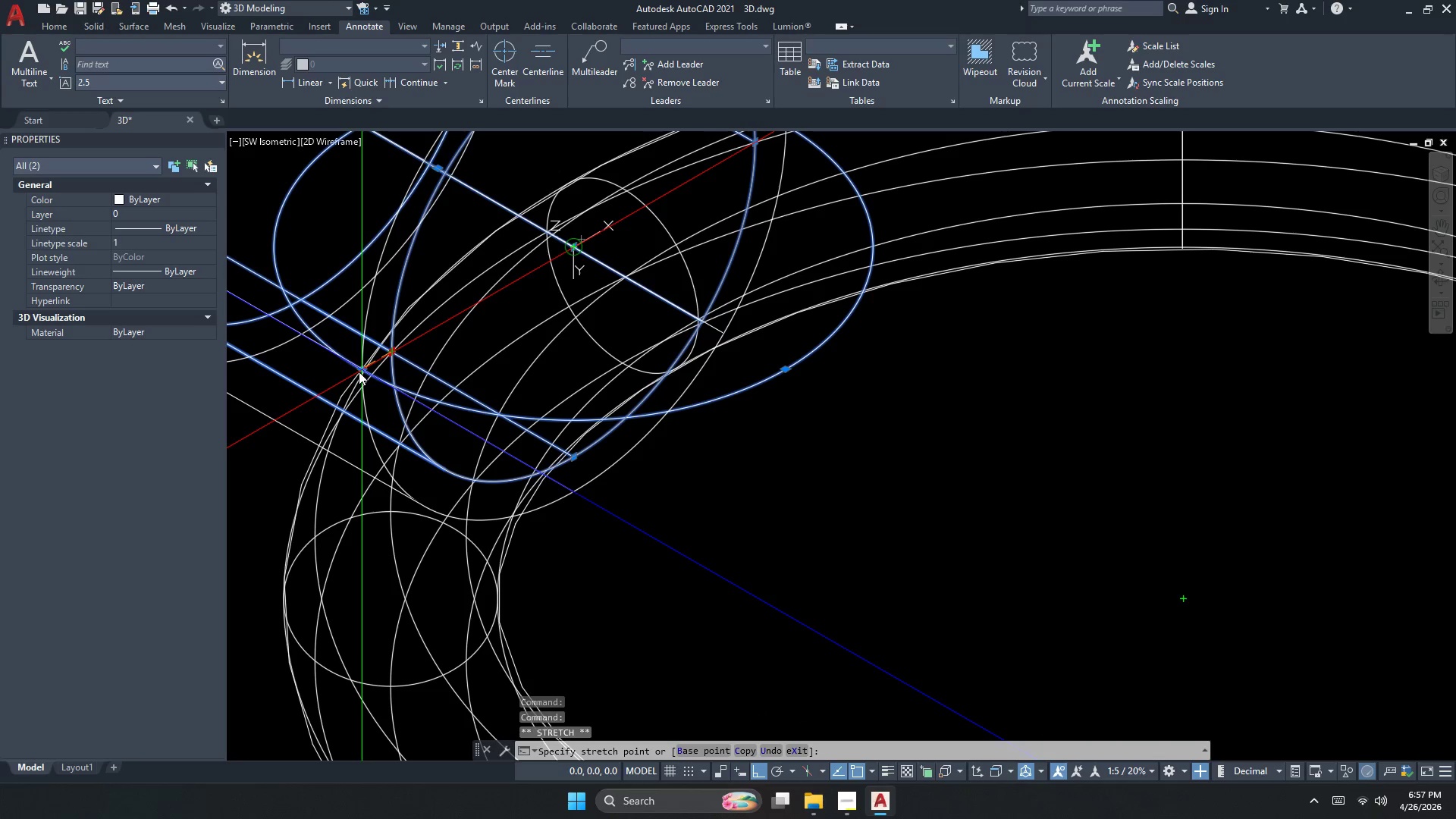 
left_click([359, 372])
 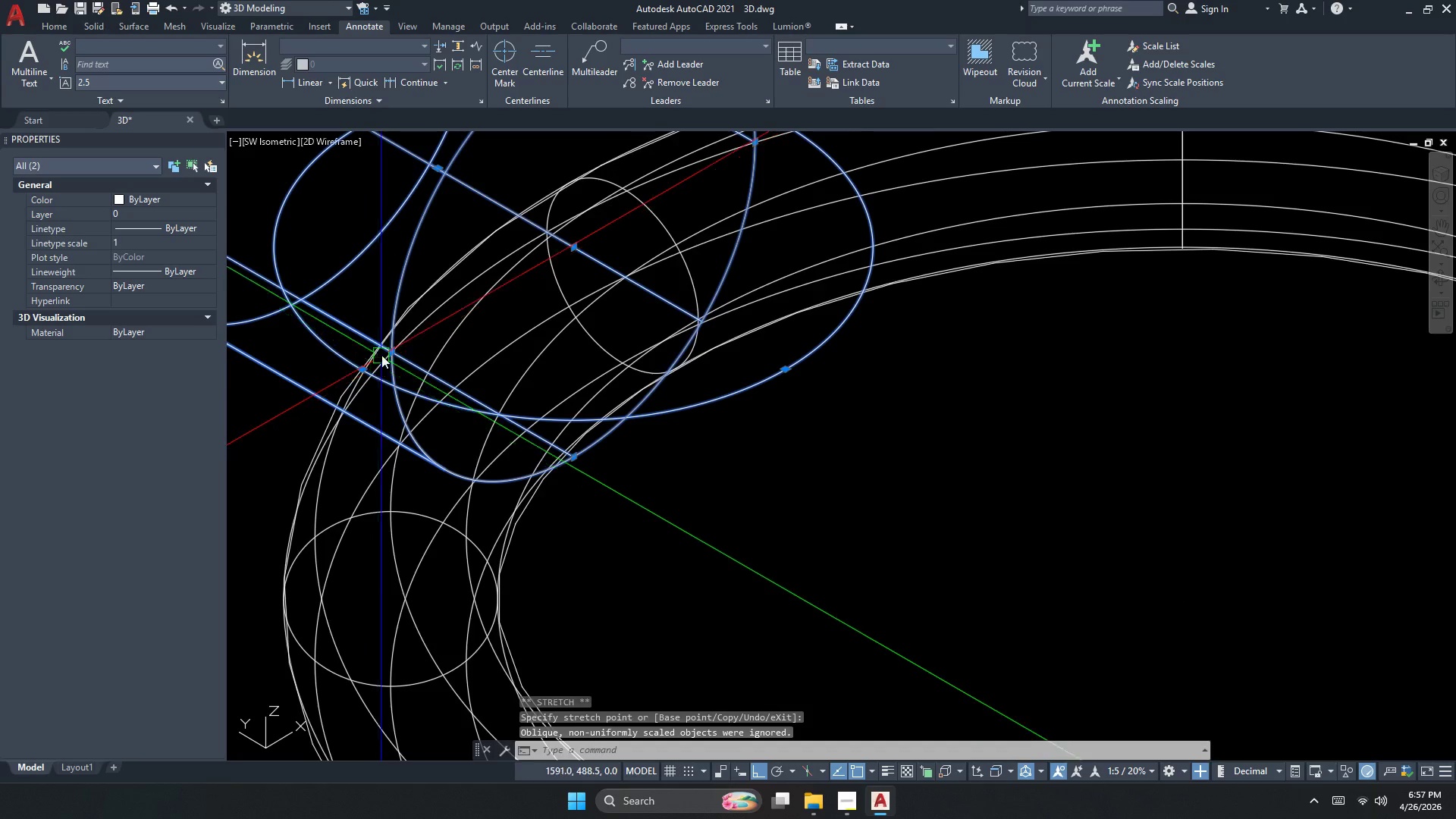 
left_click([391, 353])
 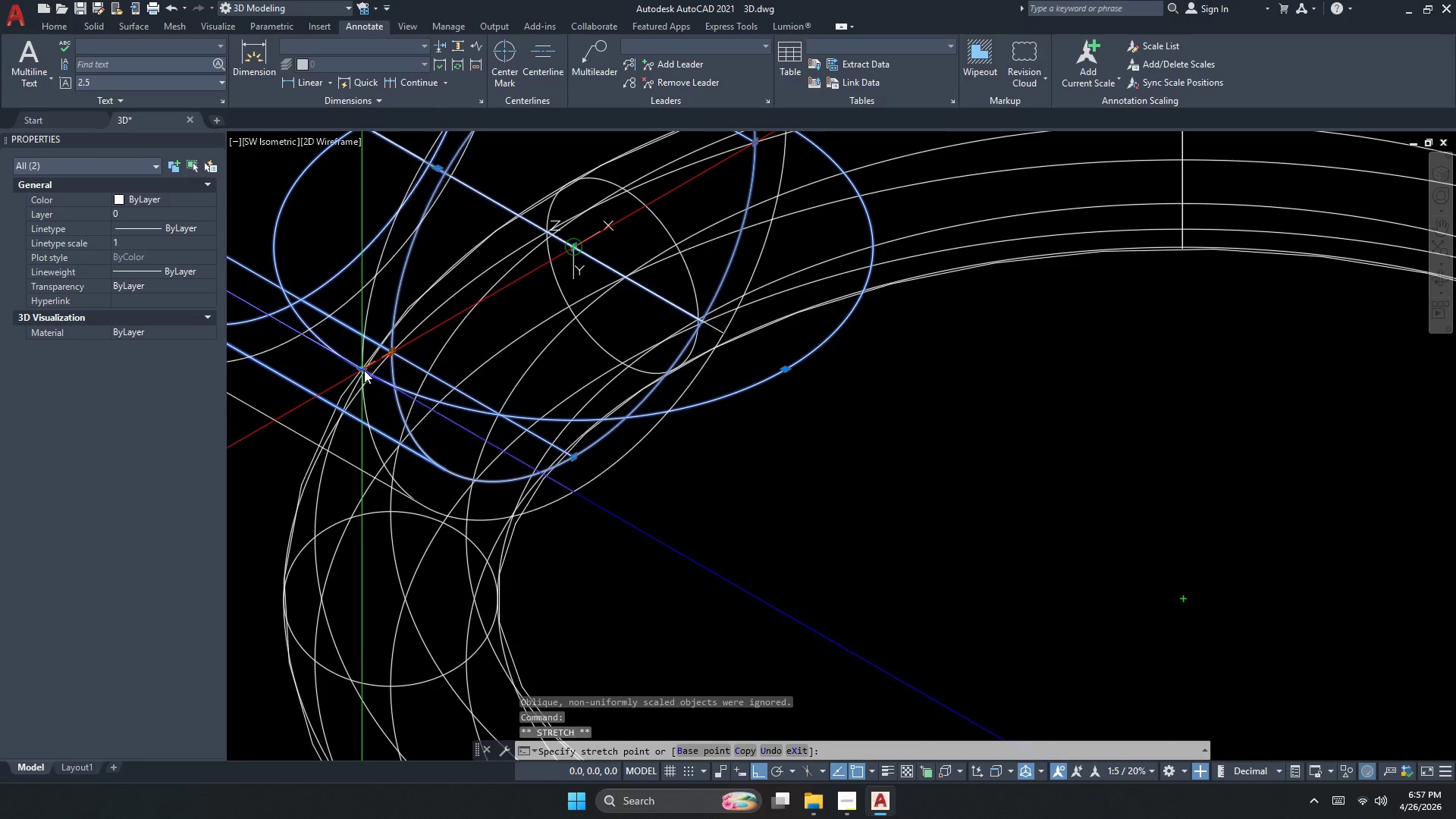 
left_click([362, 373])
 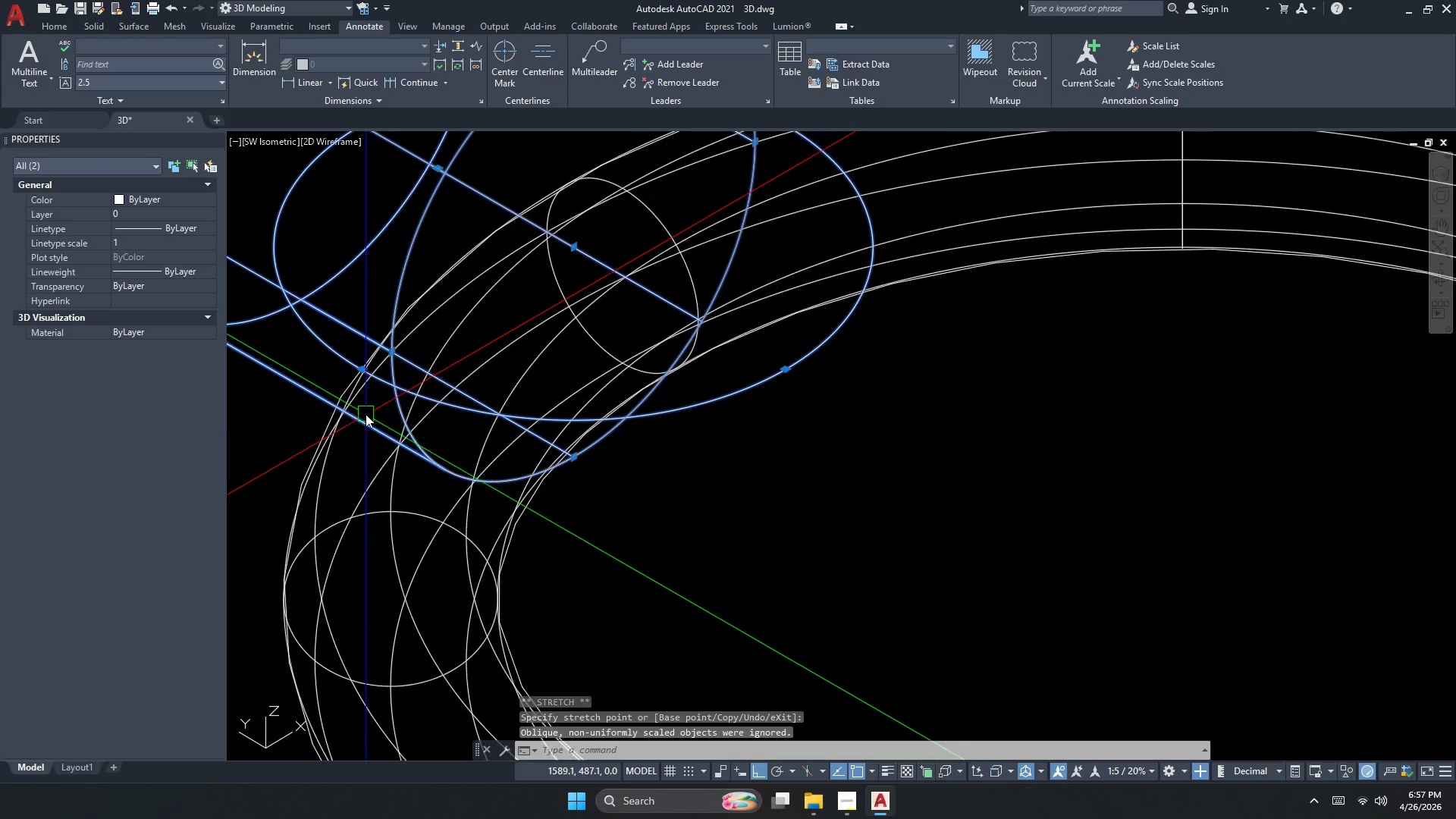 
scroll: coordinate [366, 390], scroll_direction: down, amount: 1.0
 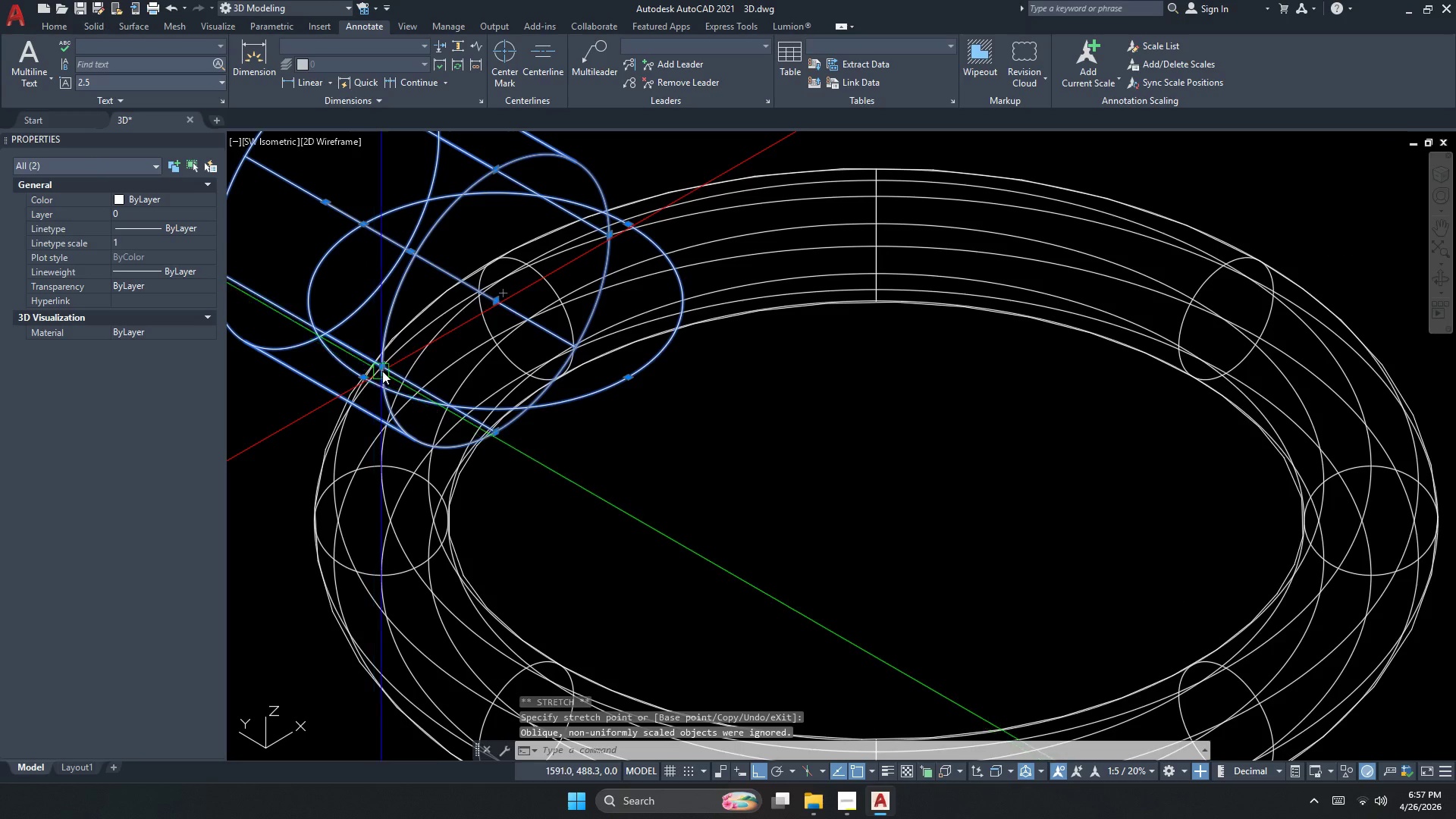 
left_click([384, 369])
 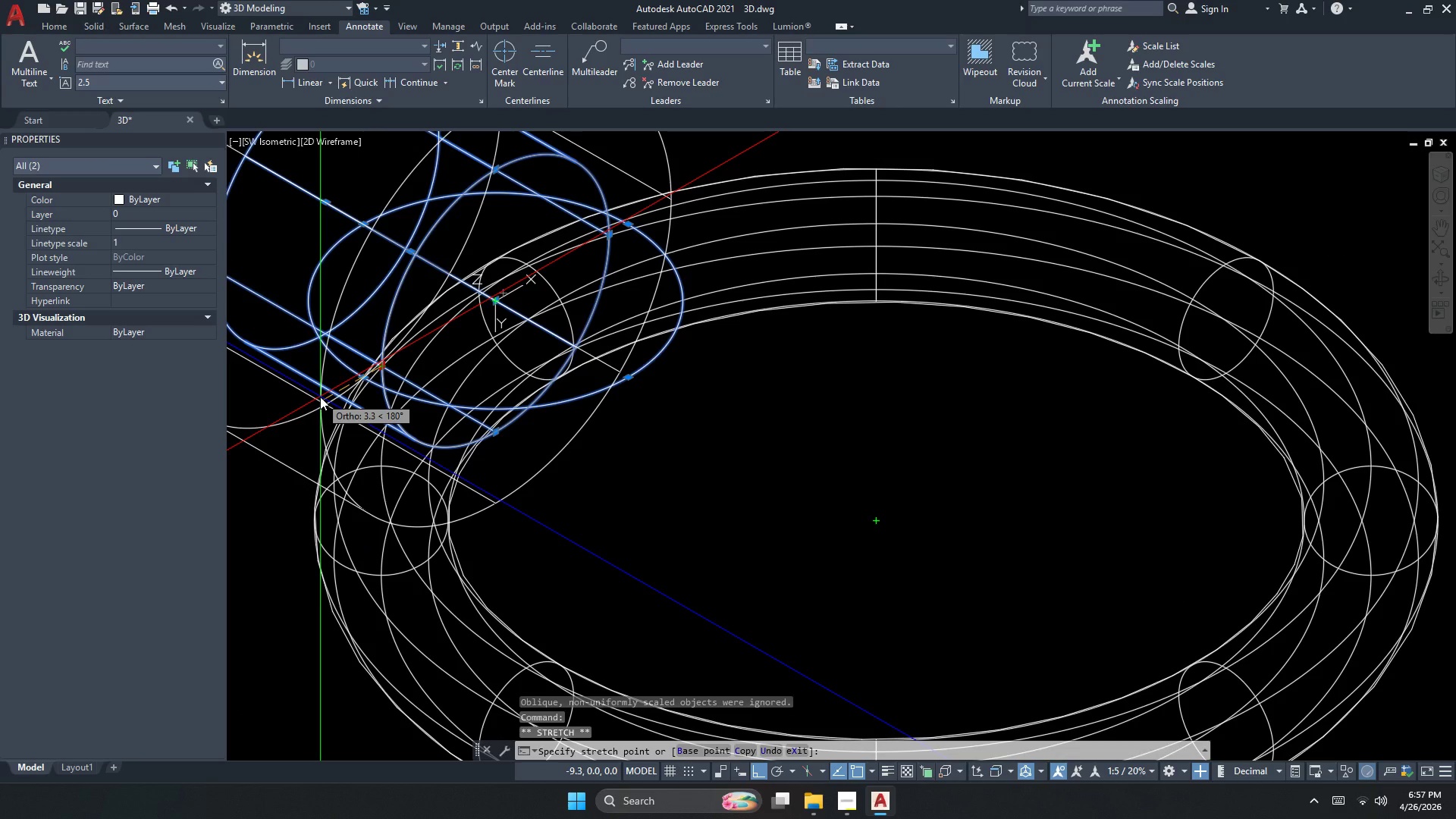 
key(Numpad1)
 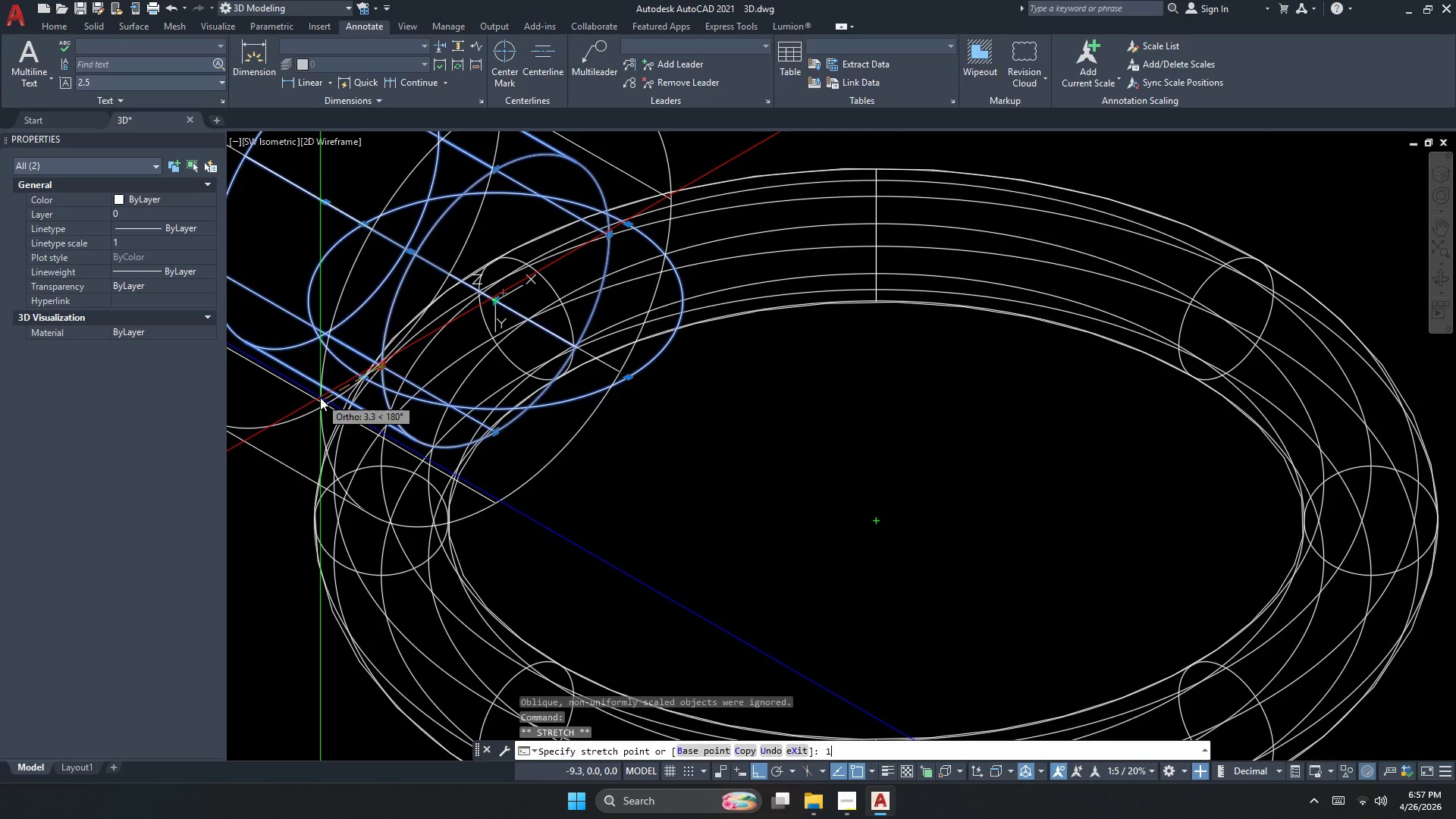 
key(NumpadEnter)
 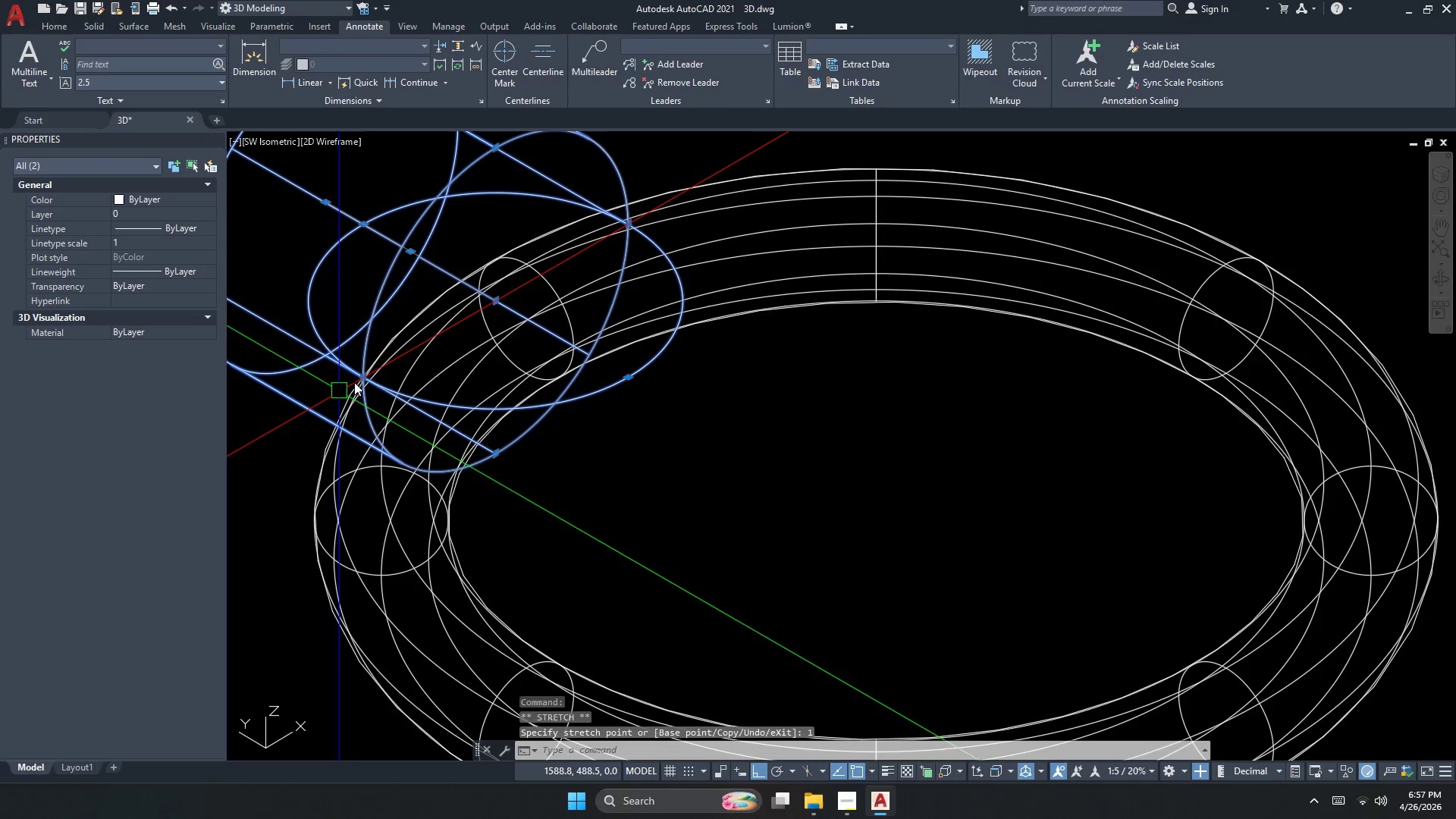 
scroll: coordinate [328, 416], scroll_direction: up, amount: 5.0
 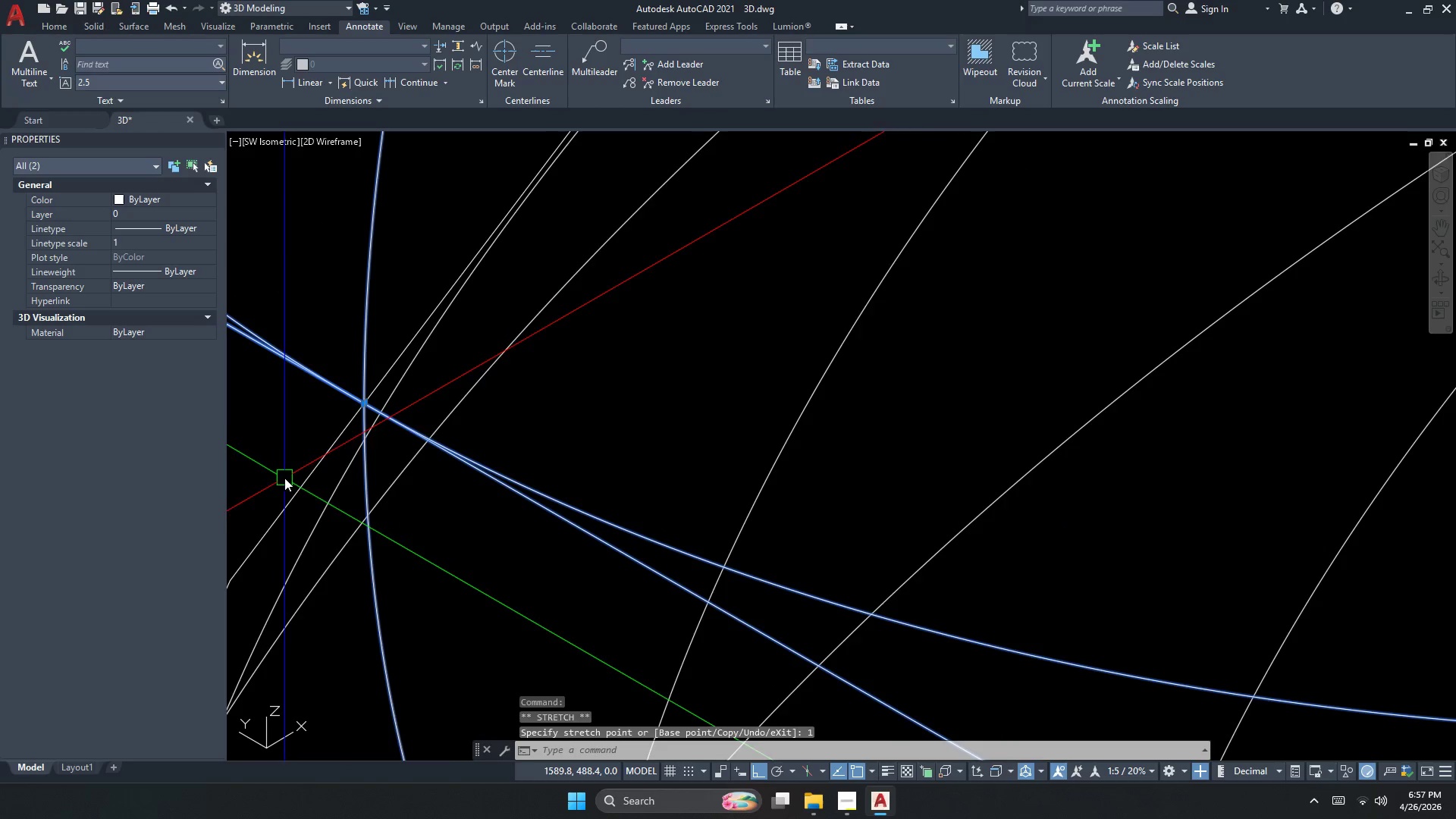 
key(Escape)
 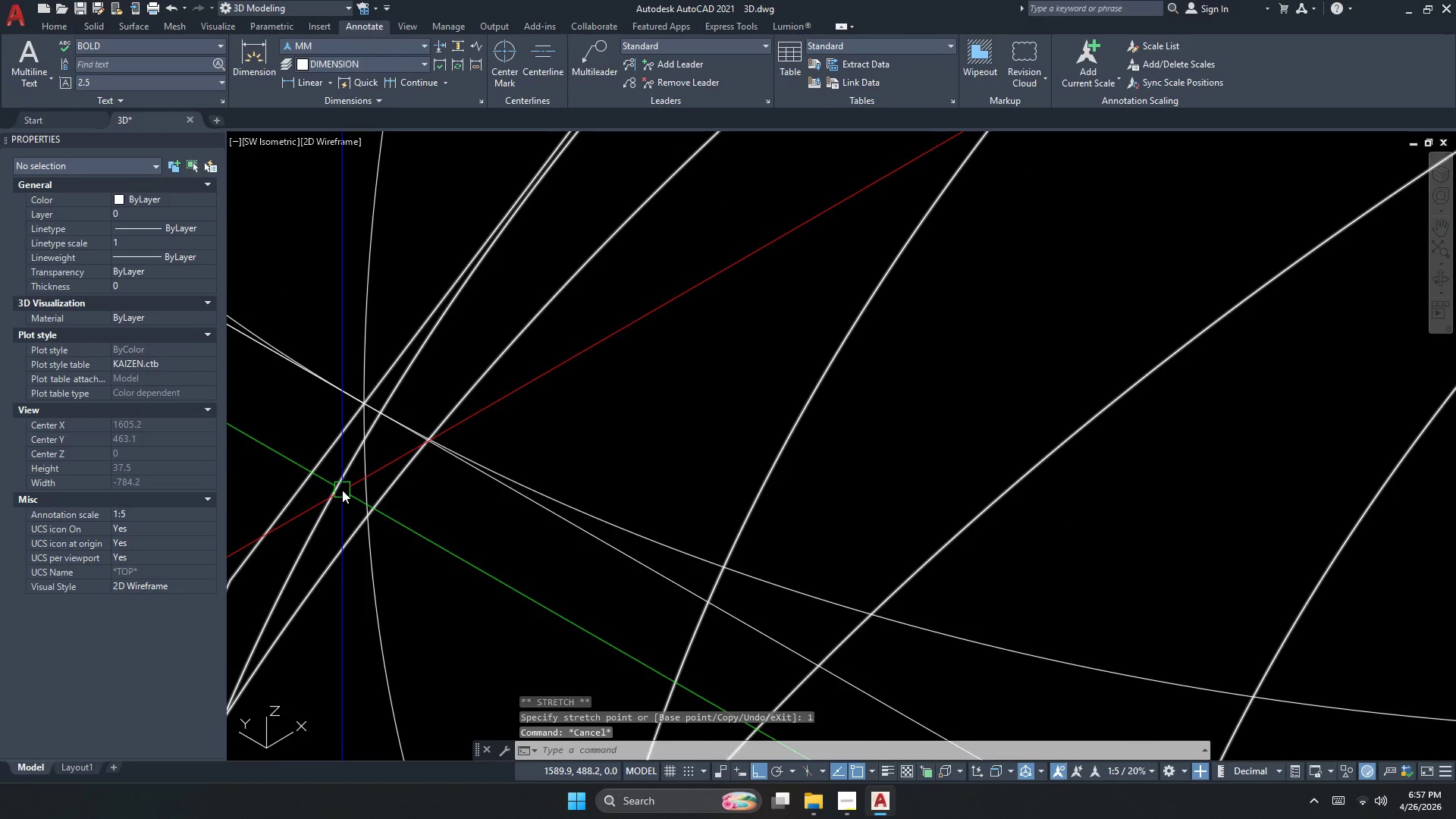 
key(Escape)
 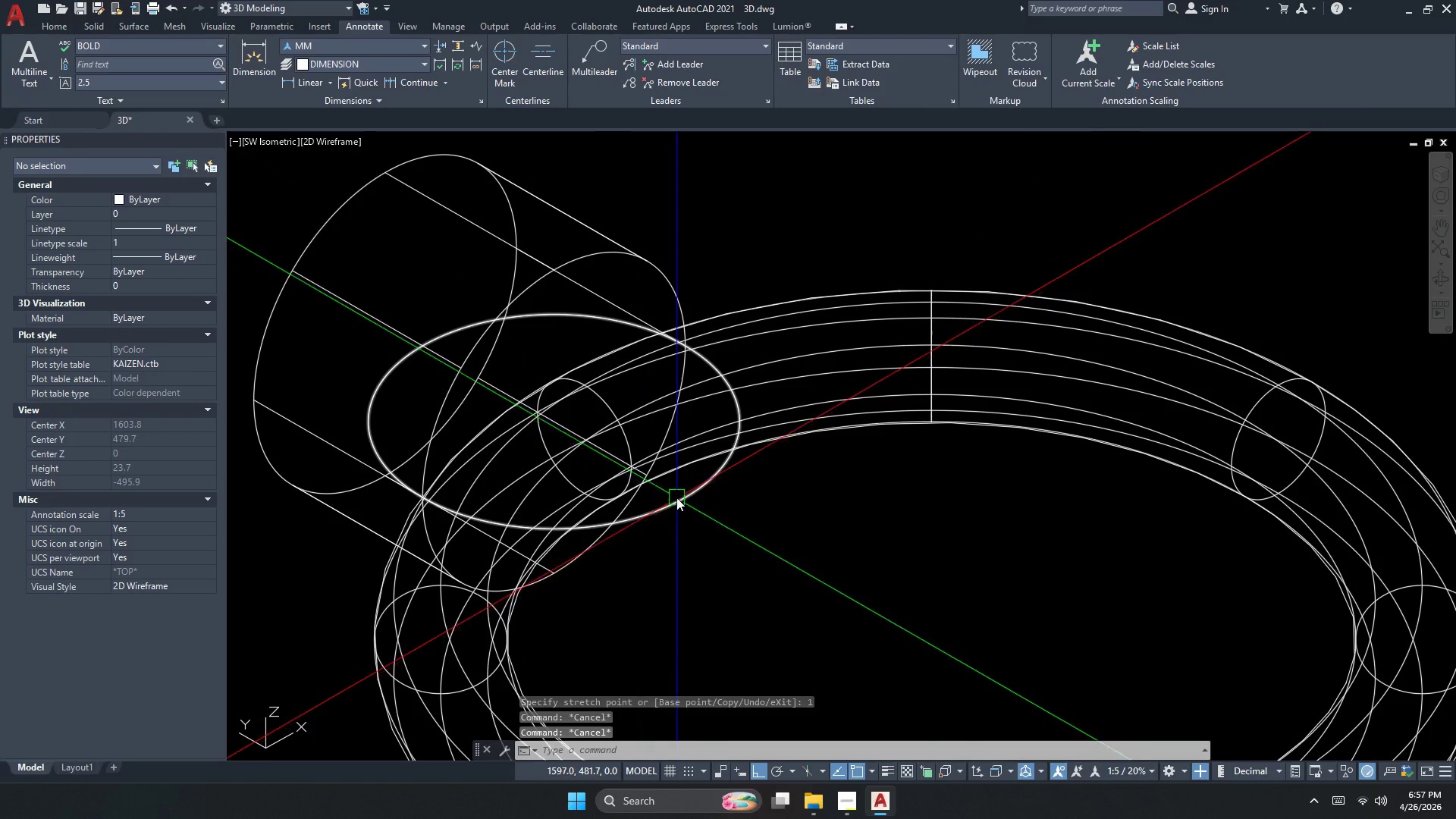 
scroll: coordinate [458, 513], scroll_direction: down, amount: 5.0
 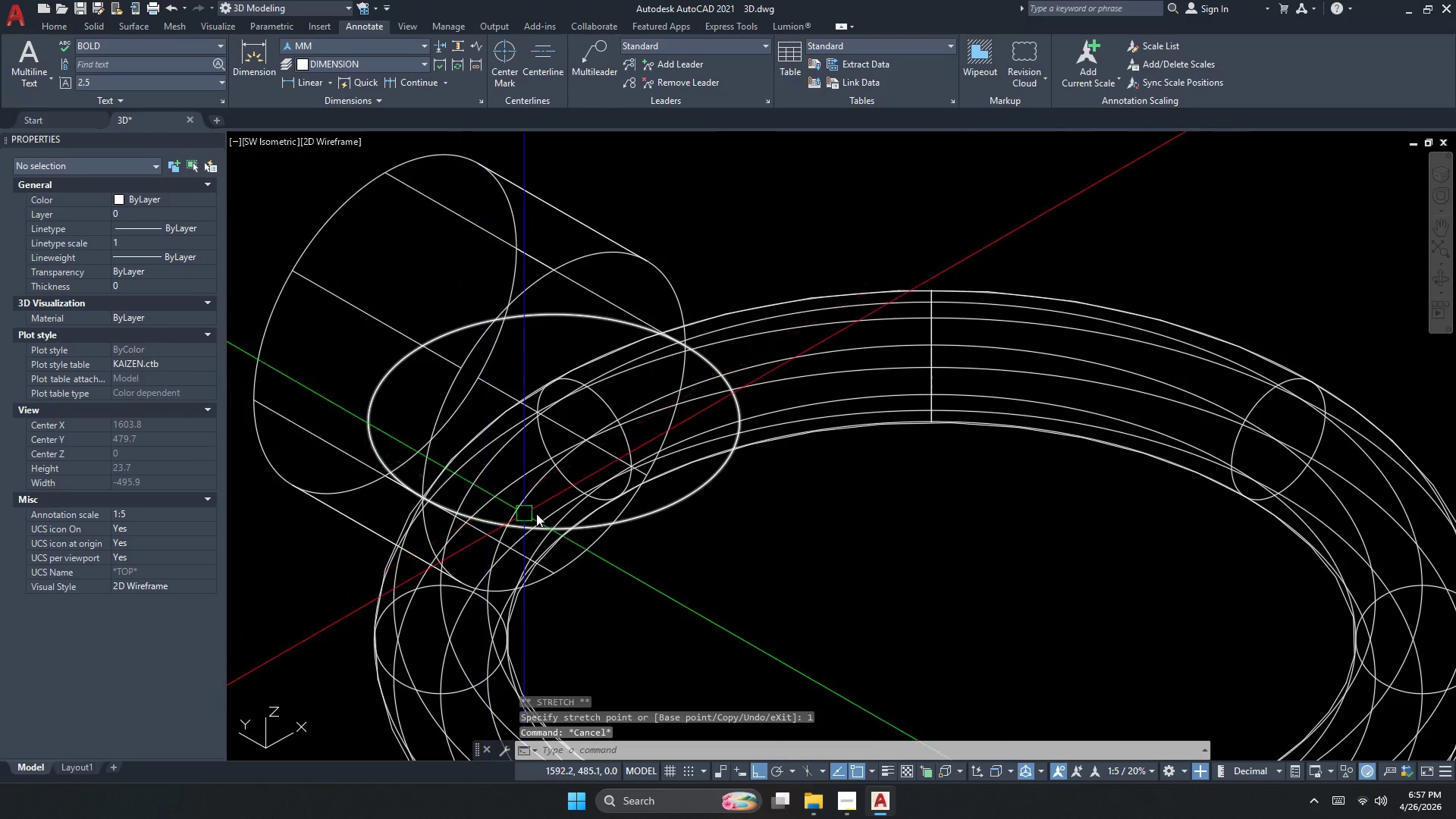 
left_click([676, 492])
 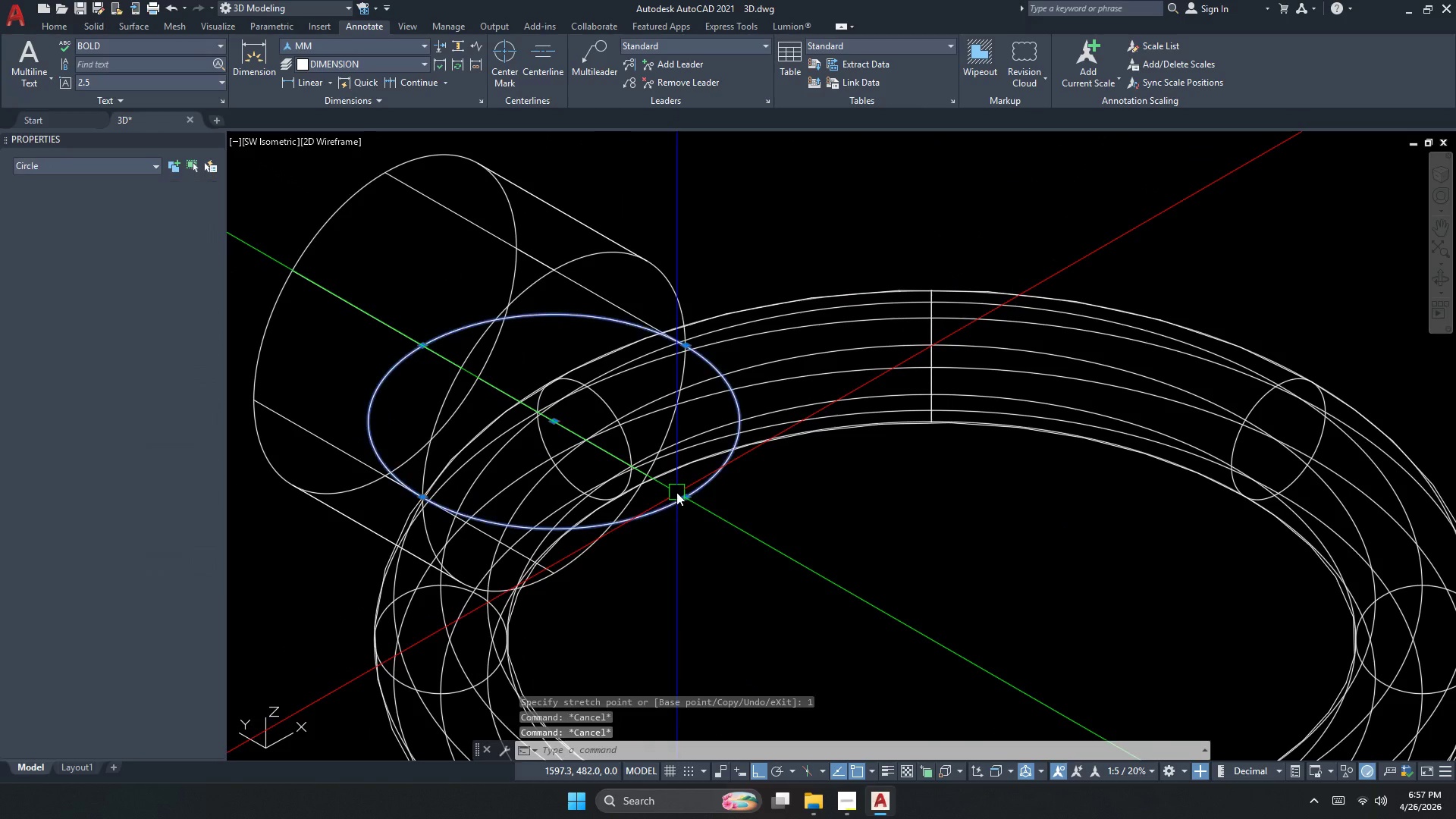 
key(E)
 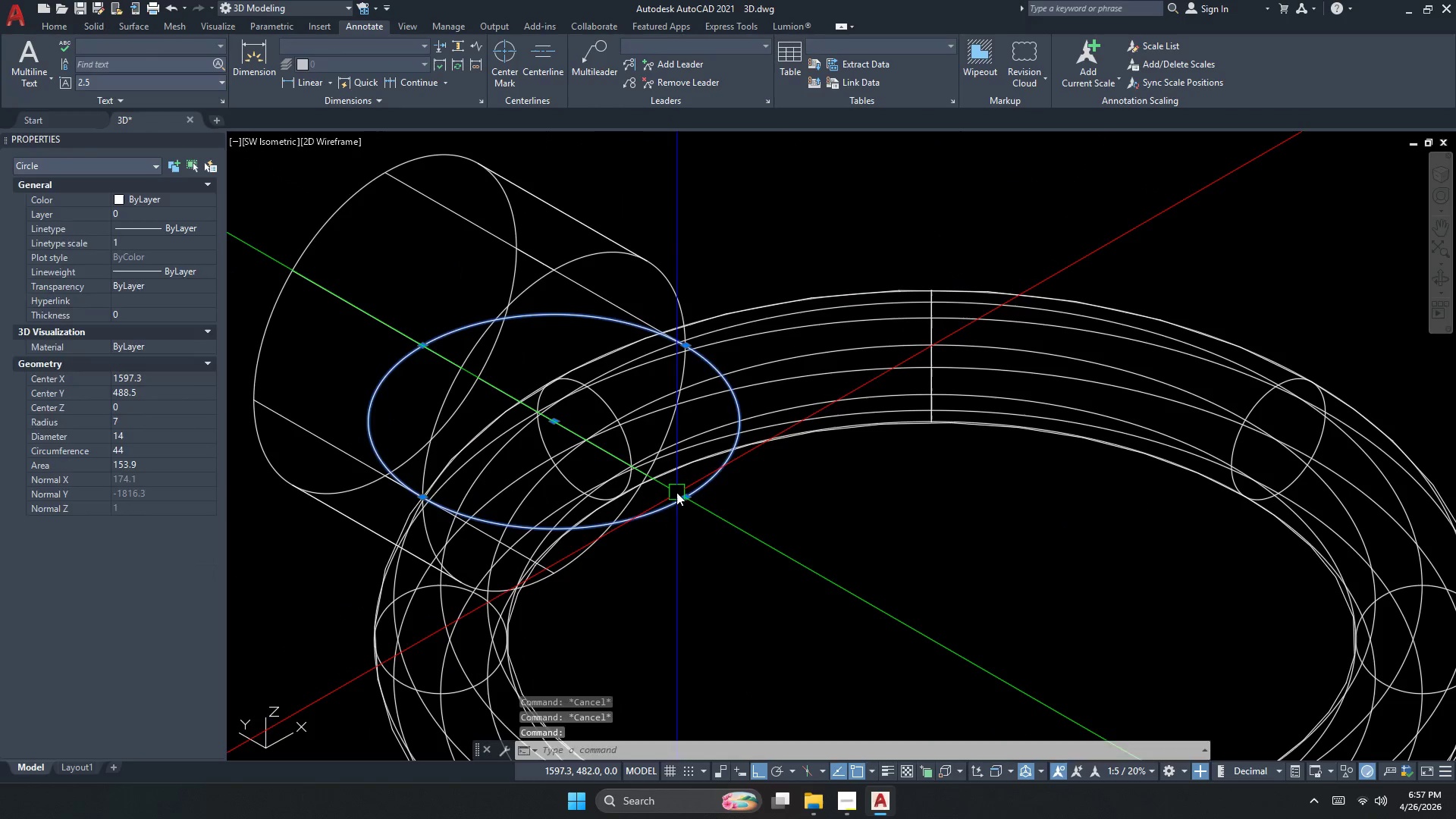 
key(Space)
 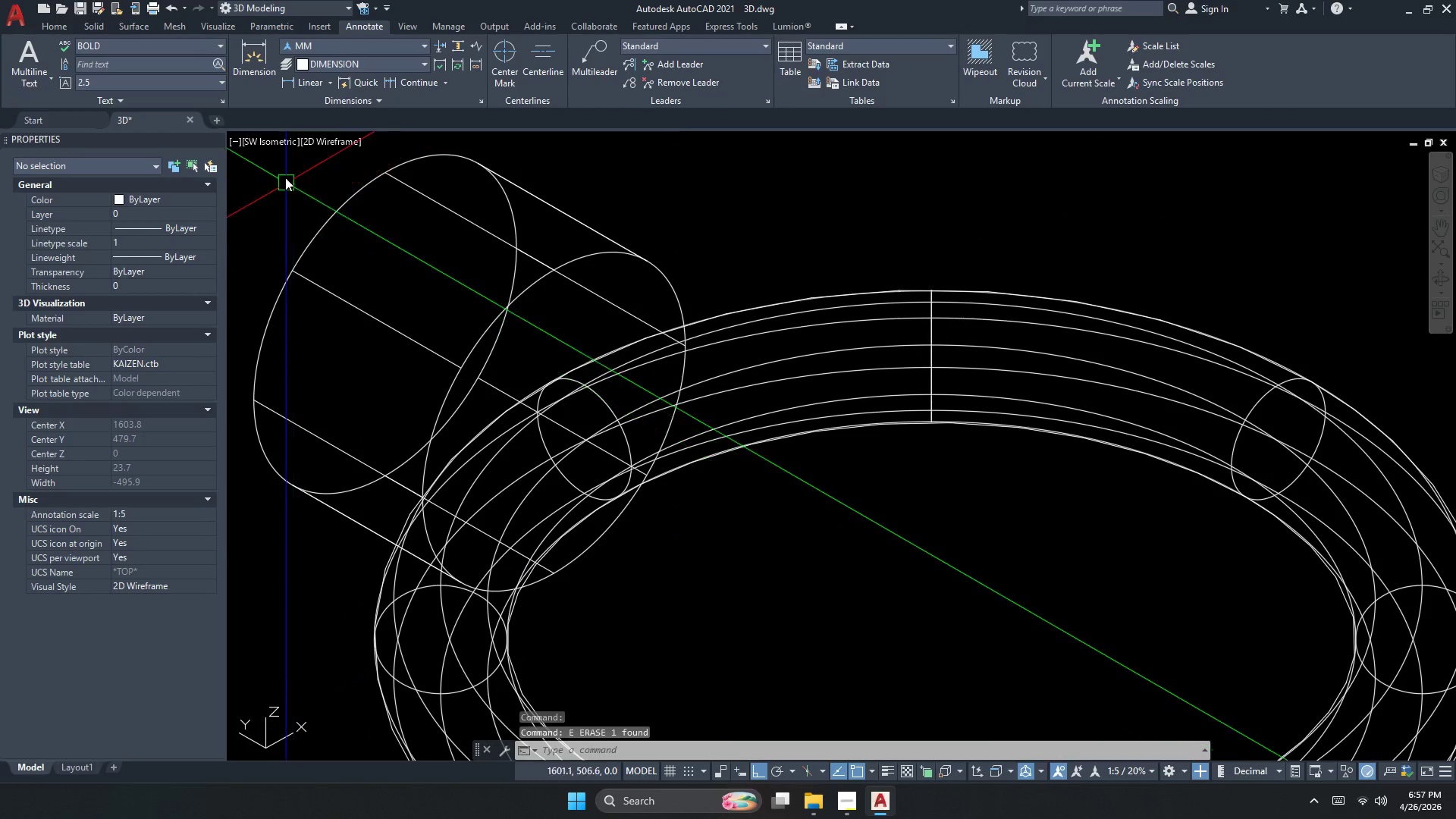 
left_click([274, 146])
 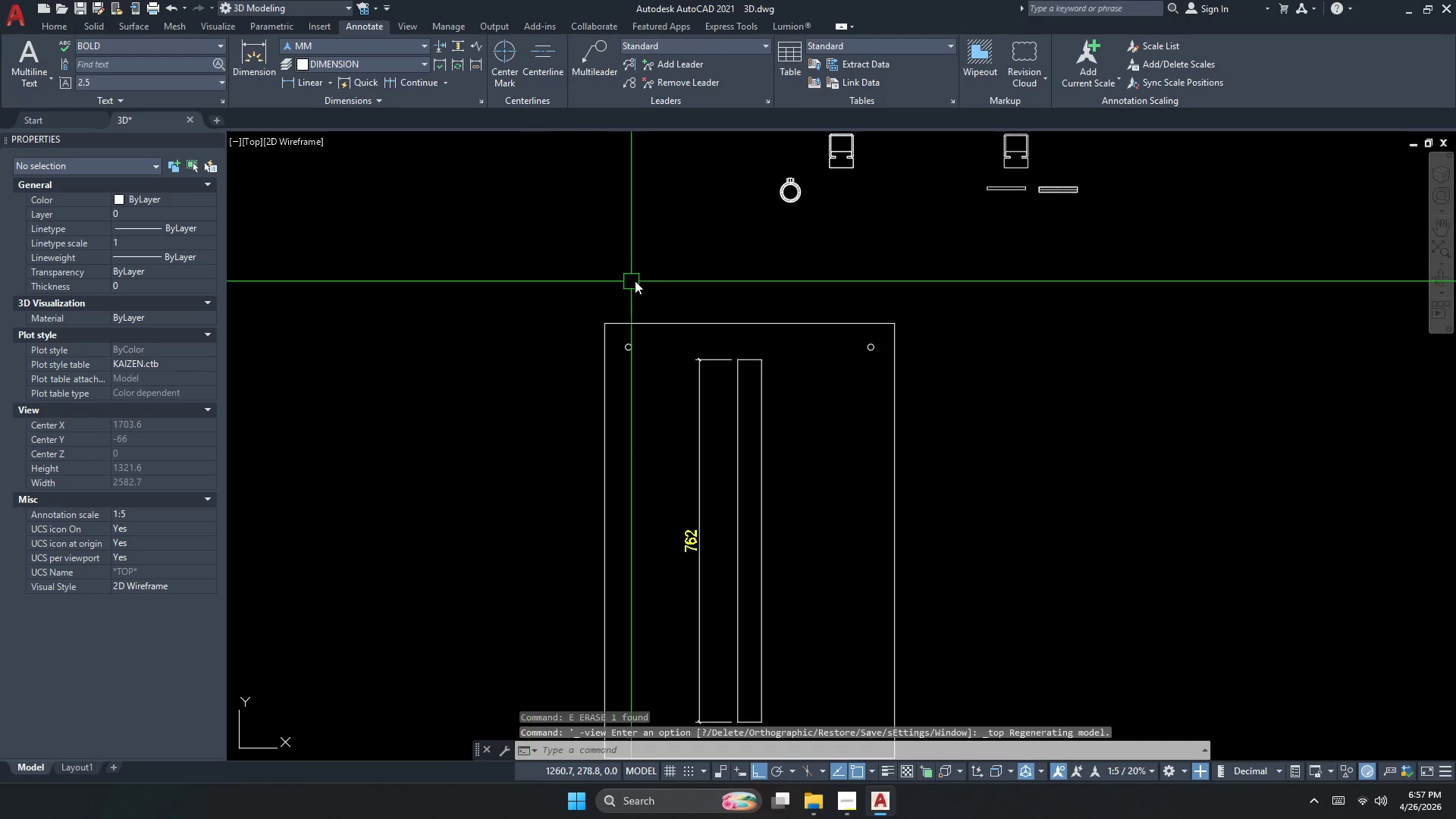 
key(Escape)
key(Escape)
key(Escape)
type(dl)
 